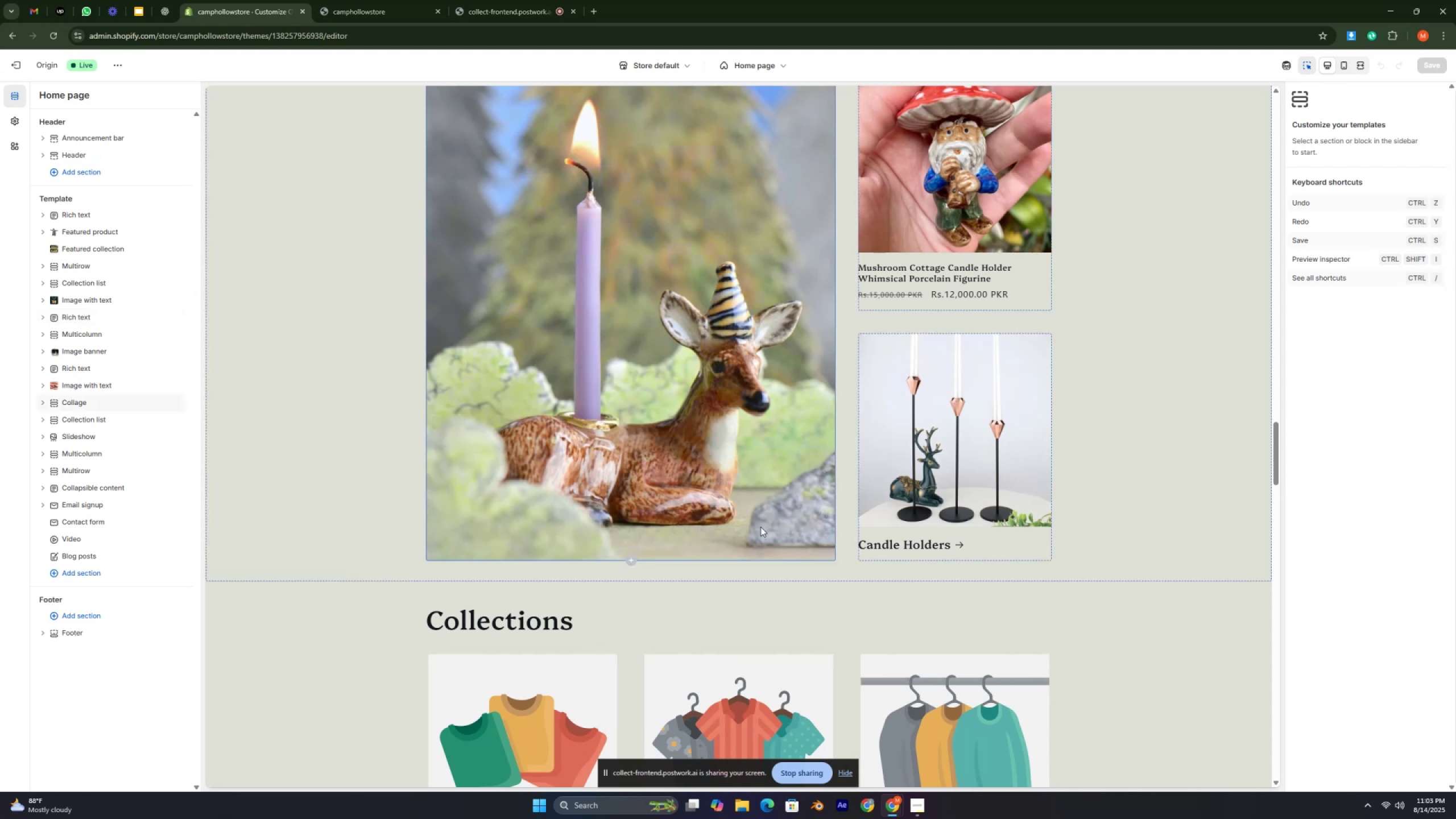 
key(Control+ControlLeft)
 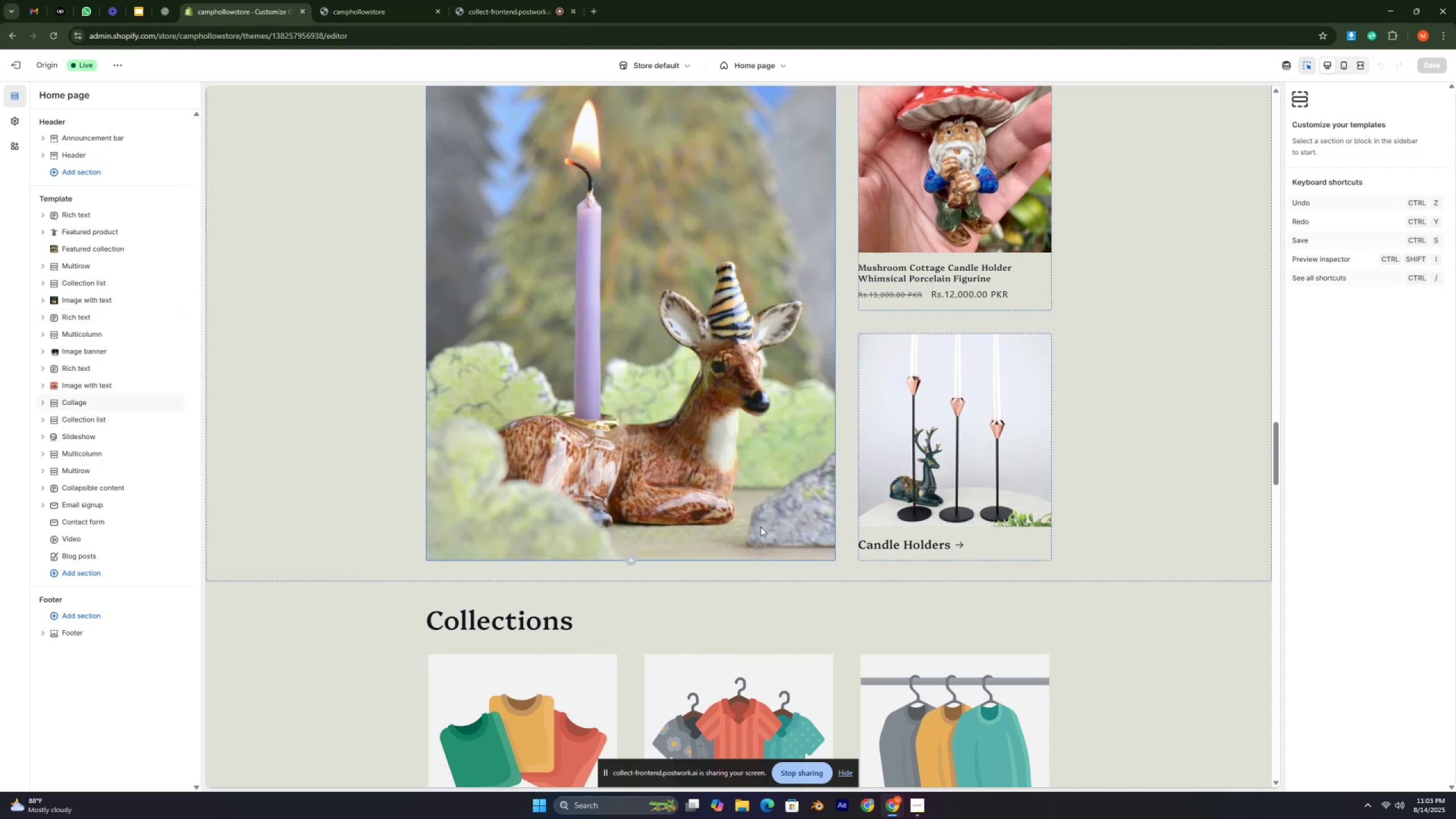 
key(Control+ControlLeft)
 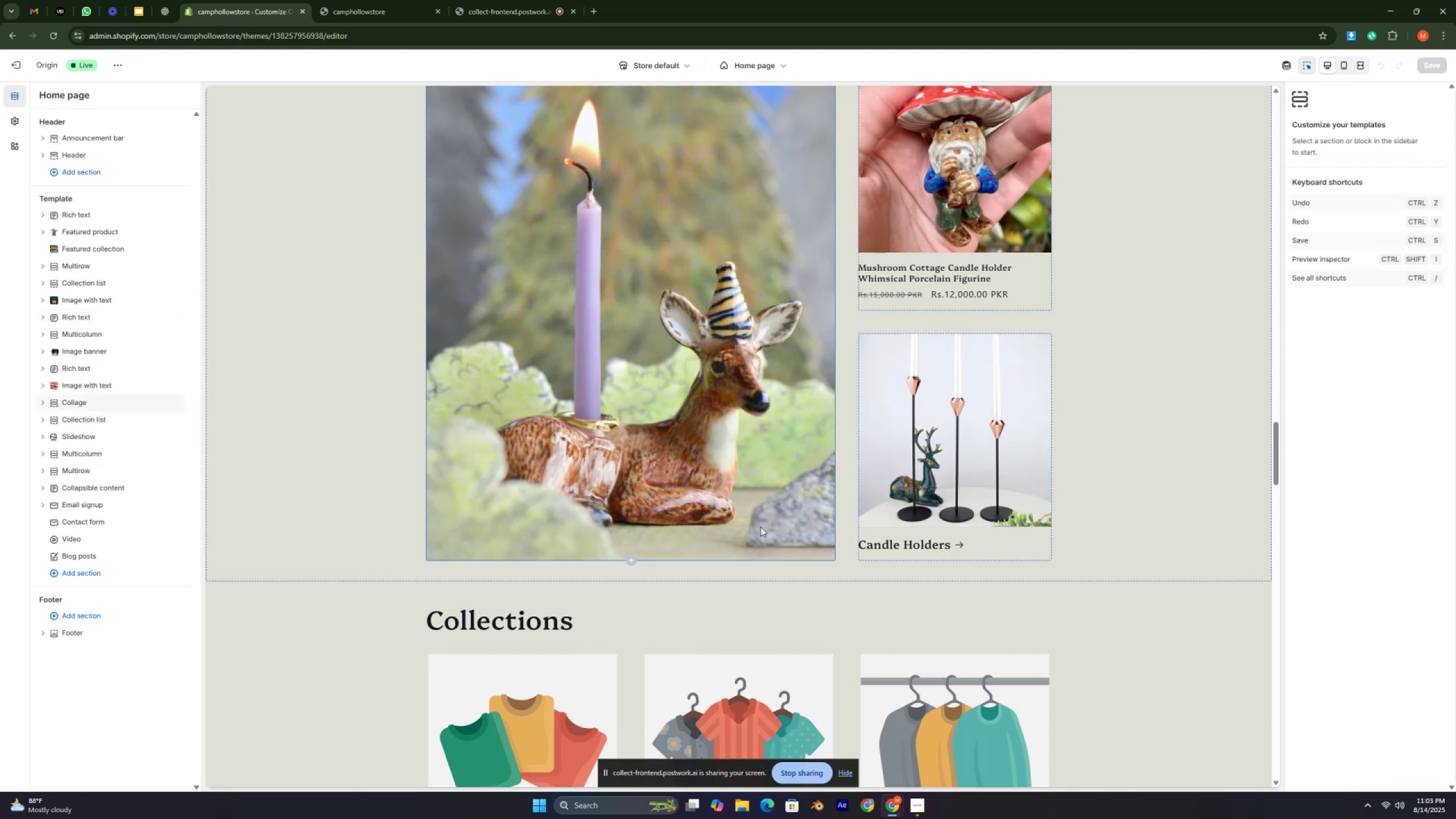 
key(Control+ControlLeft)
 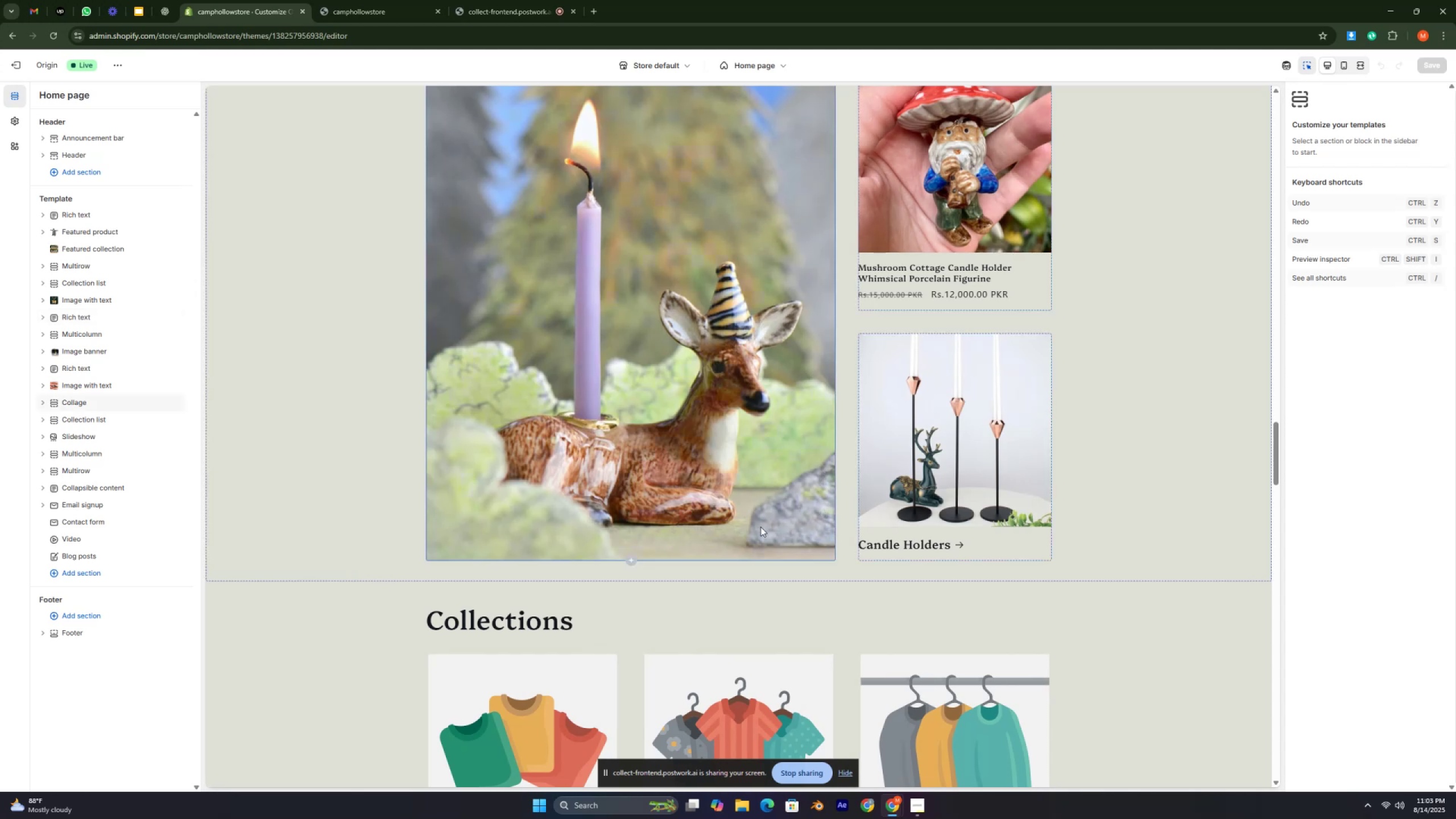 
key(Control+ControlLeft)
 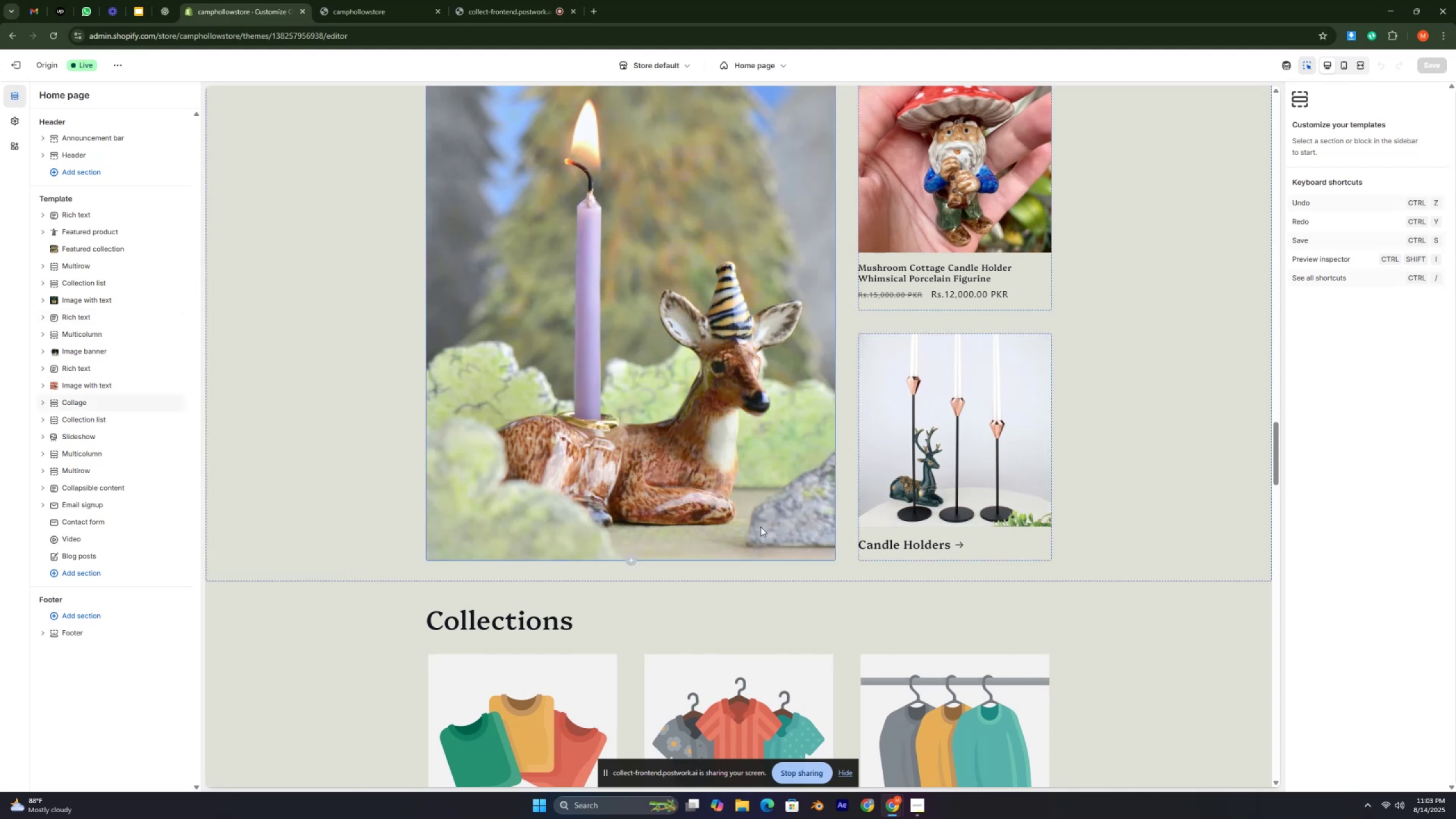 
key(Control+ControlLeft)
 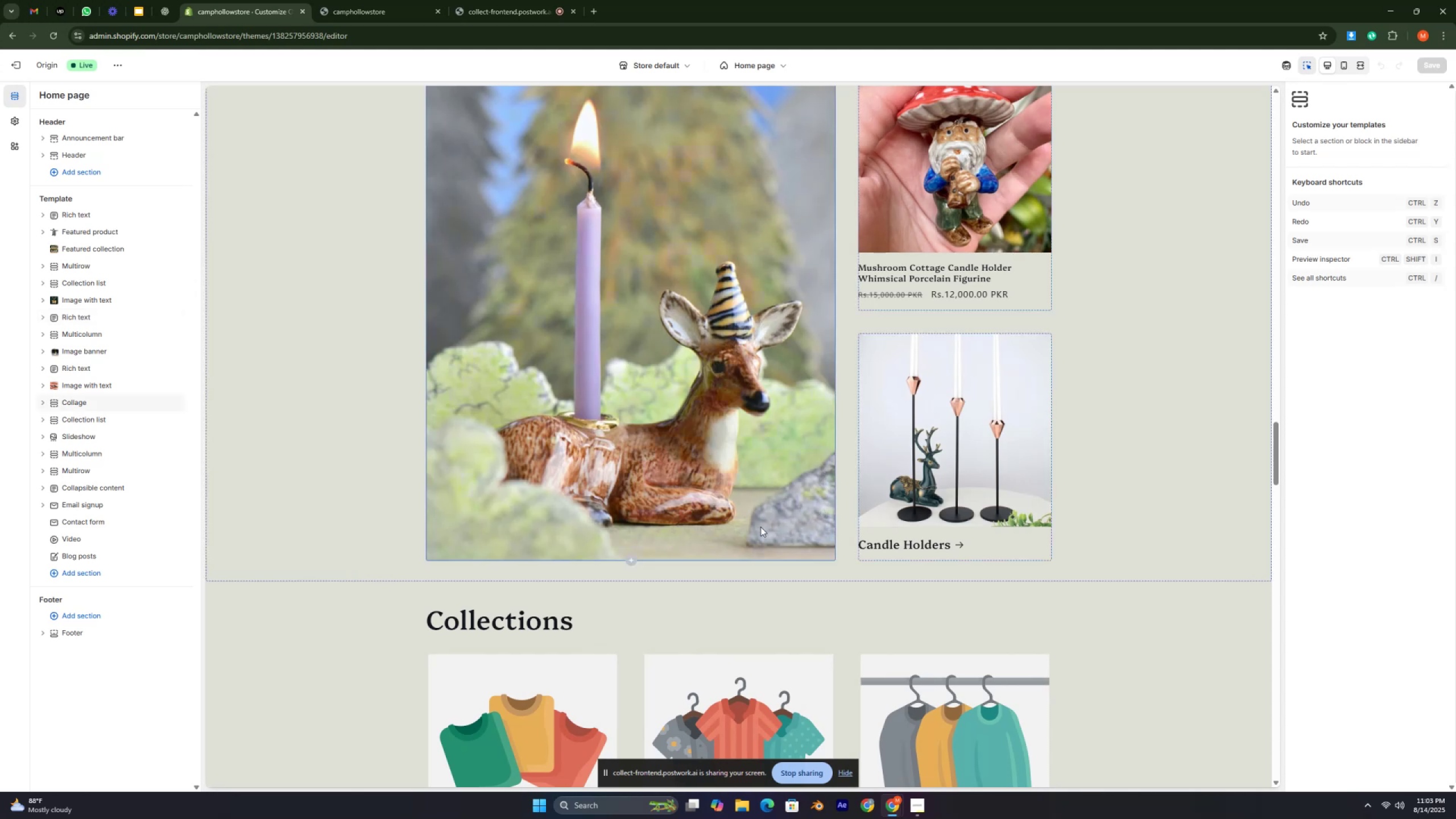 
key(Control+ControlLeft)
 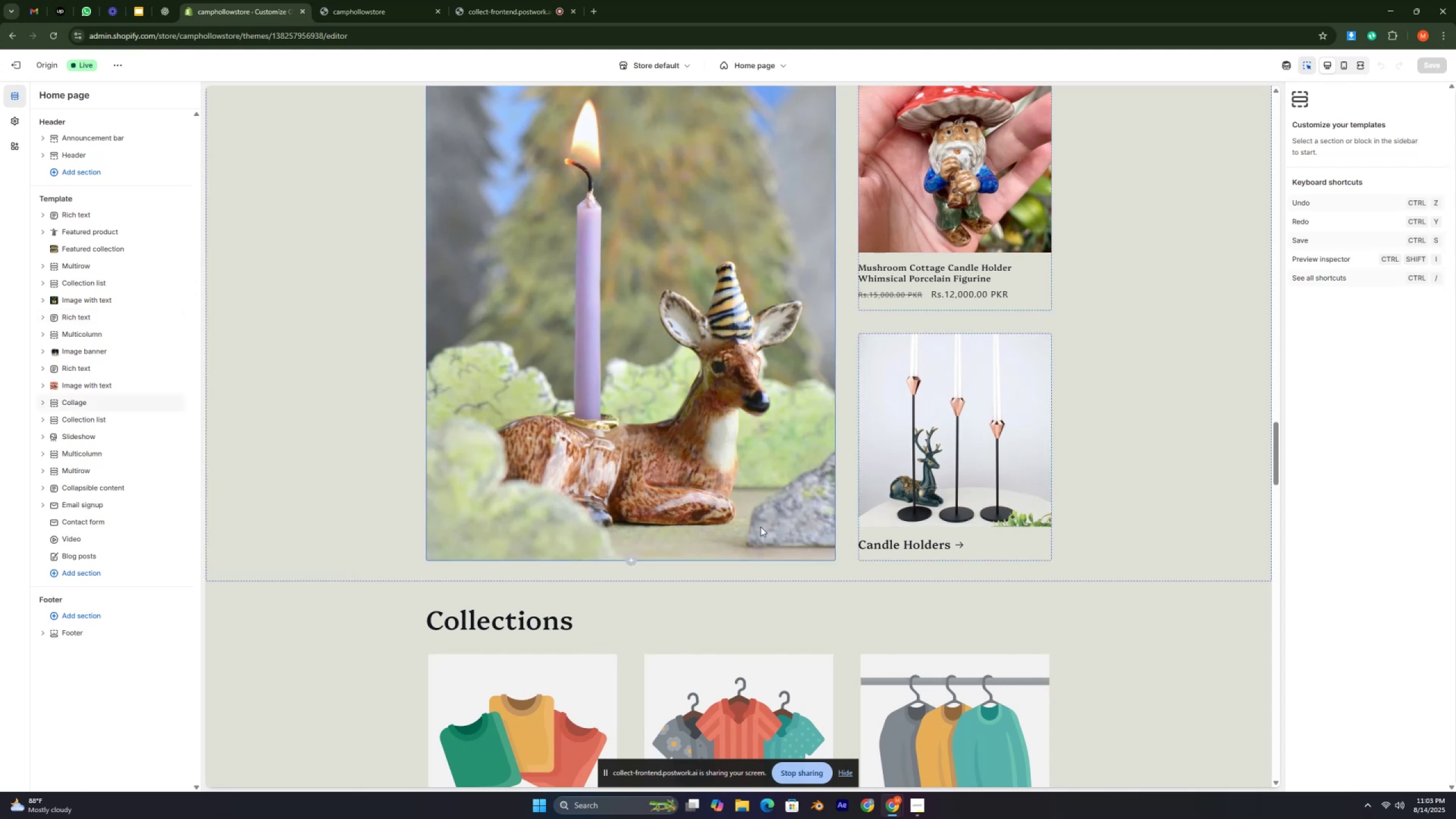 
key(Control+ControlLeft)
 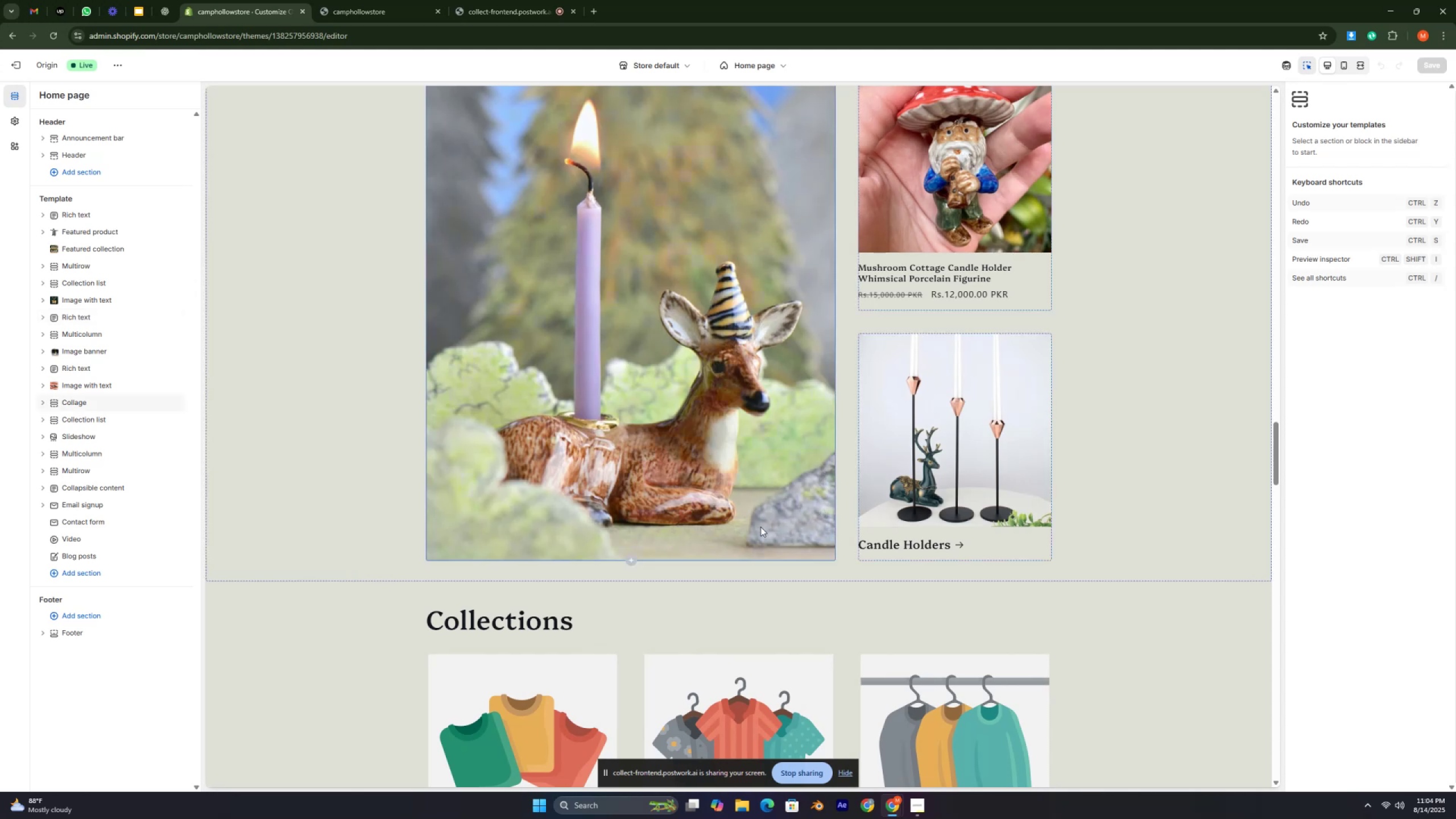 
key(Control+ControlLeft)
 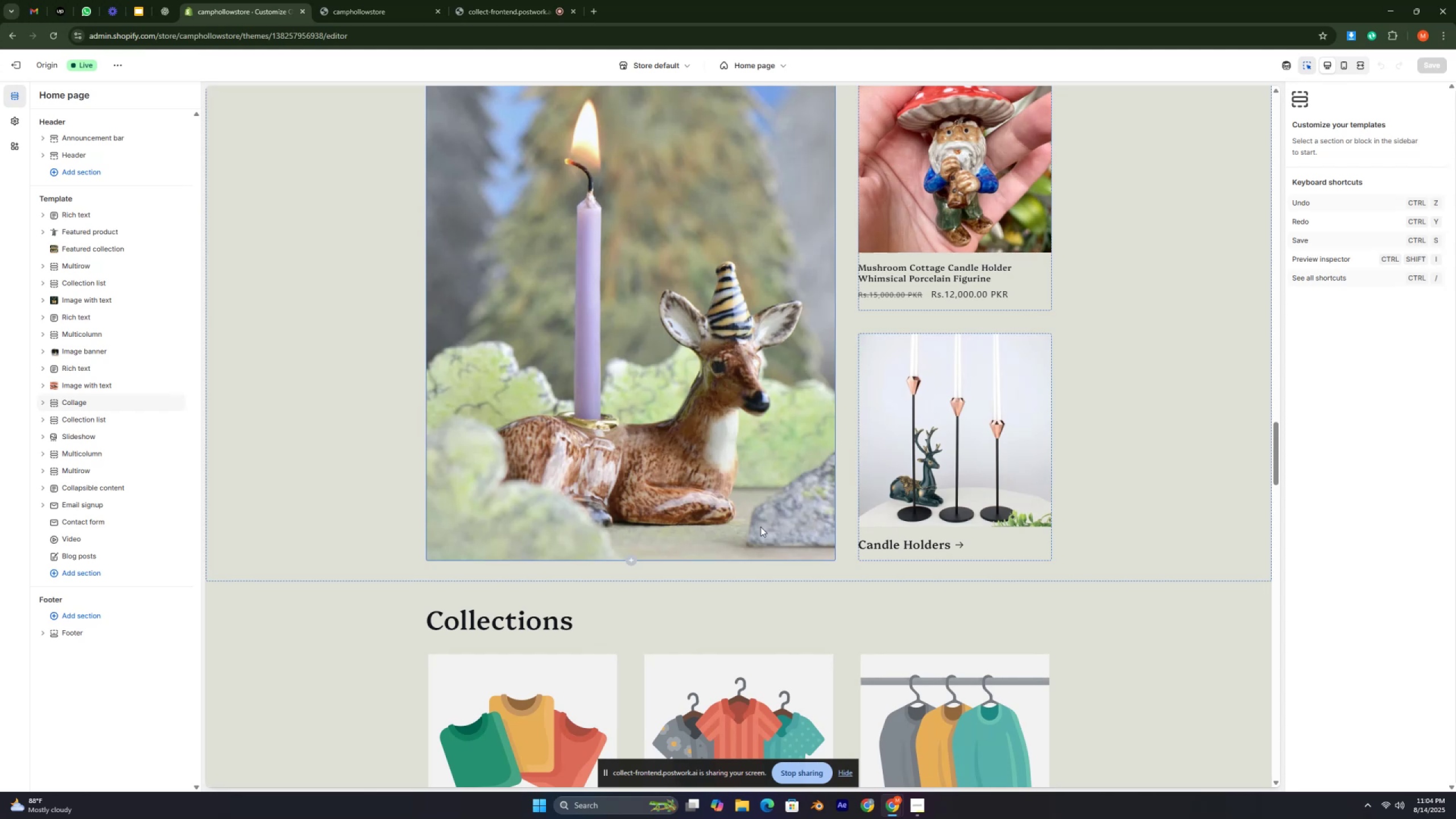 
key(Control+ControlLeft)
 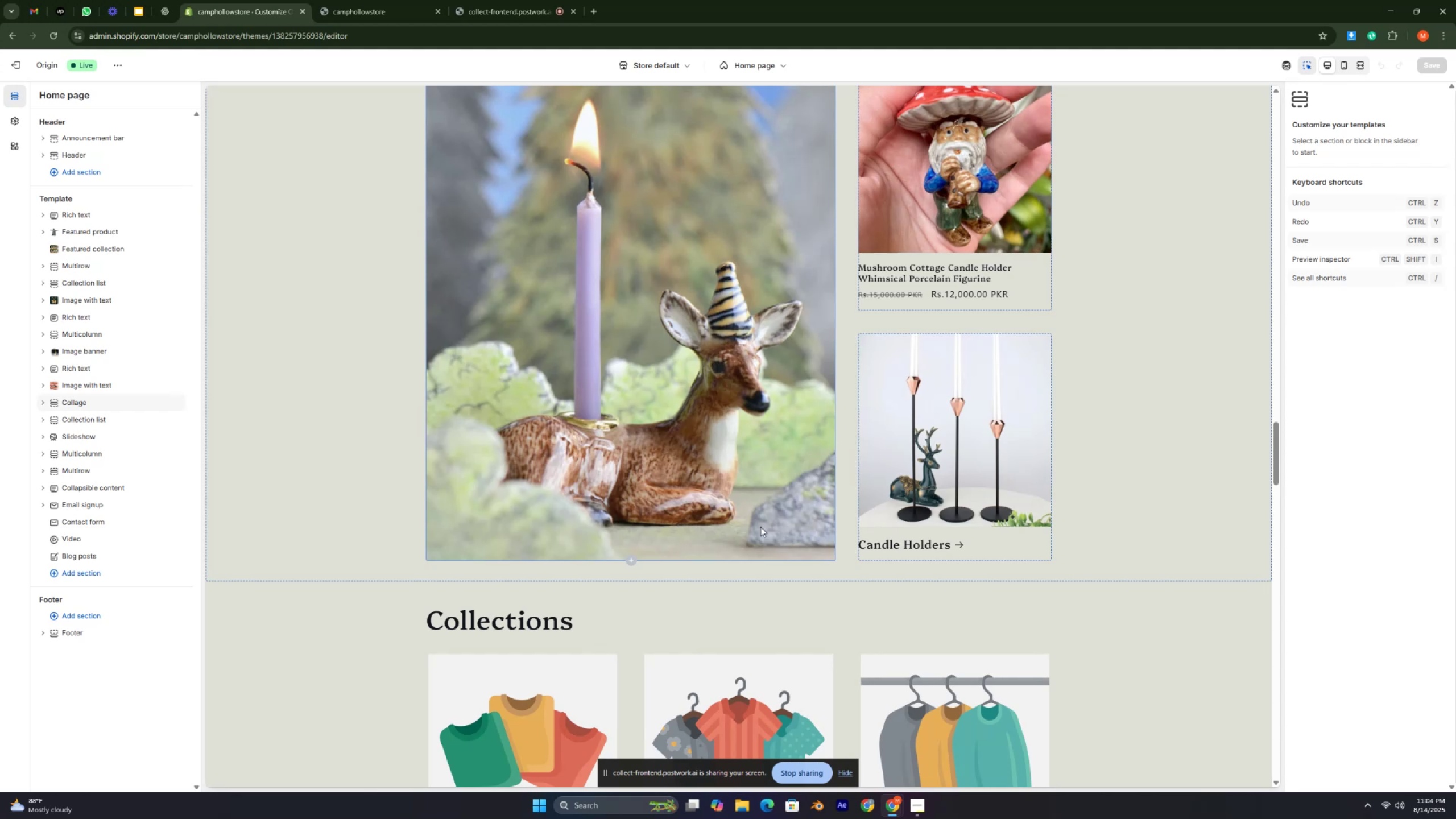 
key(Control+ControlLeft)
 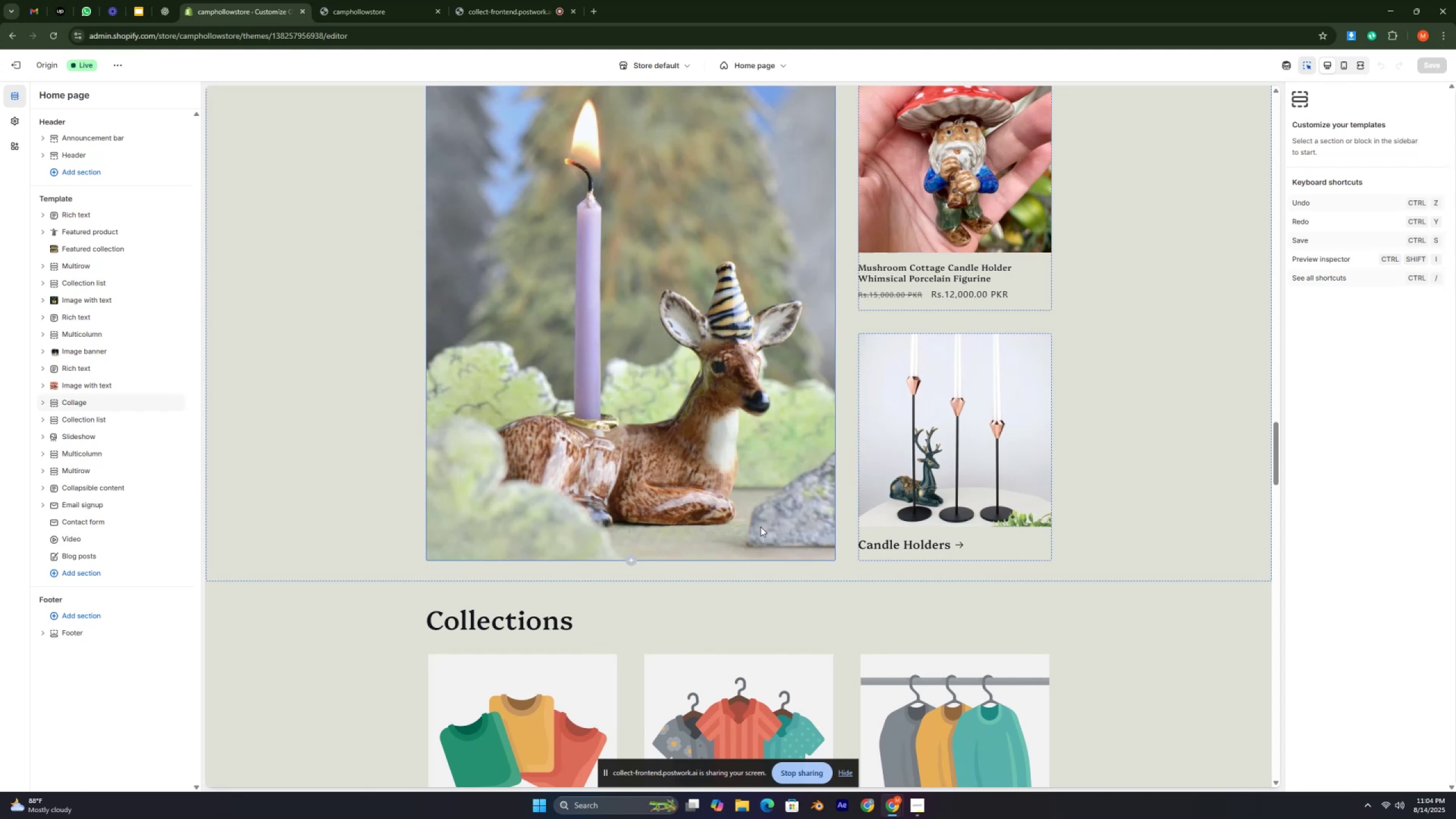 
scroll: coordinate [760, 527], scroll_direction: down, amount: 2.0
 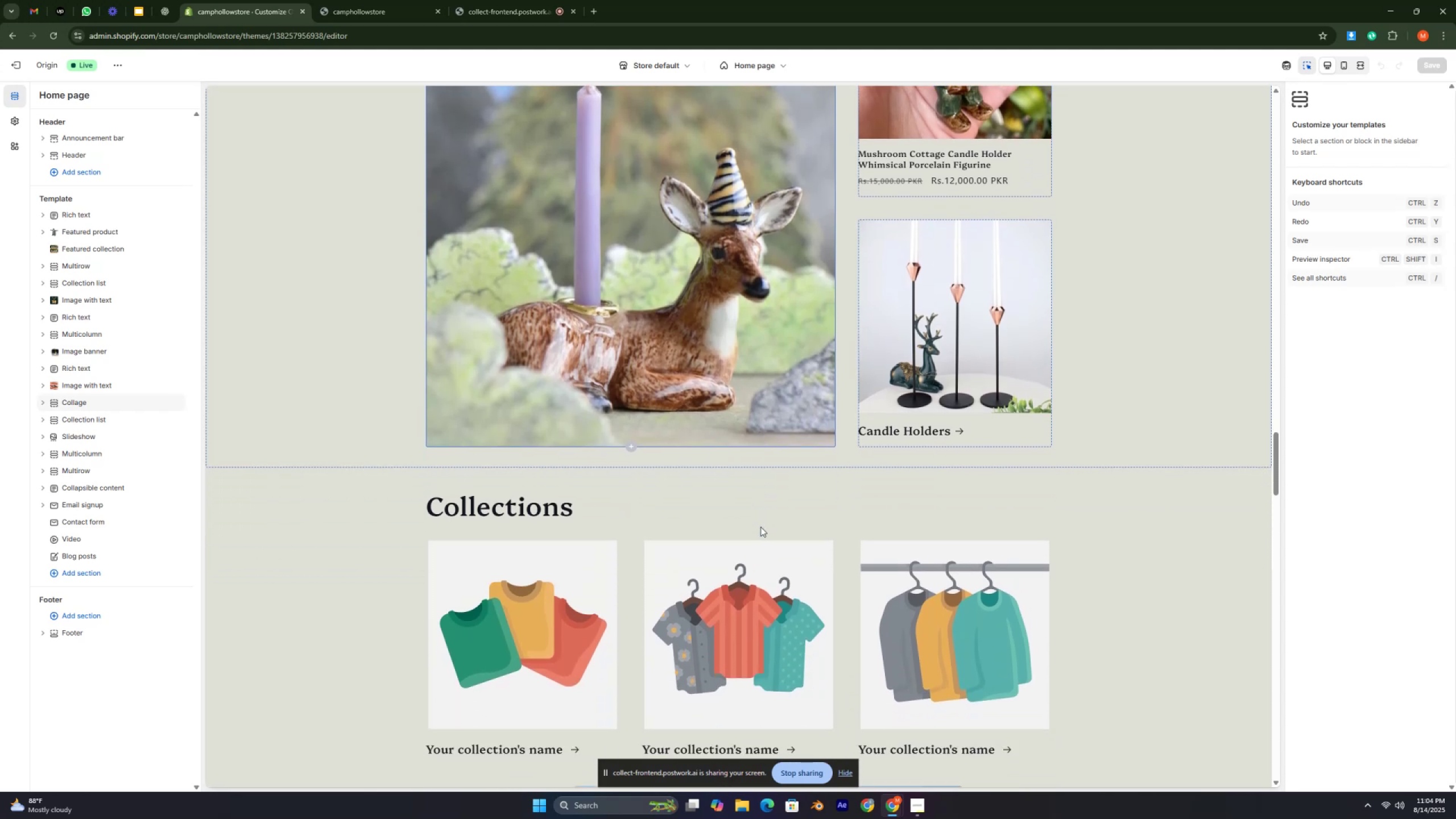 
scroll: coordinate [760, 527], scroll_direction: up, amount: 2.0
 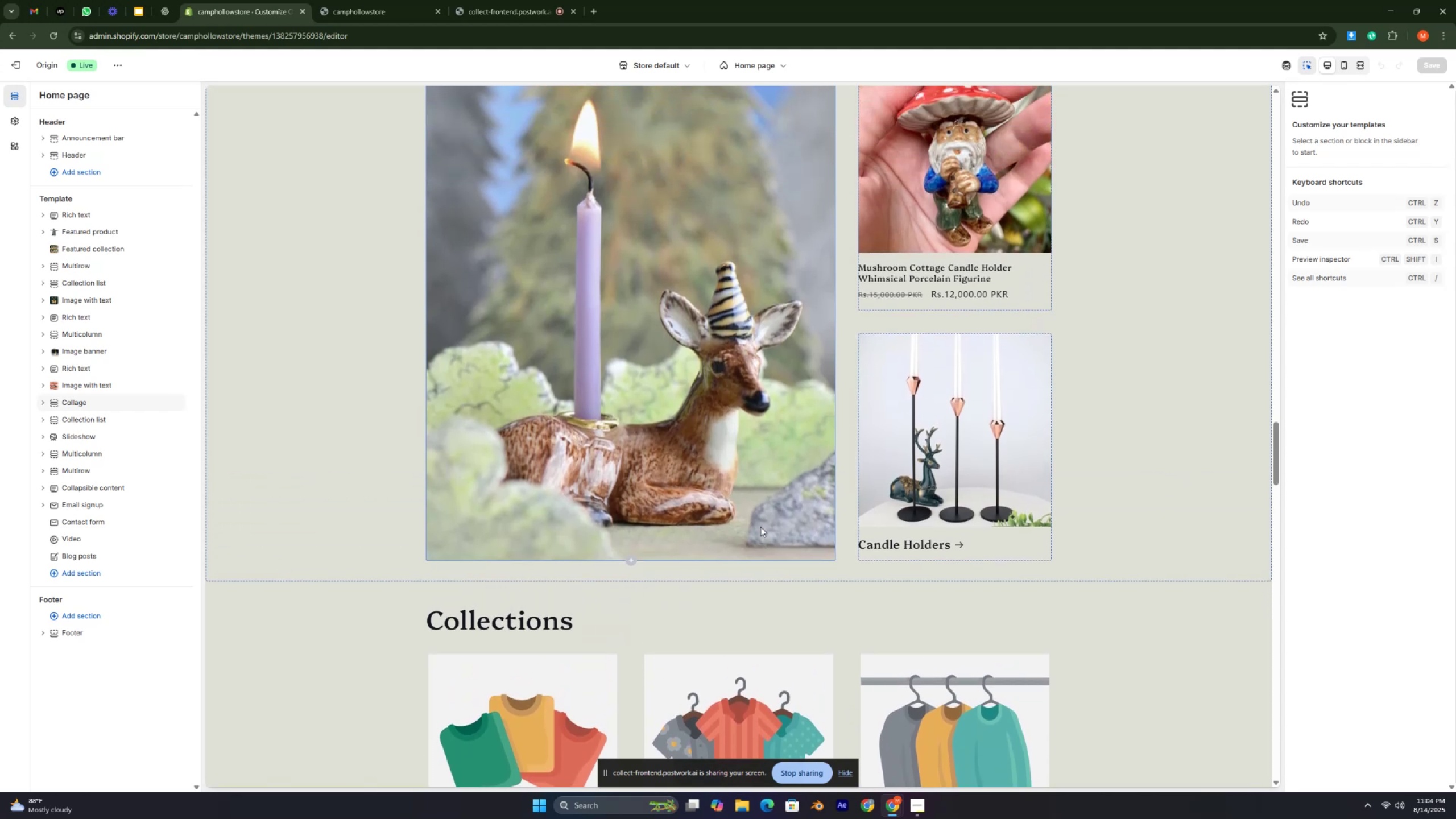 
key(Control+ControlLeft)
 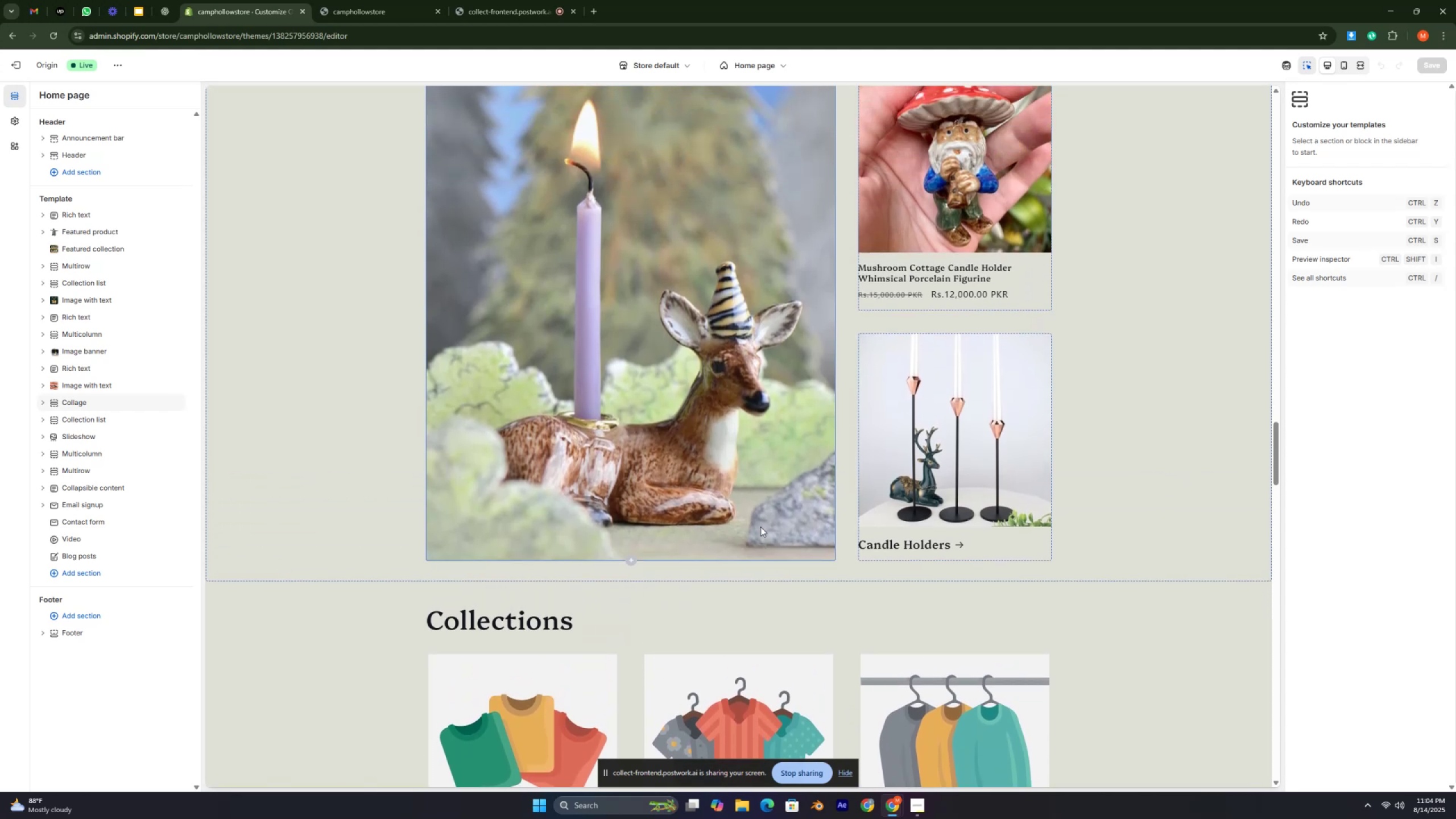 
scroll: coordinate [760, 527], scroll_direction: up, amount: 2.0
 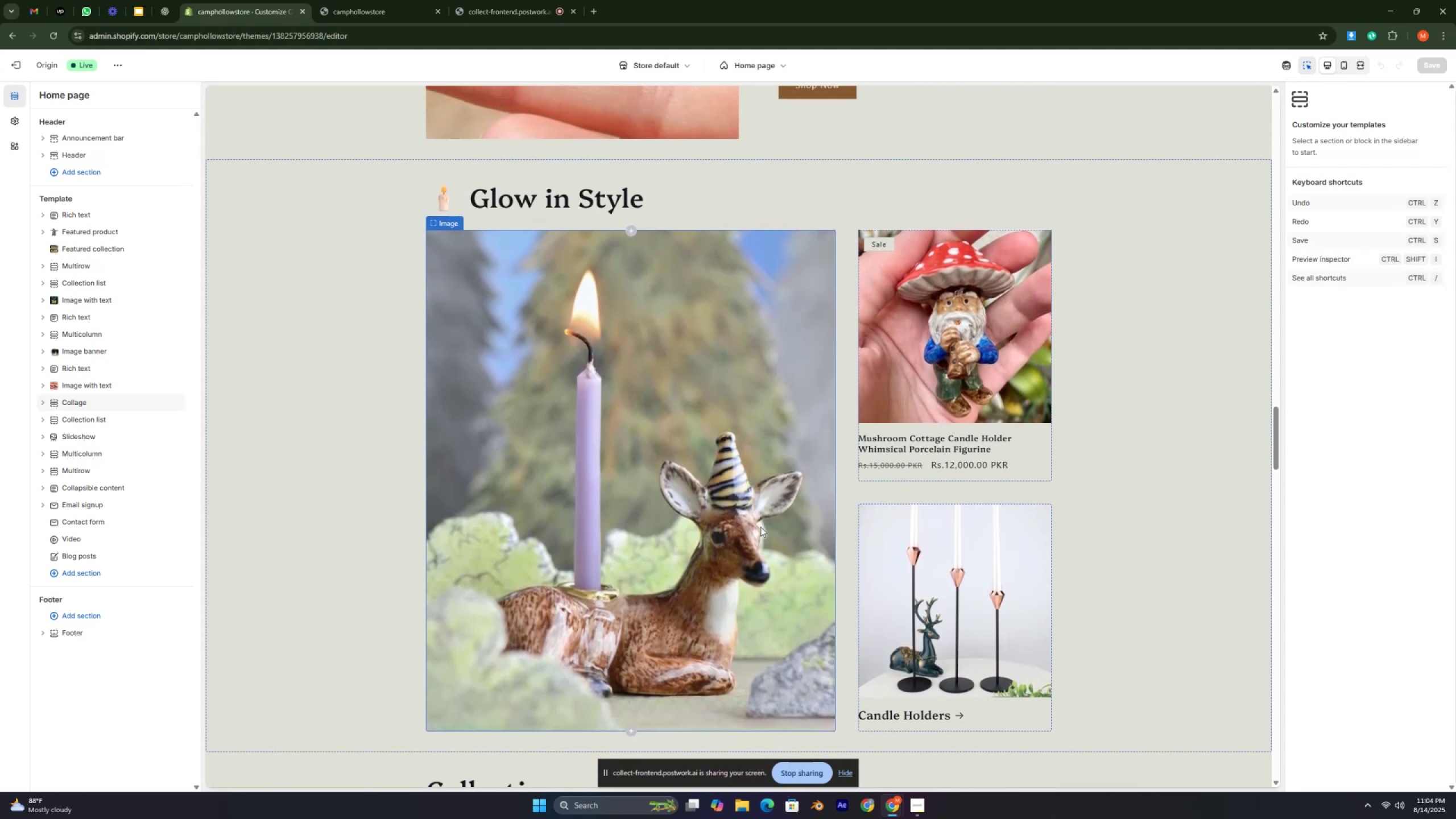 
key(Control+ControlLeft)
 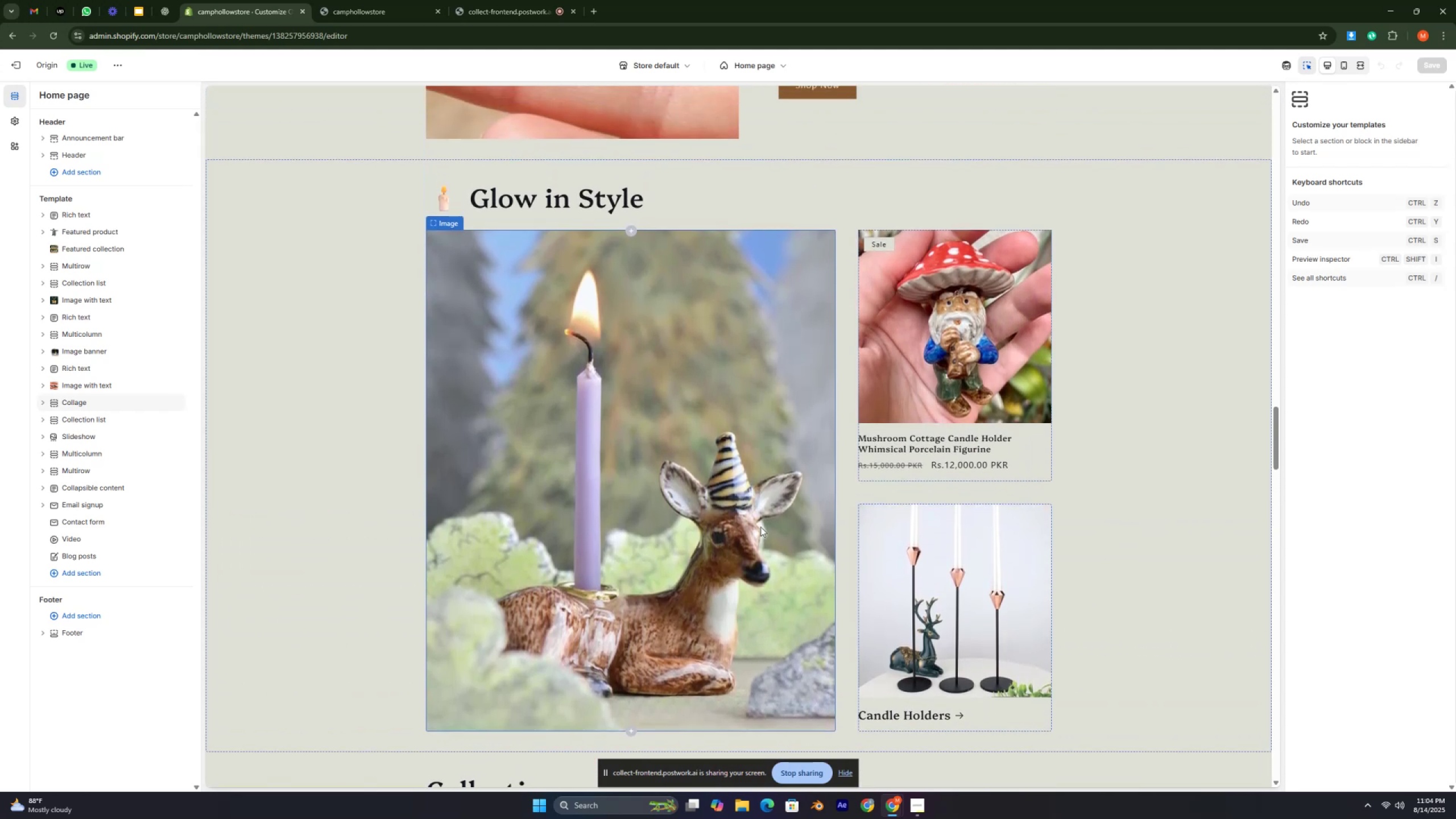 
key(Control+ControlLeft)
 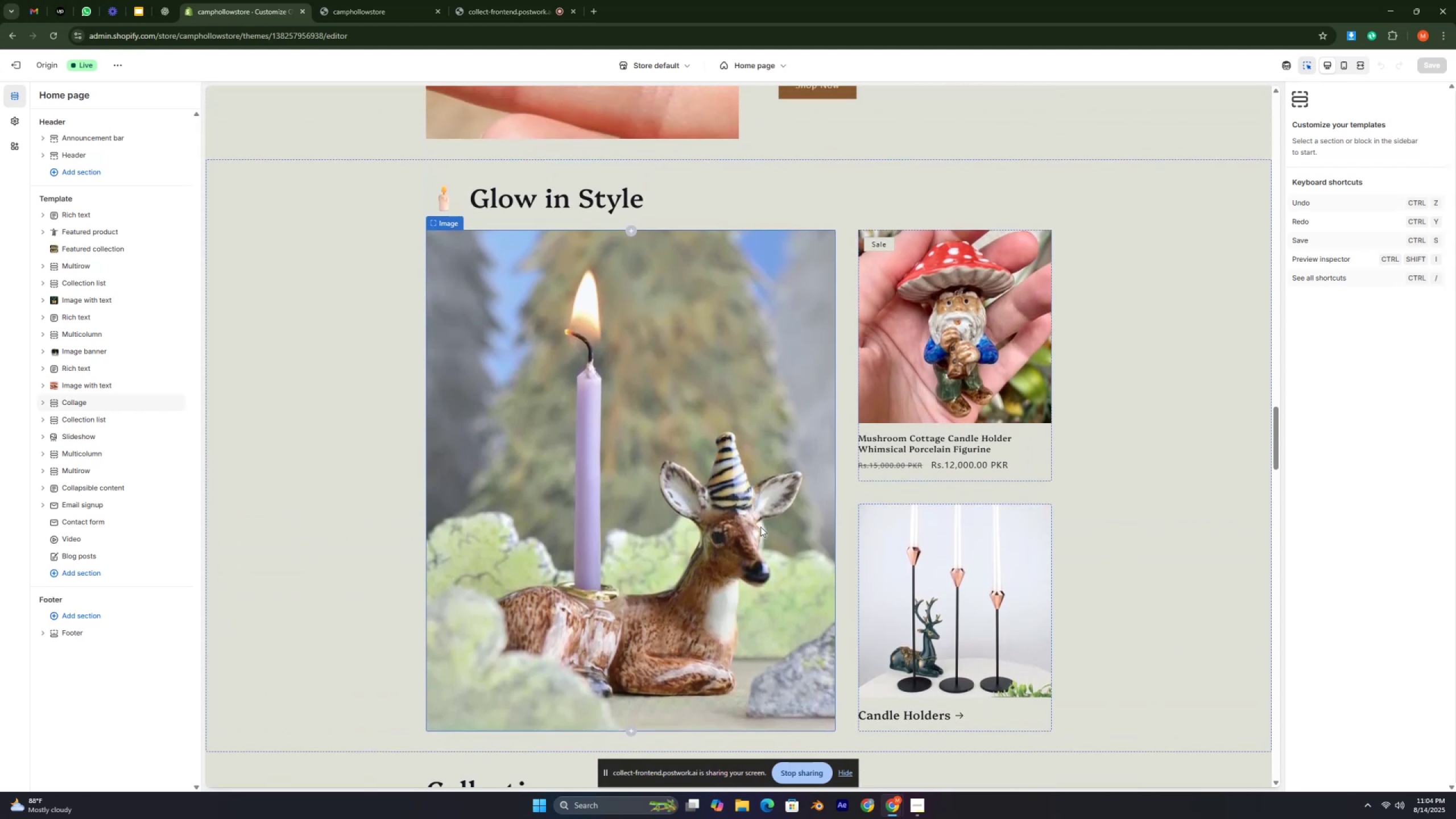 
scroll: coordinate [760, 527], scroll_direction: up, amount: 4.0
 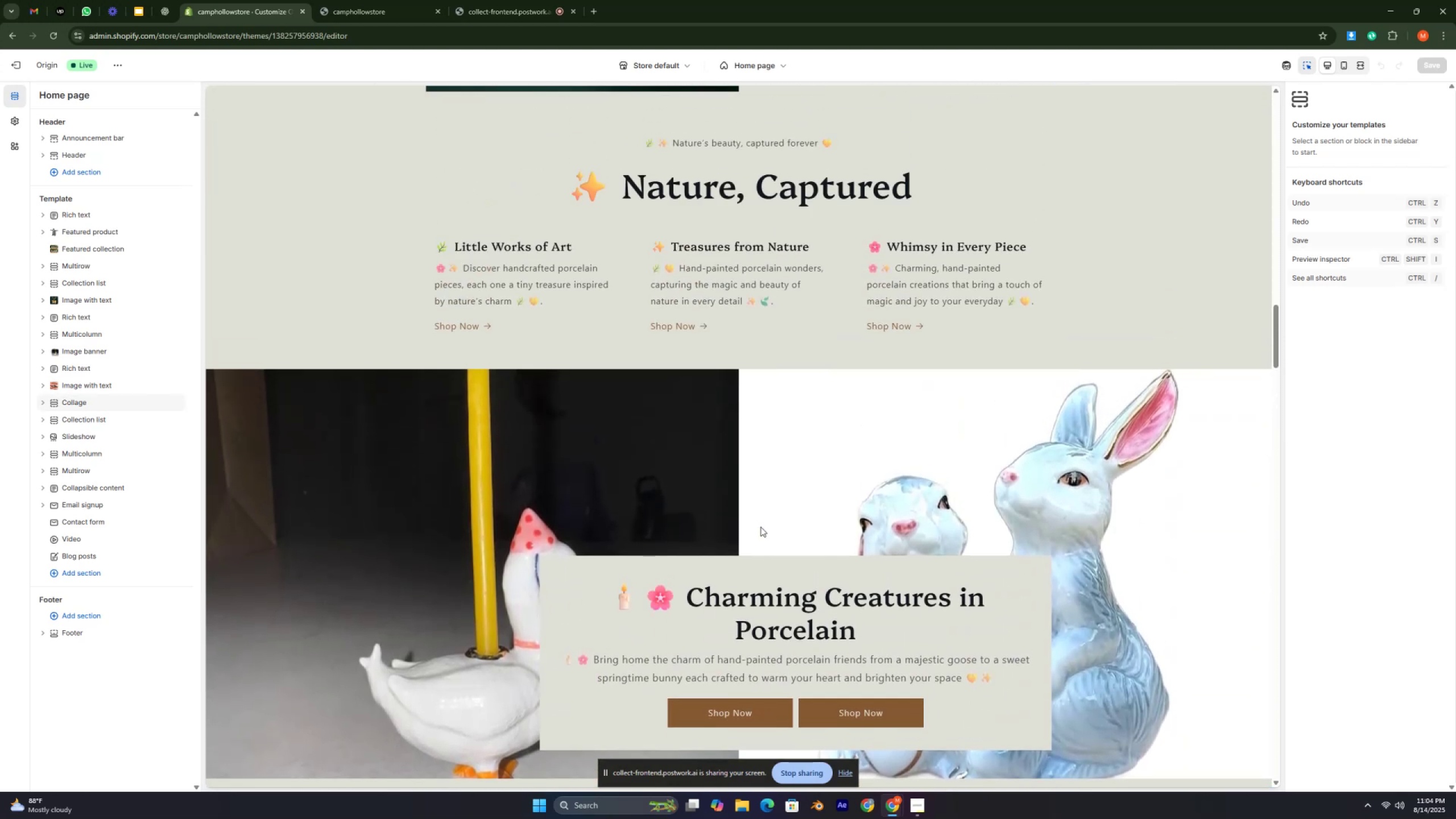 
scroll: coordinate [760, 527], scroll_direction: down, amount: 12.0
 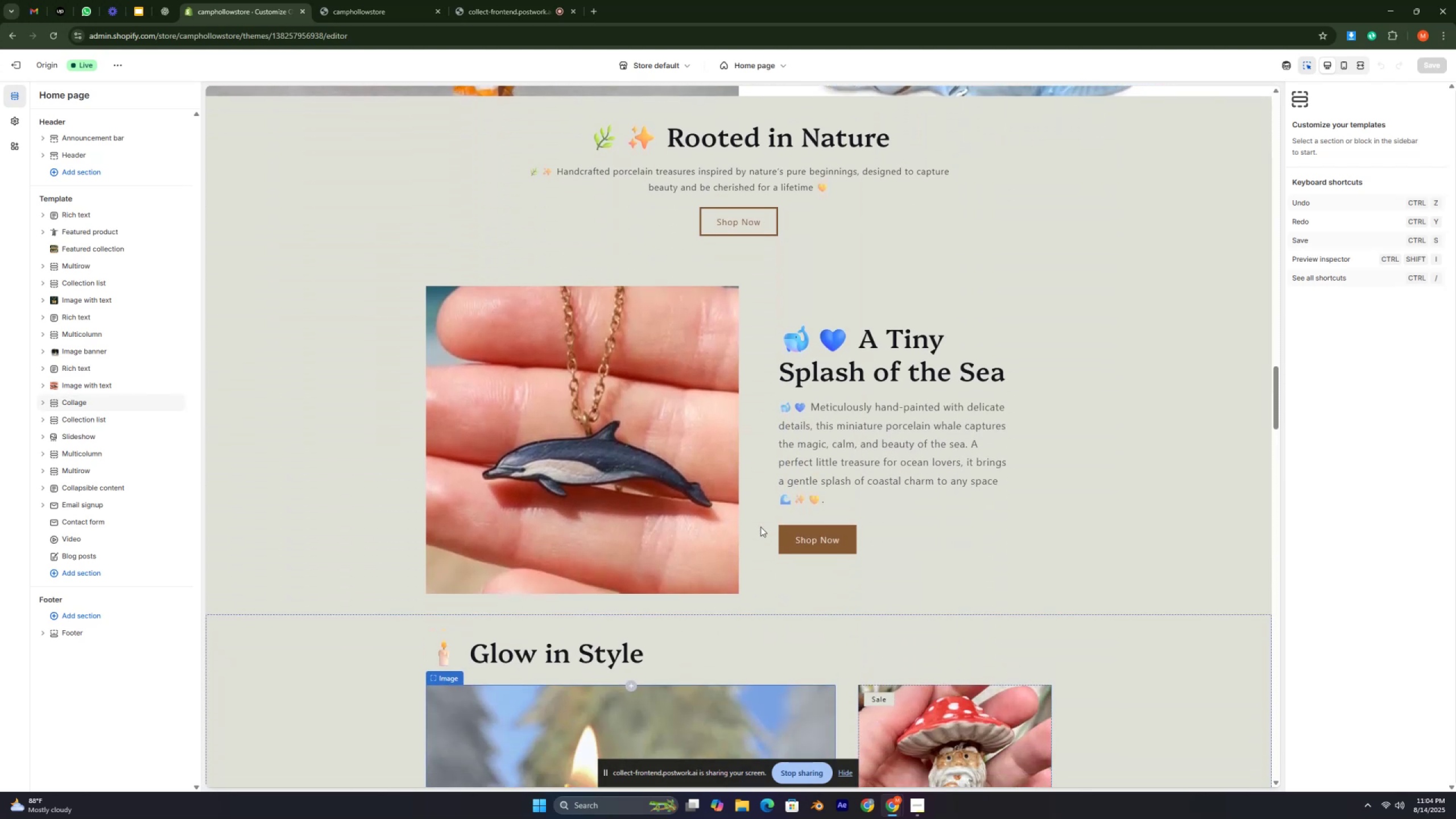 
key(Control+ControlLeft)
 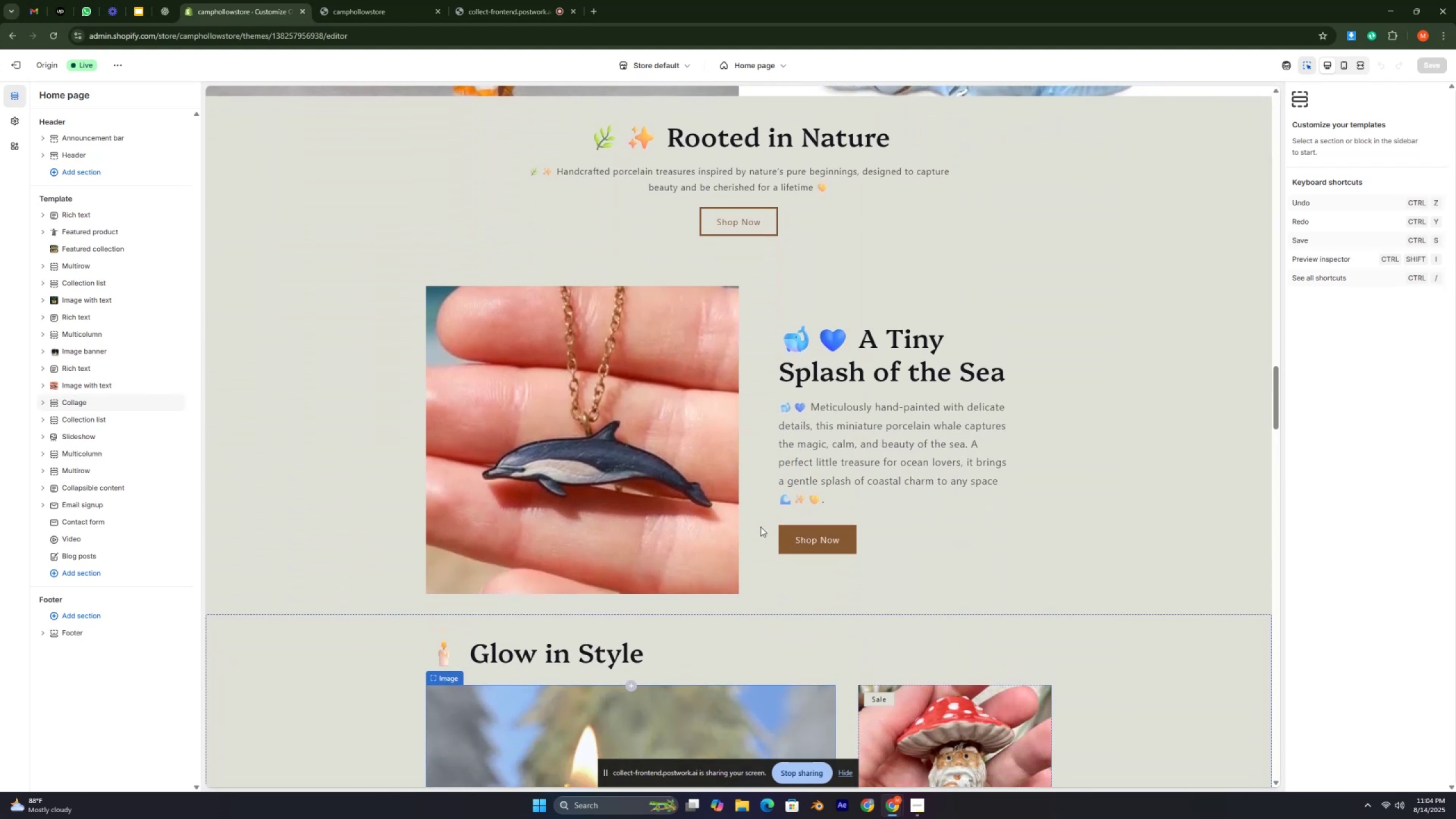 
key(Control+ControlLeft)
 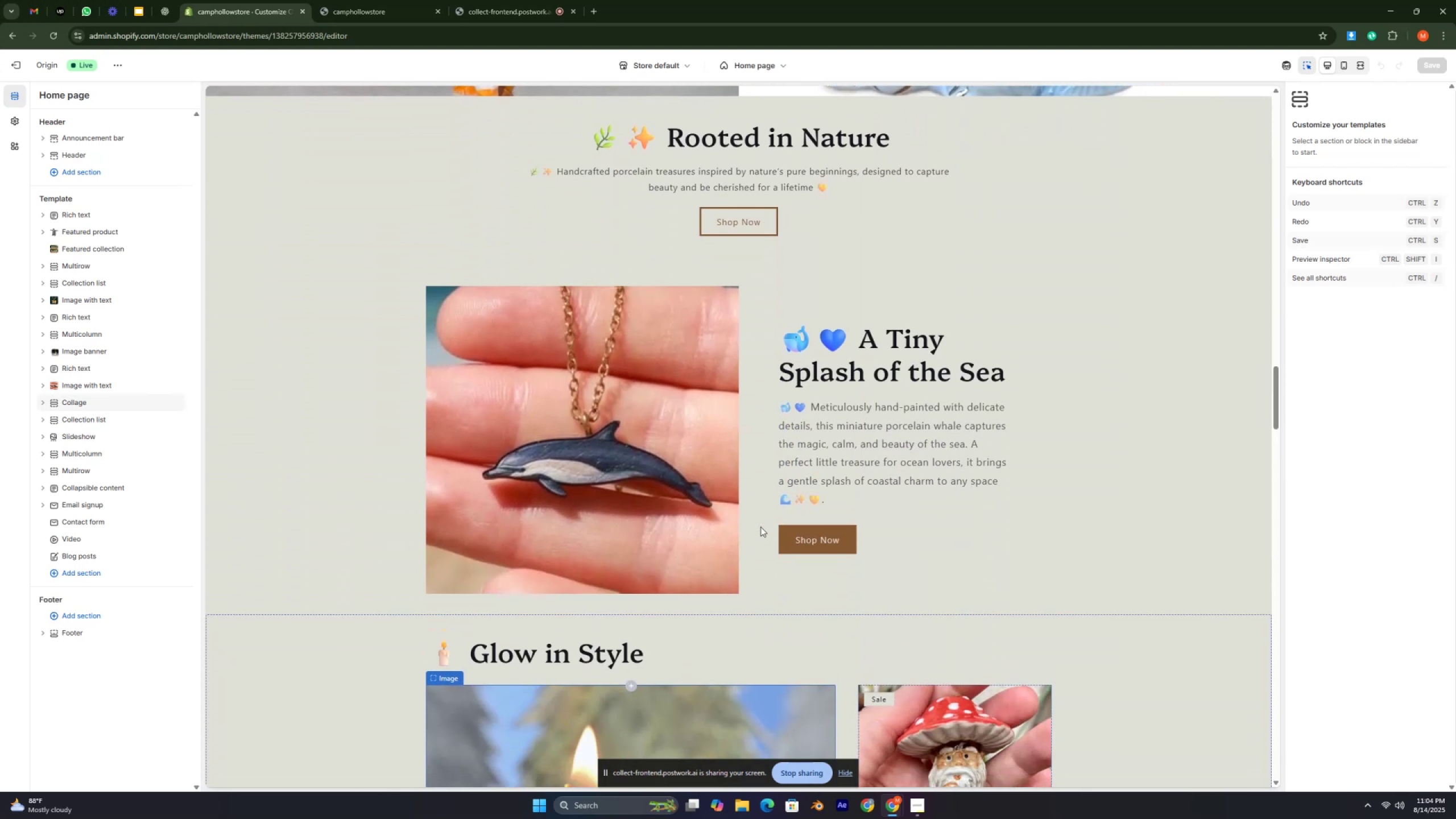 
key(Control+ControlLeft)
 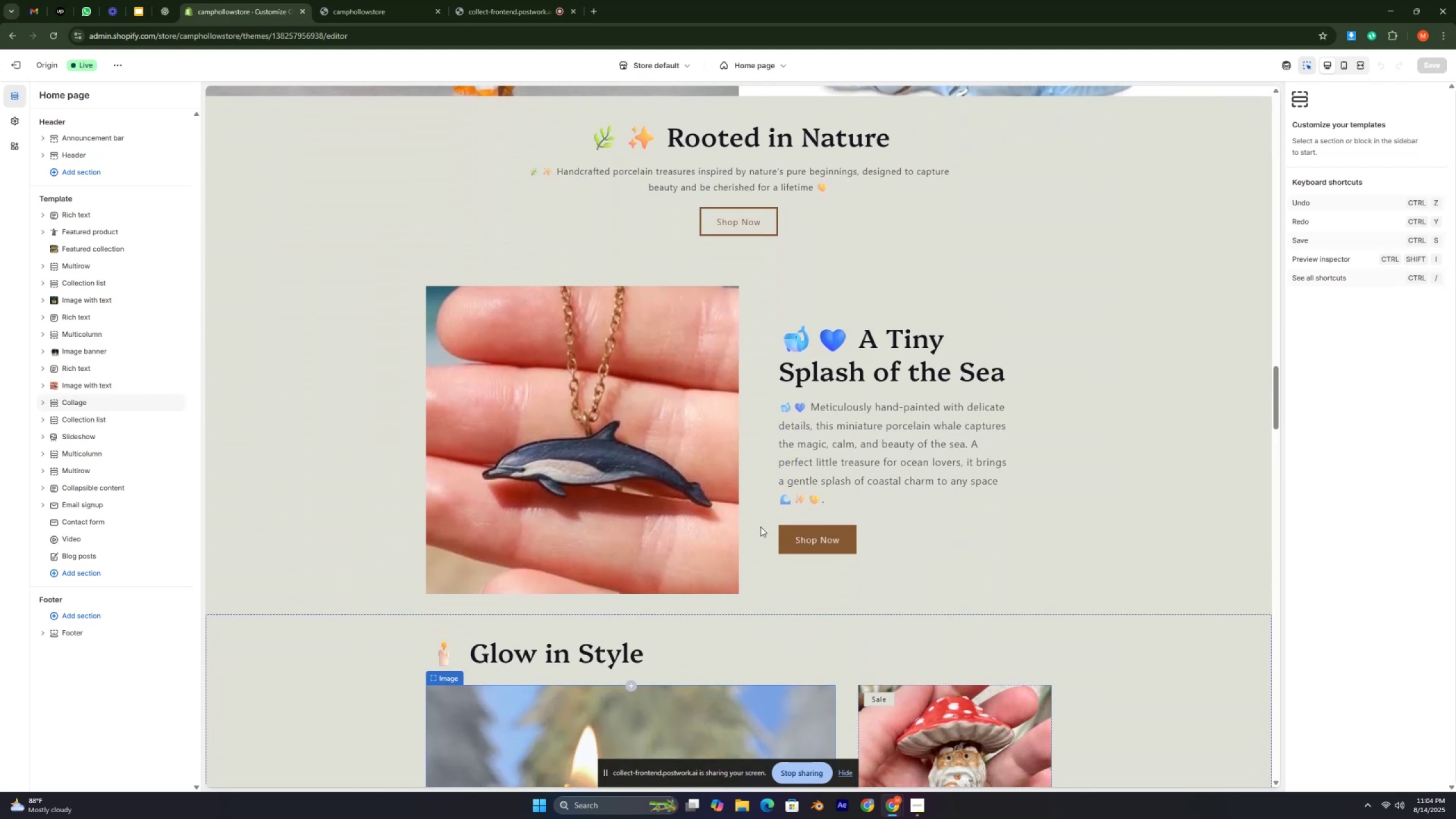 
scroll: coordinate [760, 527], scroll_direction: down, amount: 2.0
 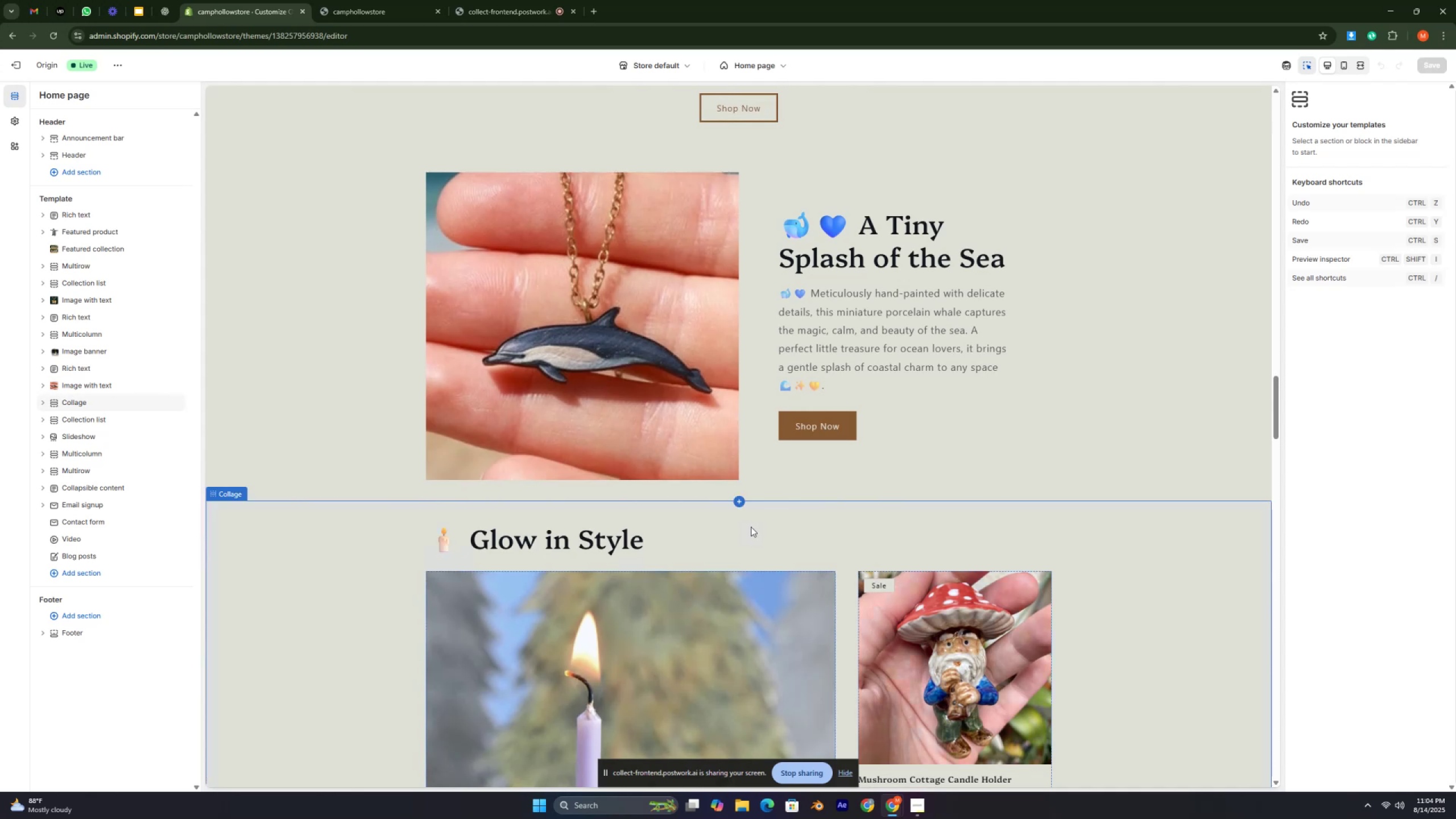 
wait(5.91)
 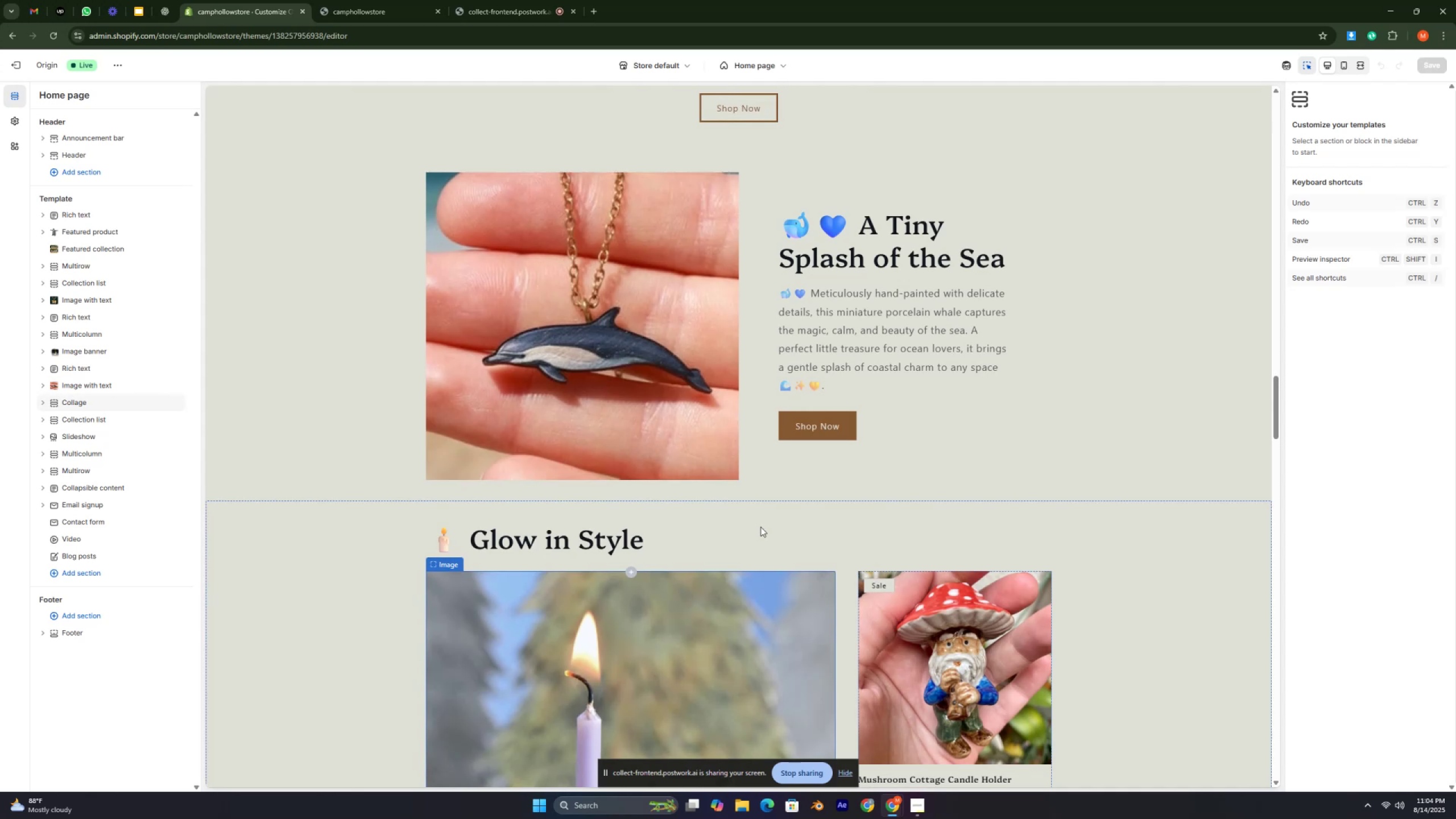 
scroll: coordinate [751, 527], scroll_direction: up, amount: 2.0
 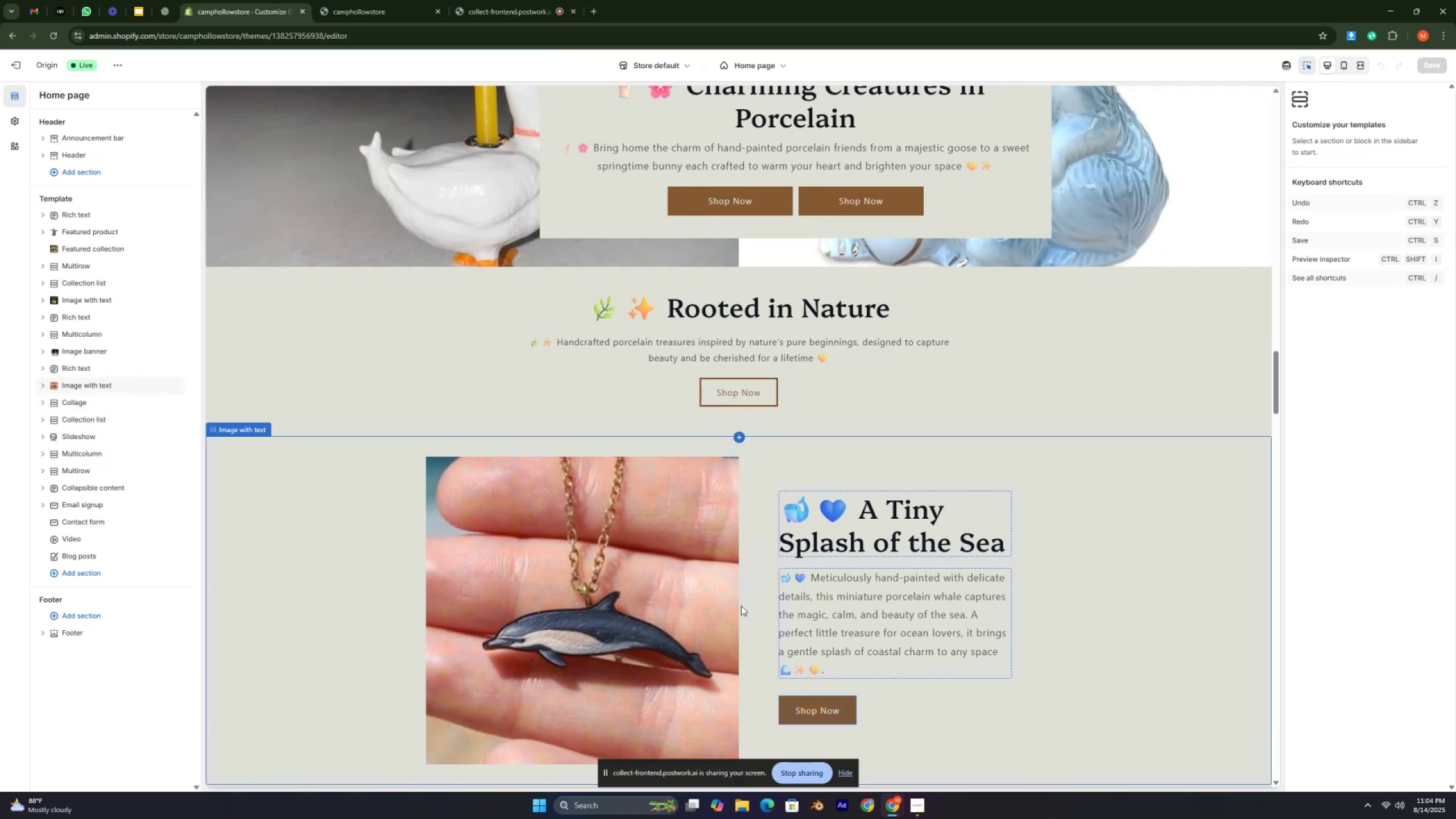 
scroll: coordinate [741, 606], scroll_direction: down, amount: 1.0
 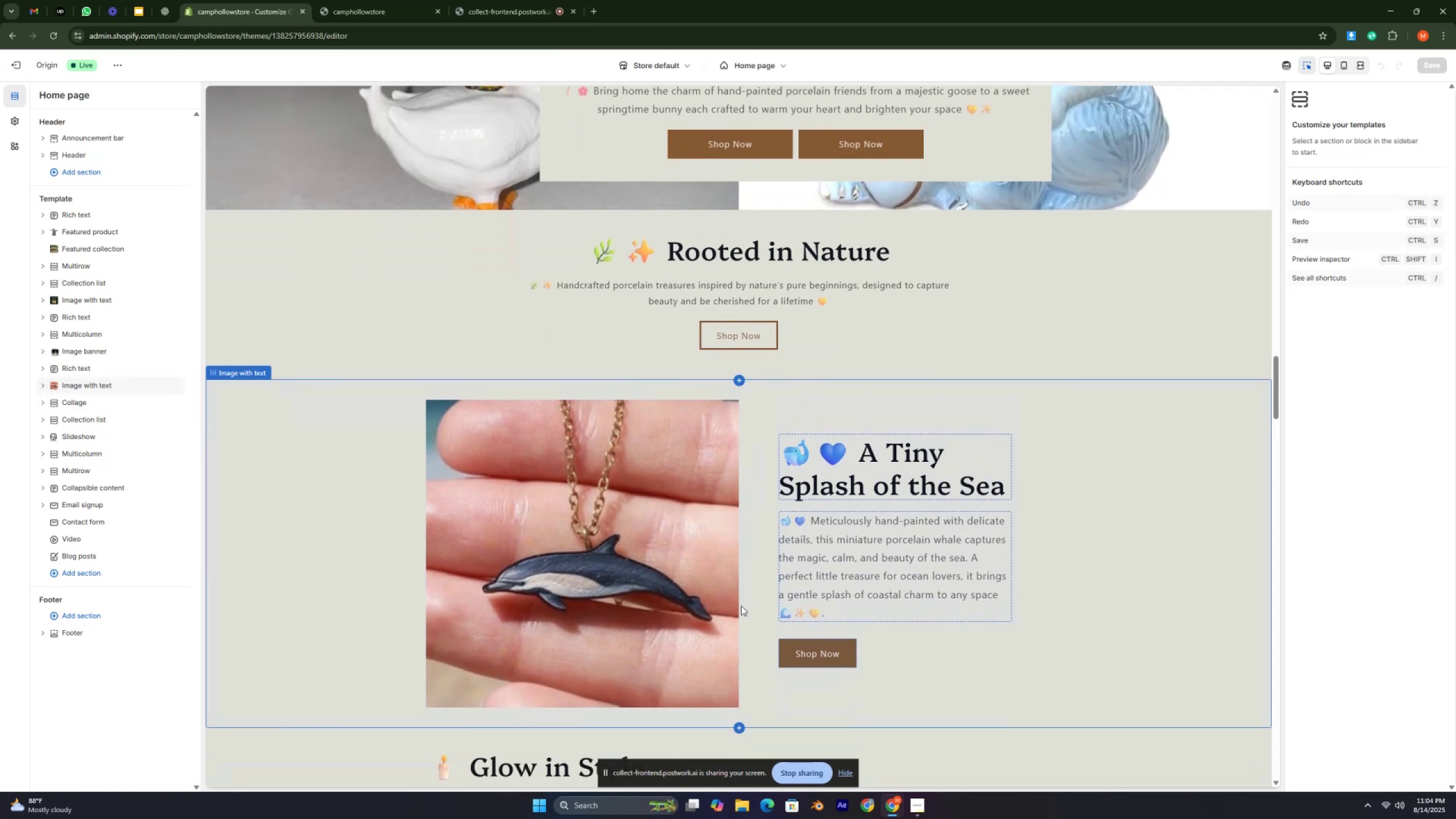 
key(Control+ControlLeft)
 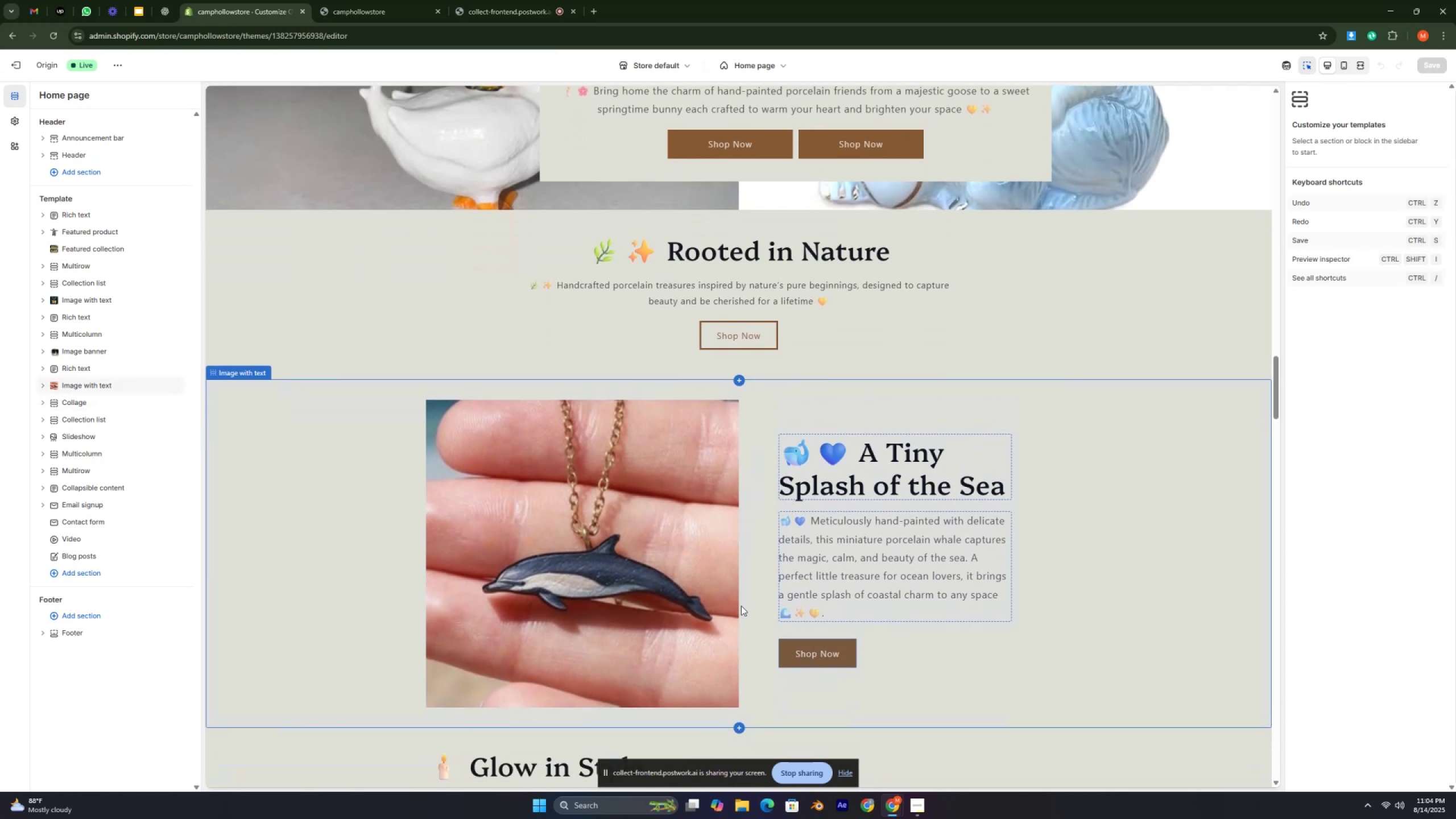 
key(Control+ControlLeft)
 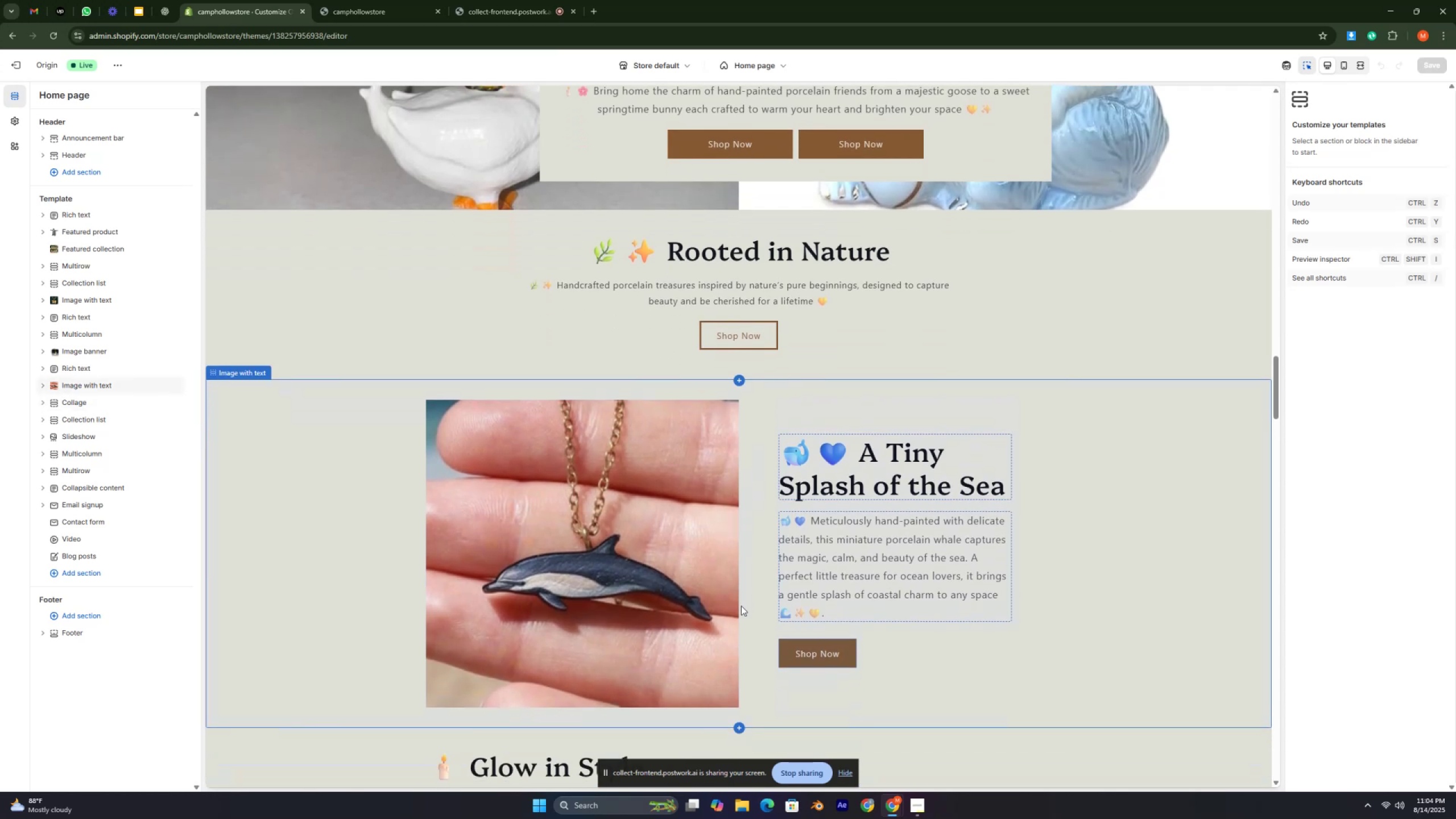 
key(Control+ControlLeft)
 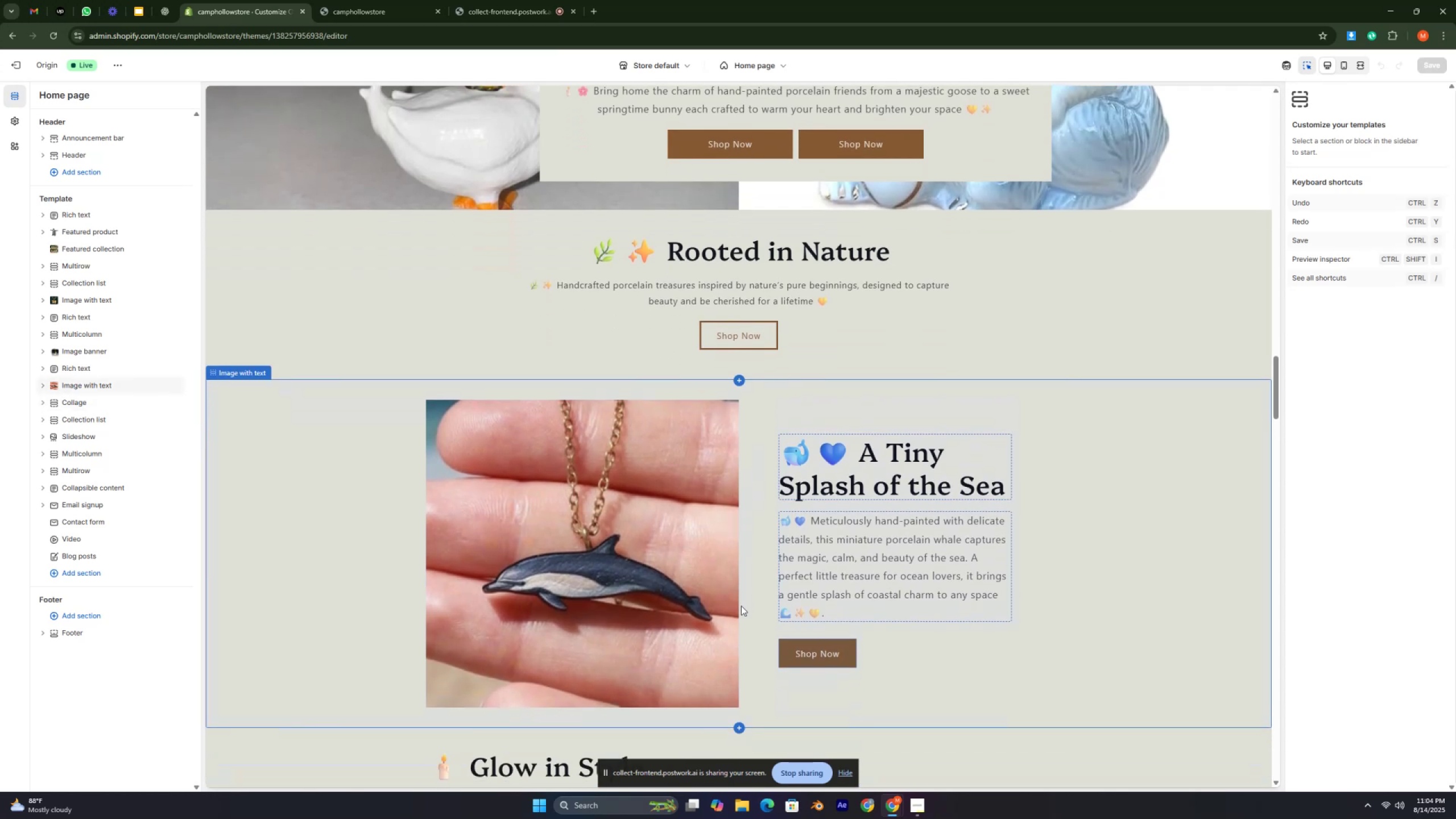 
scroll: coordinate [738, 614], scroll_direction: down, amount: 4.0
 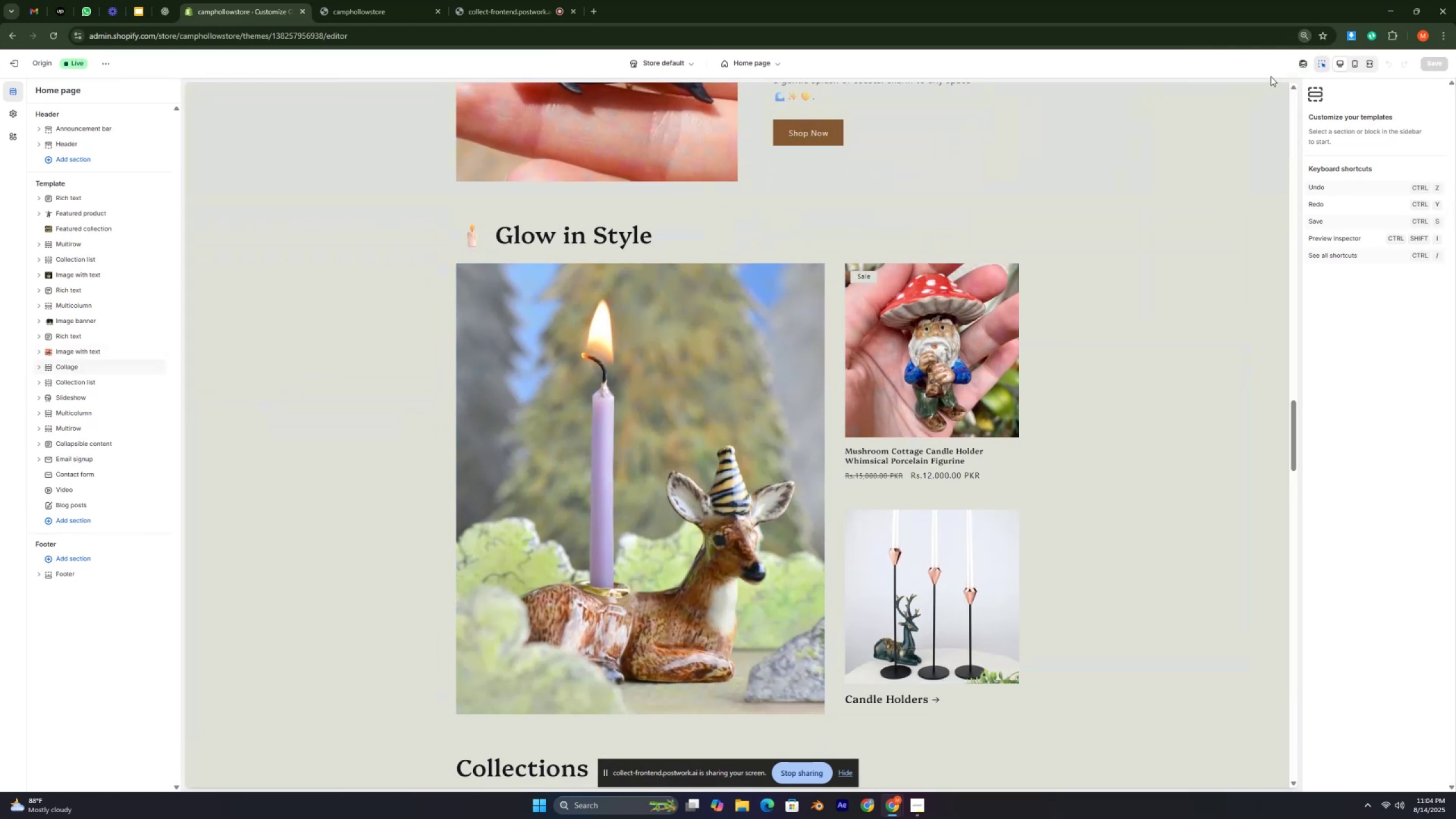 
left_click([1302, 39])
 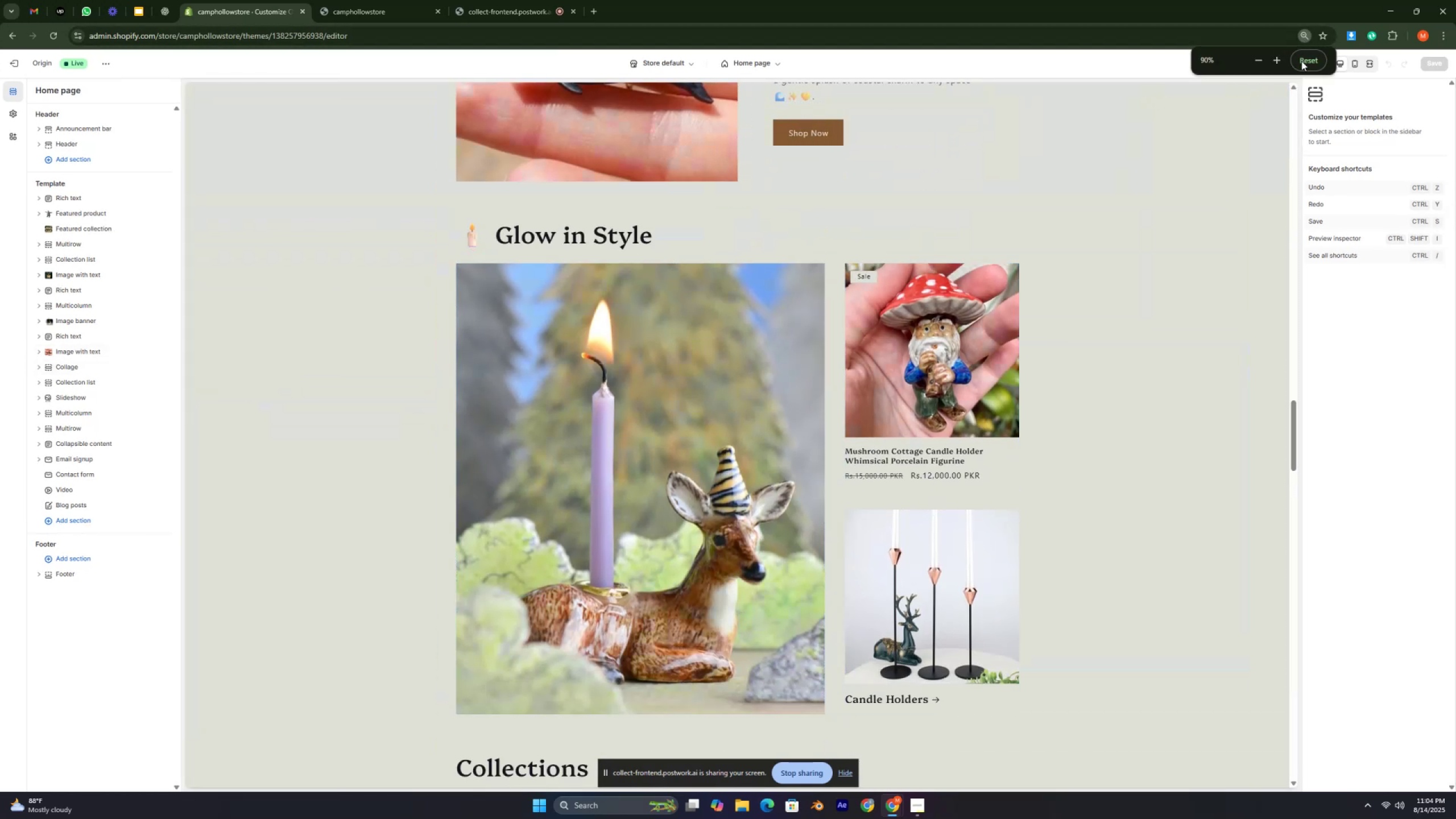 
left_click([1302, 64])
 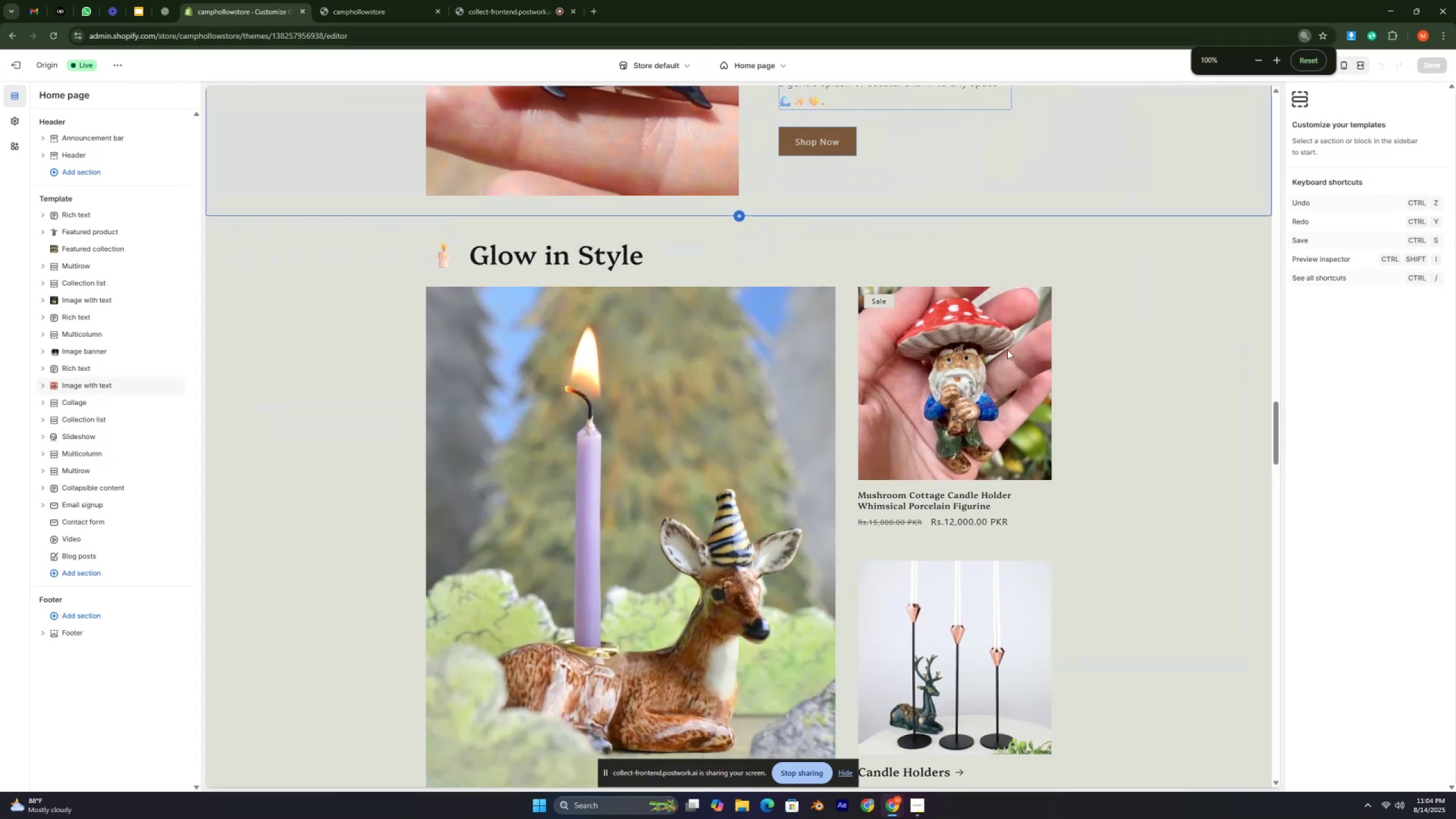 
key(Control+ControlLeft)
 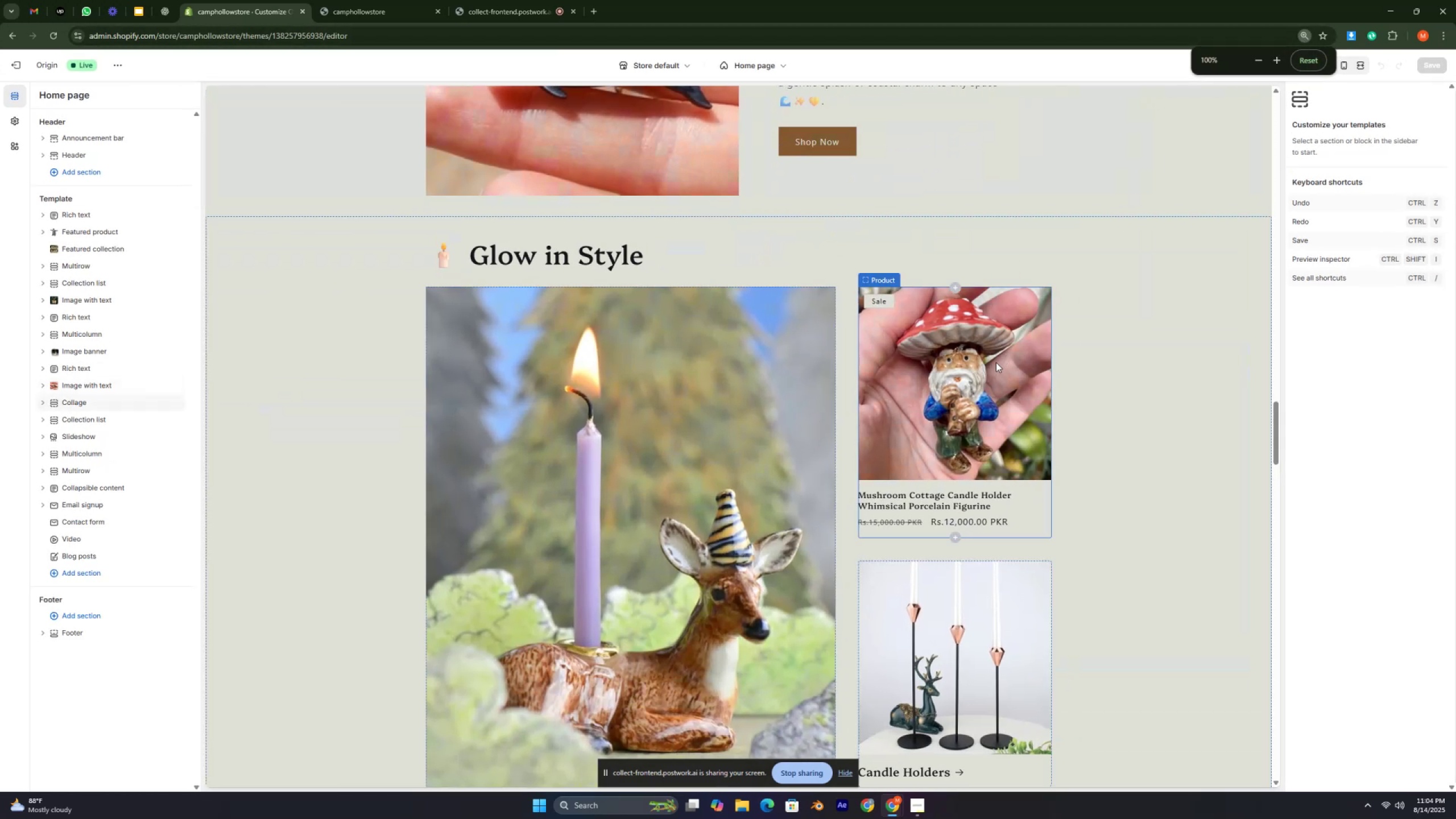 
key(Control+ControlLeft)
 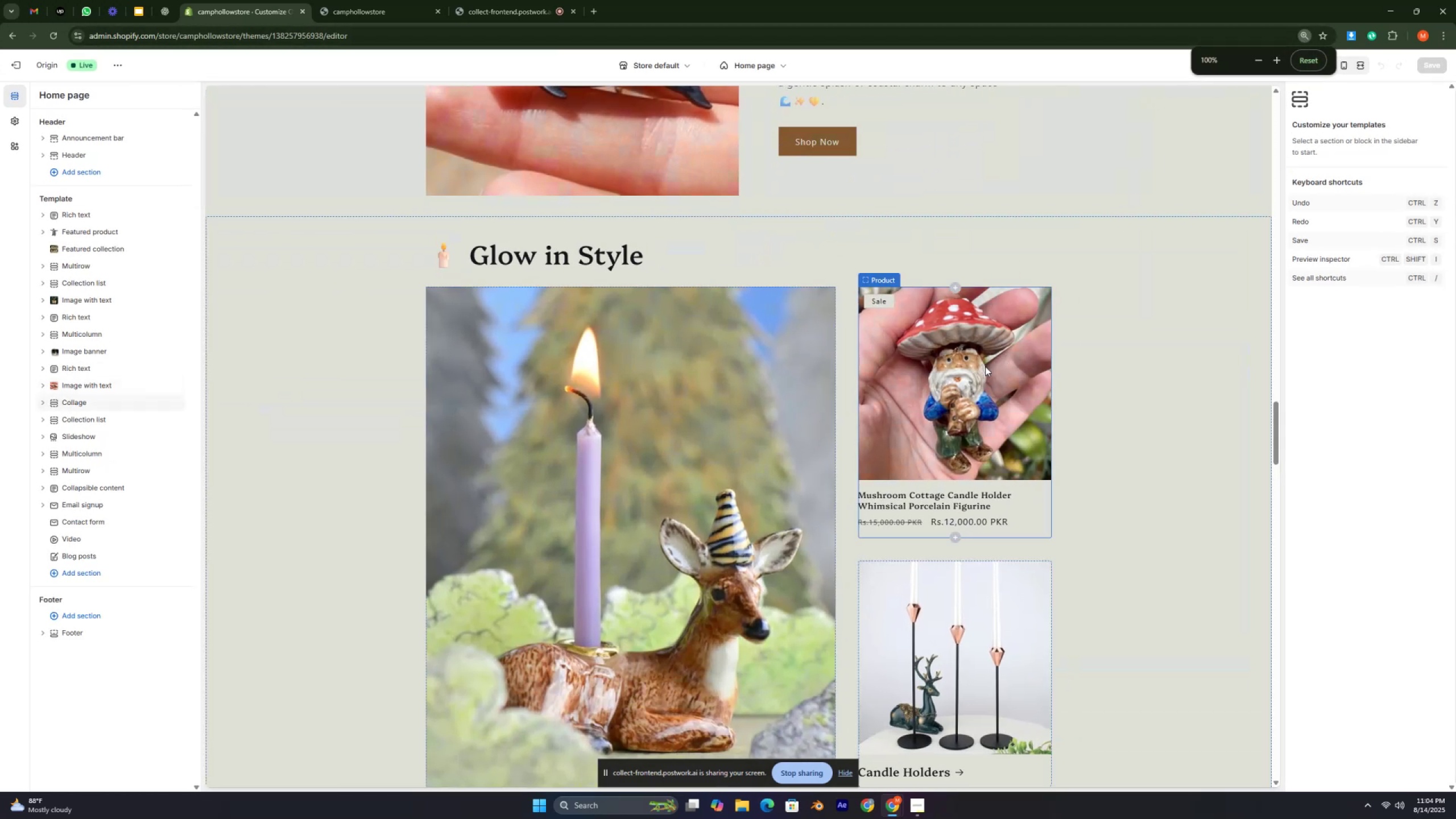 
key(Control+ControlLeft)
 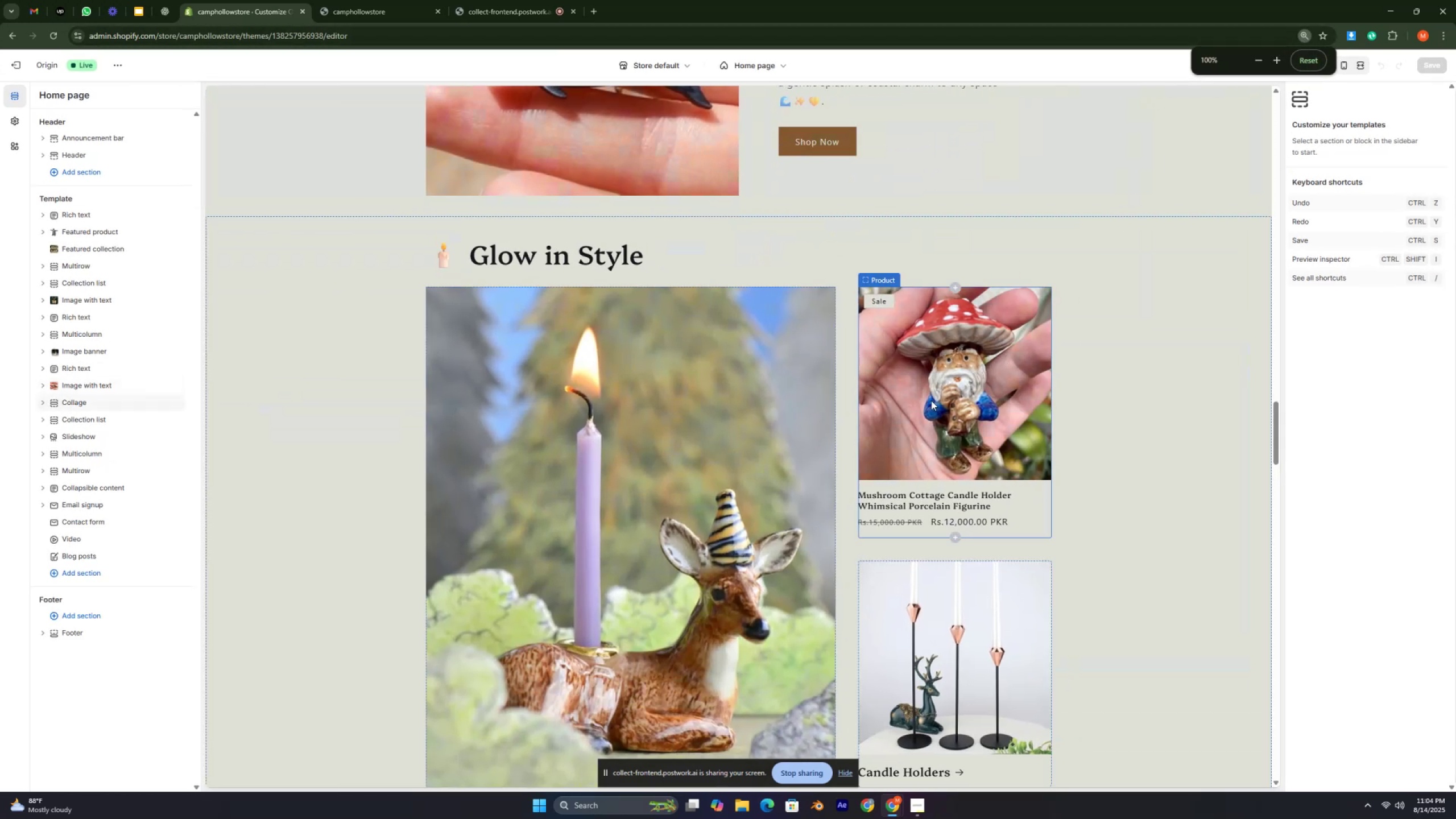 
key(Control+ControlLeft)
 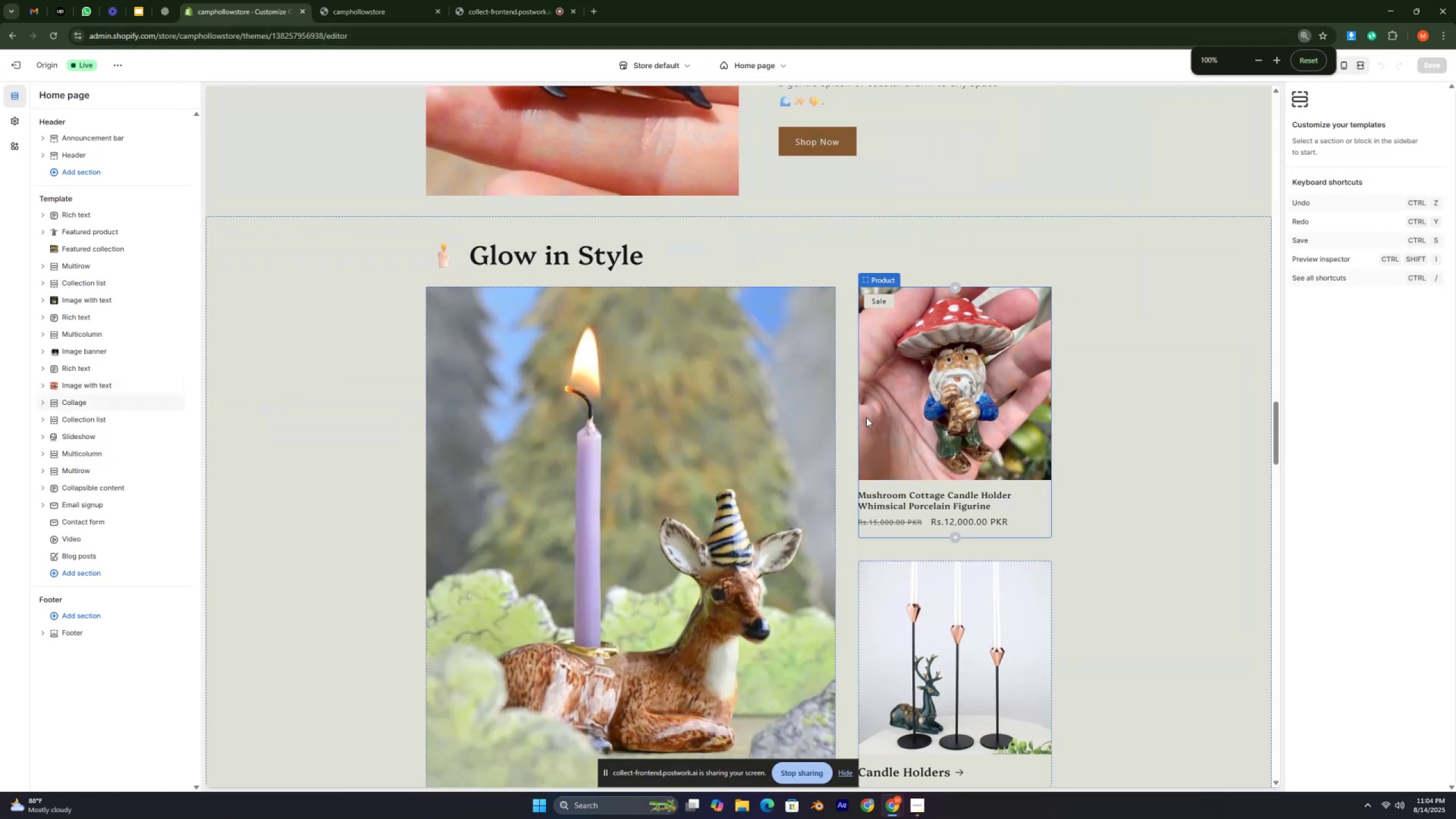 
scroll: coordinate [856, 419], scroll_direction: down, amount: 8.0
 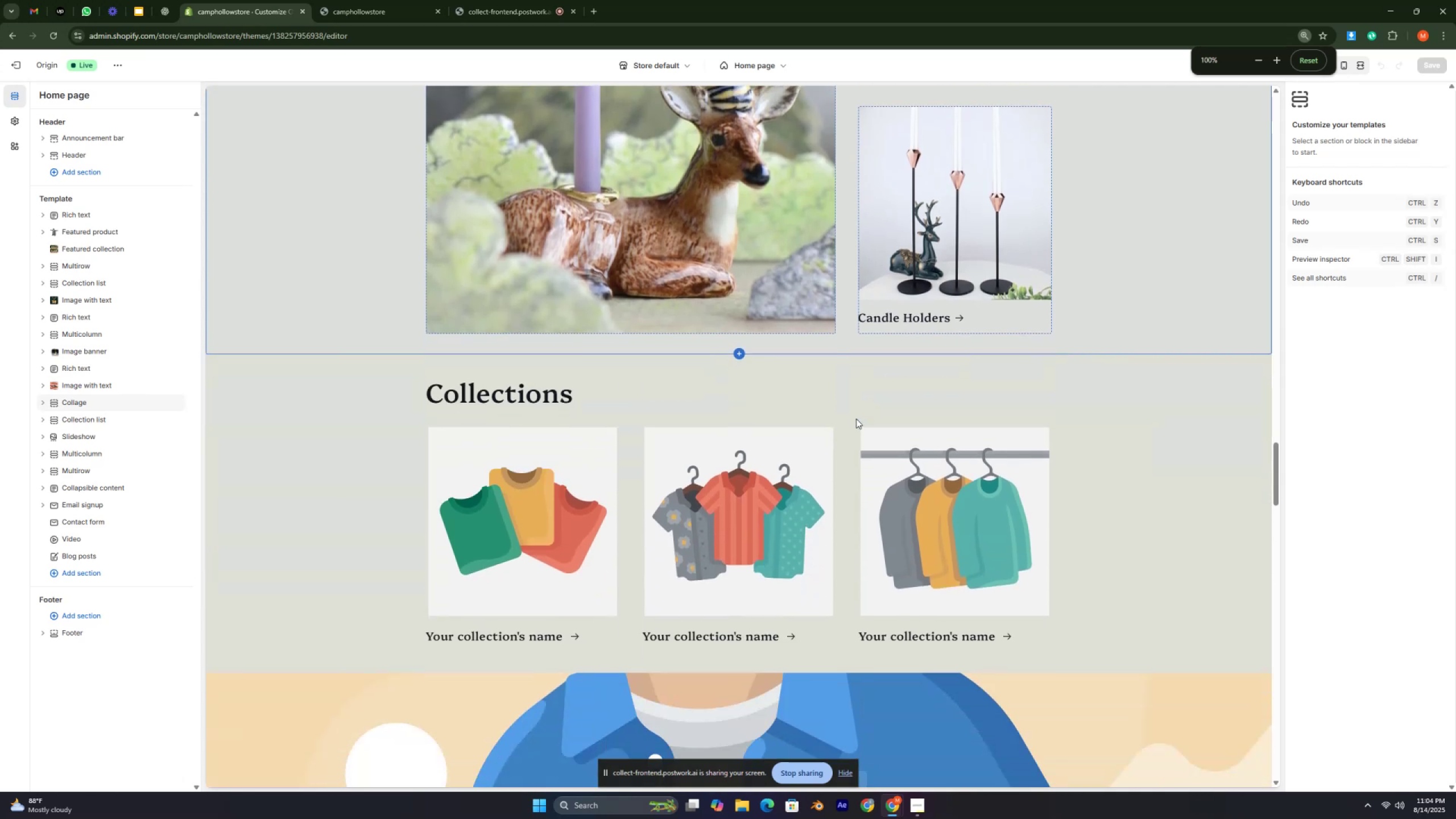 
key(Control+ControlLeft)
 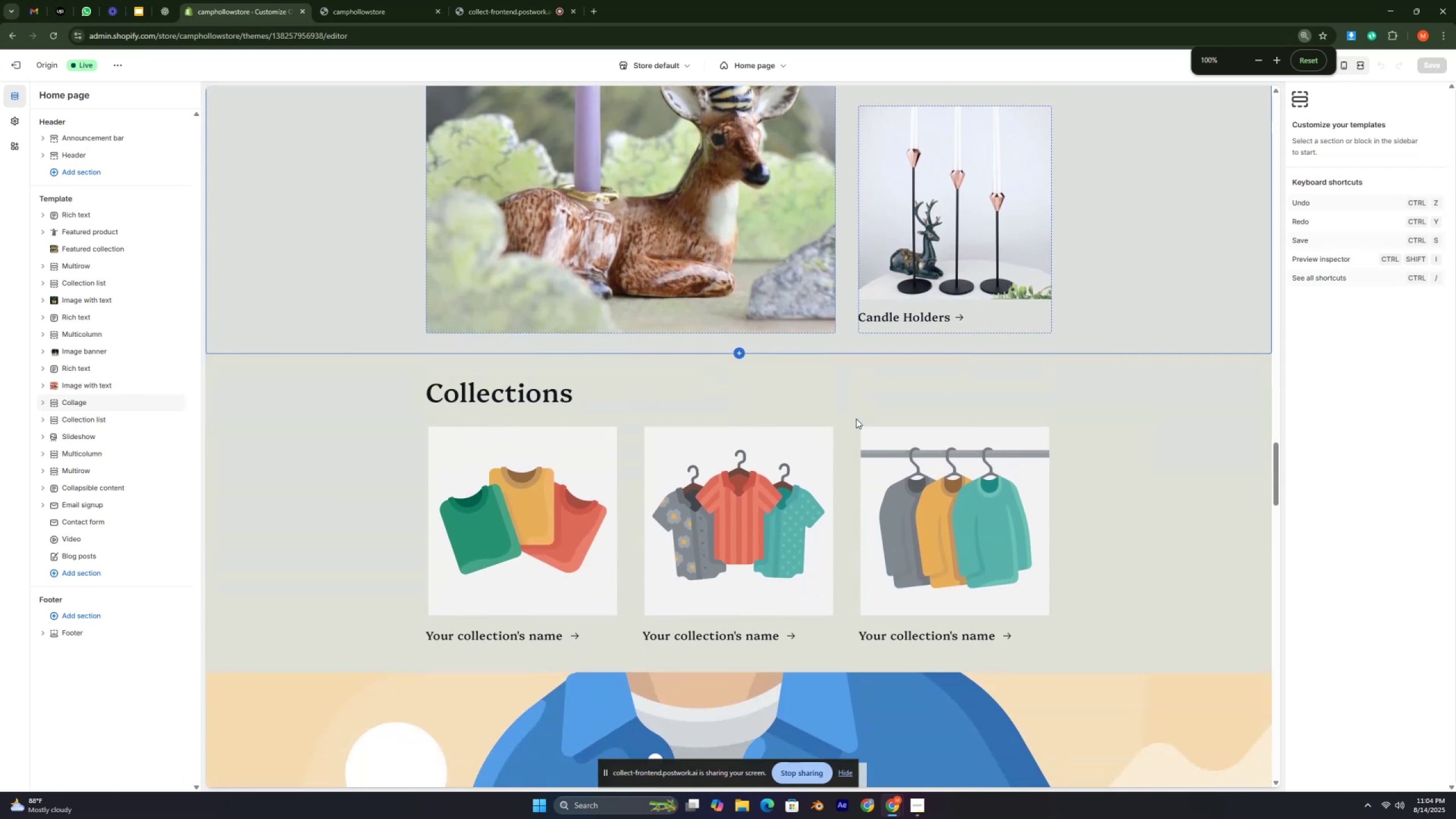 
key(Control+ControlLeft)
 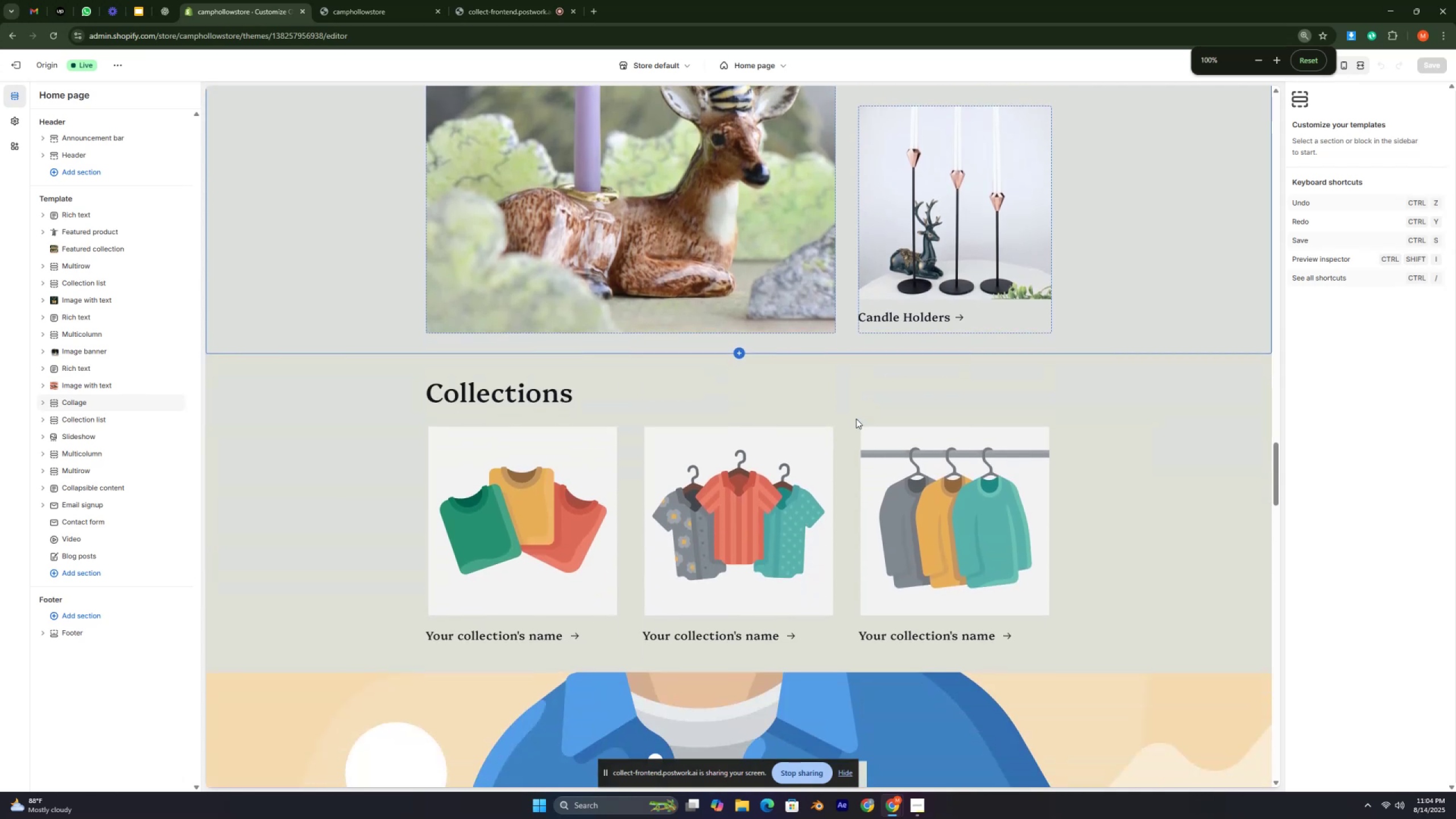 
scroll: coordinate [856, 419], scroll_direction: up, amount: 15.0
 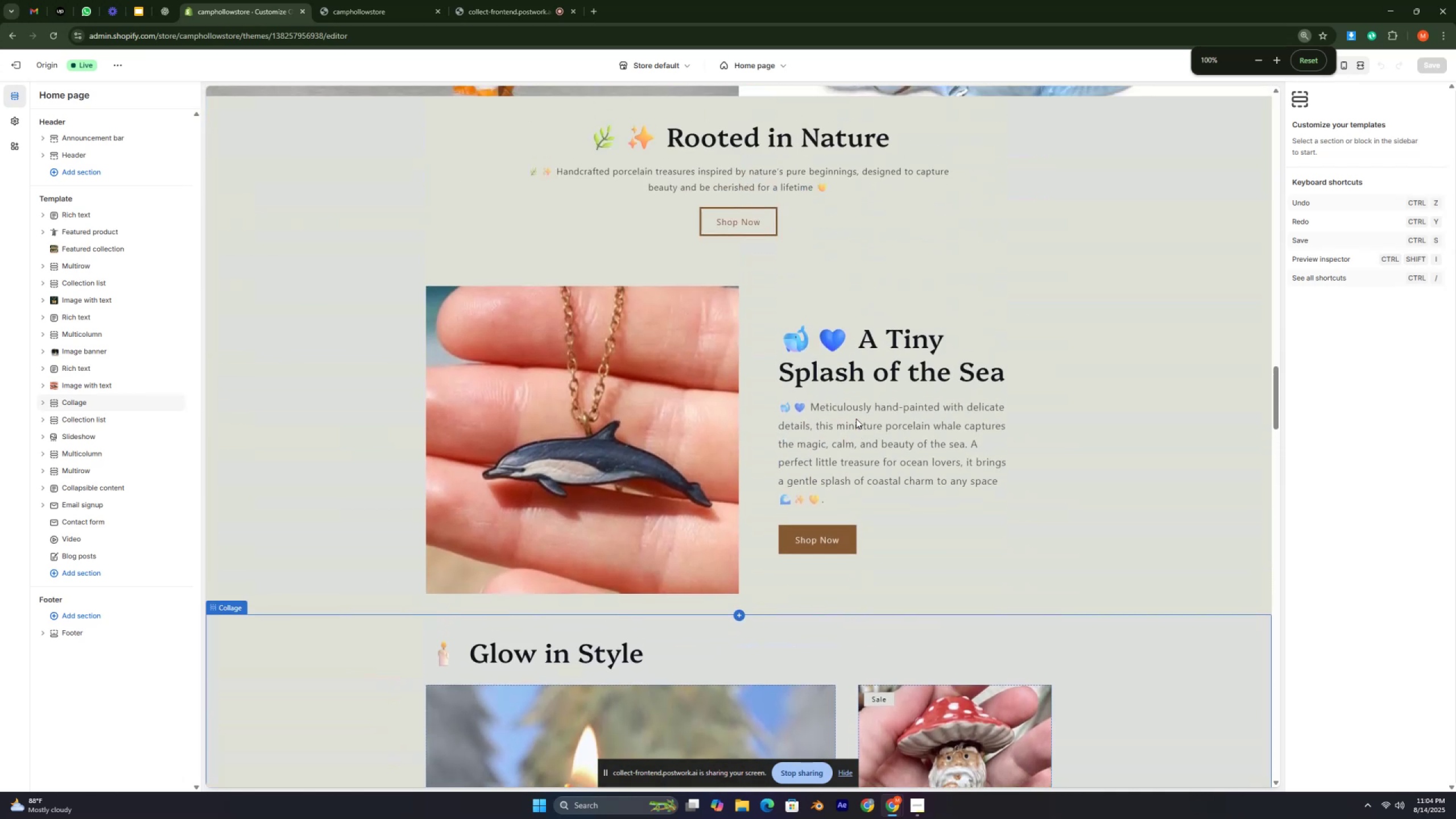 
key(Control+ControlLeft)
 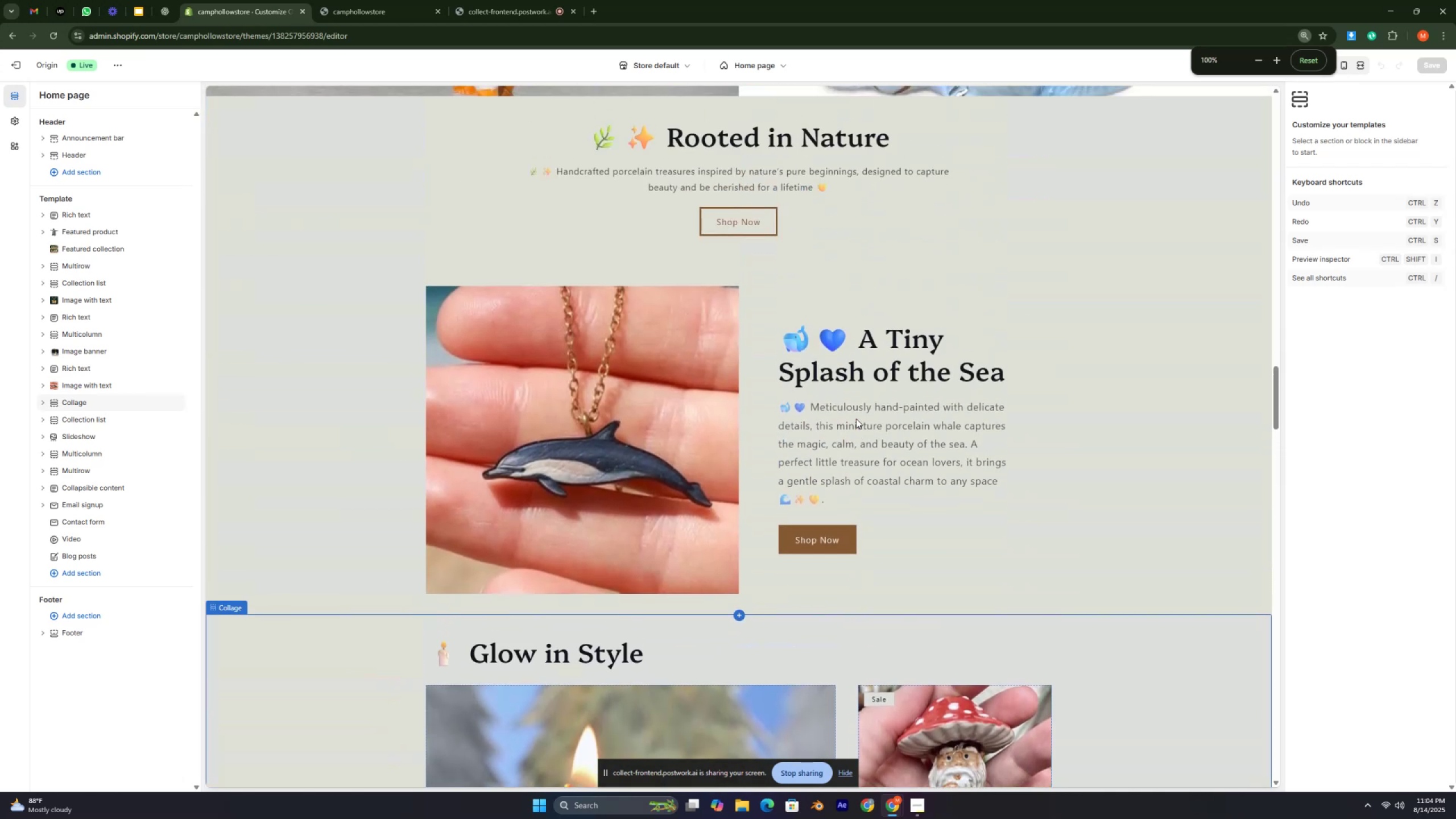 
key(Control+ControlLeft)
 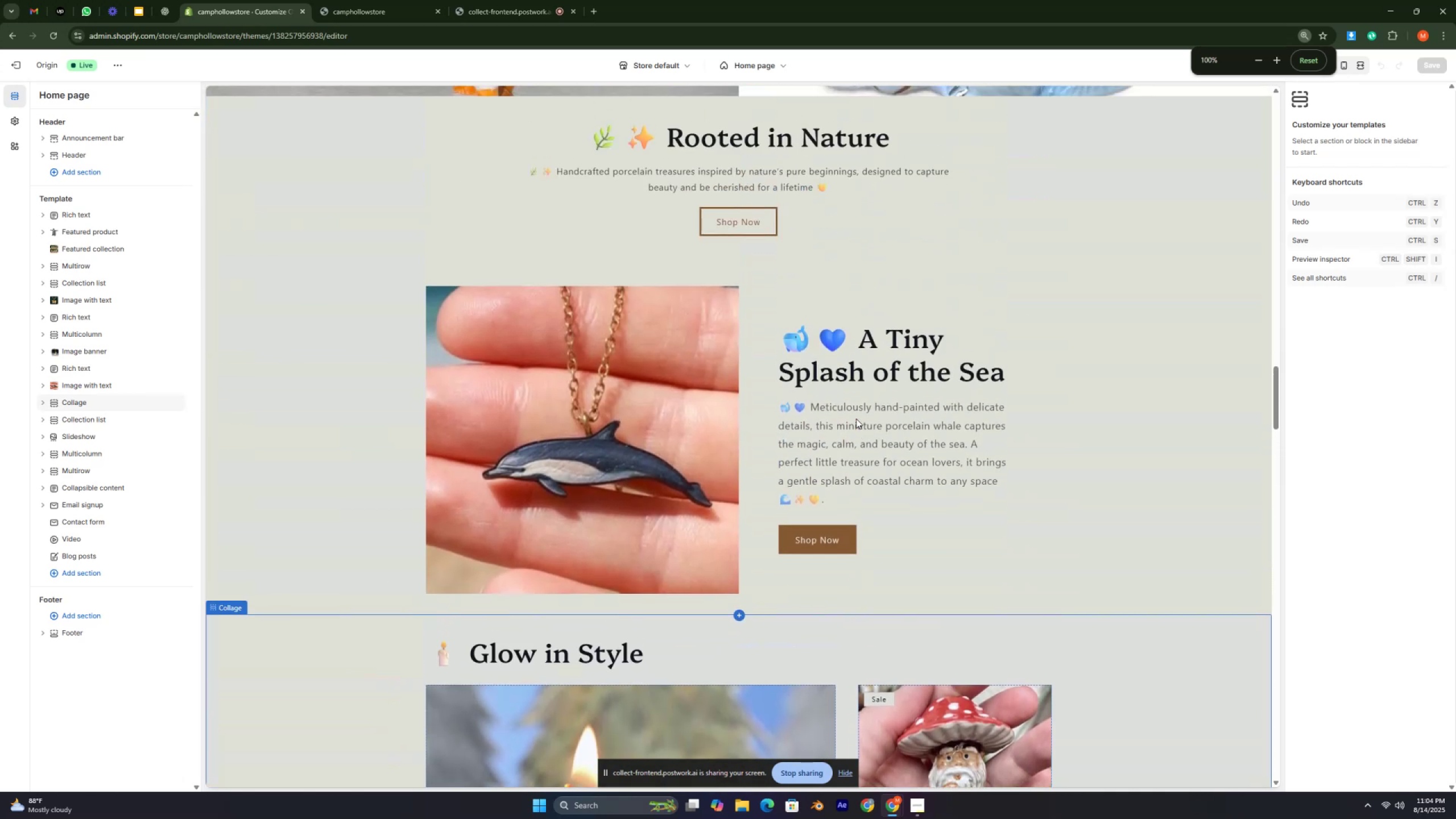 
key(Control+ControlLeft)
 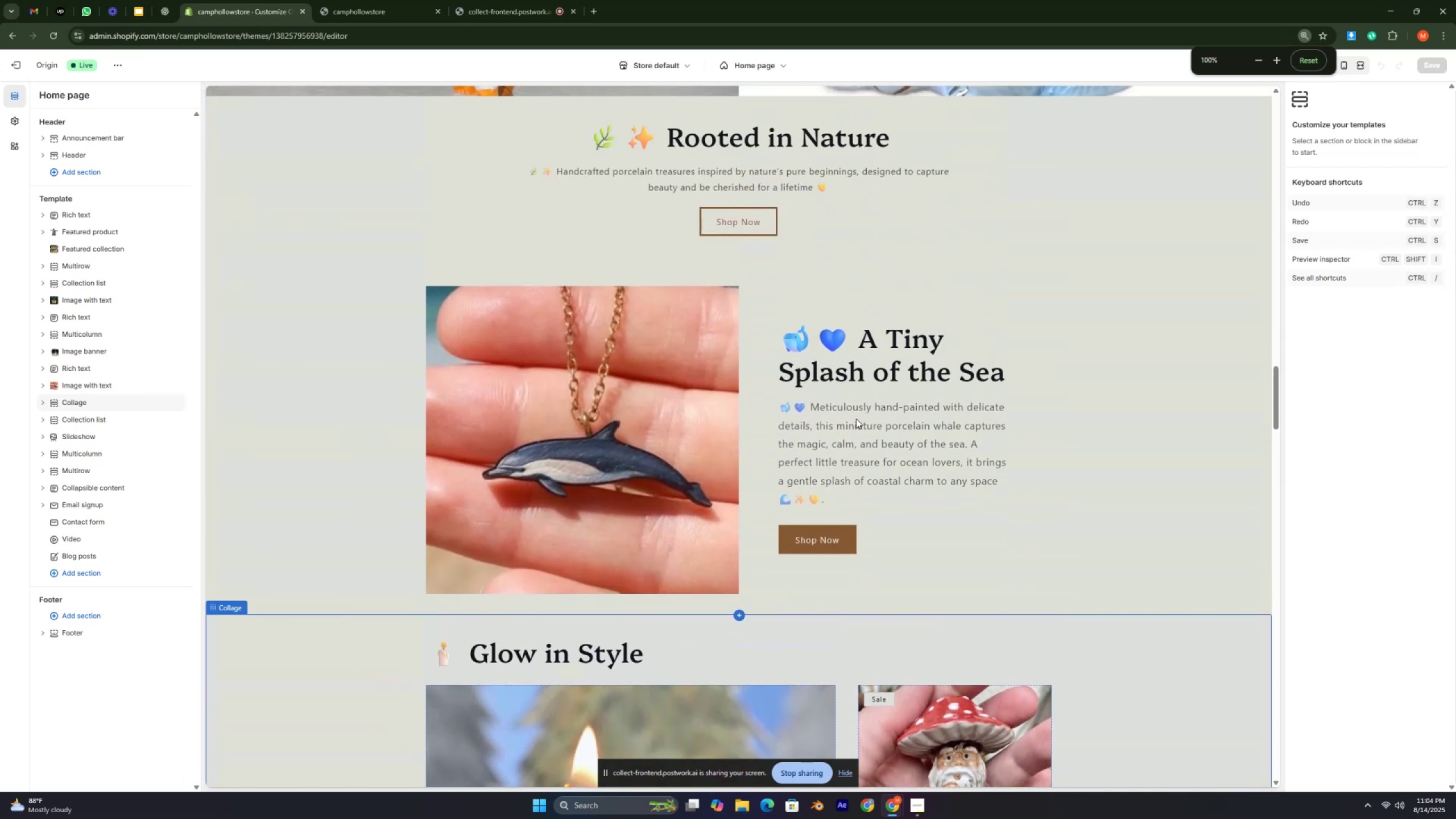 
key(Control+ControlLeft)
 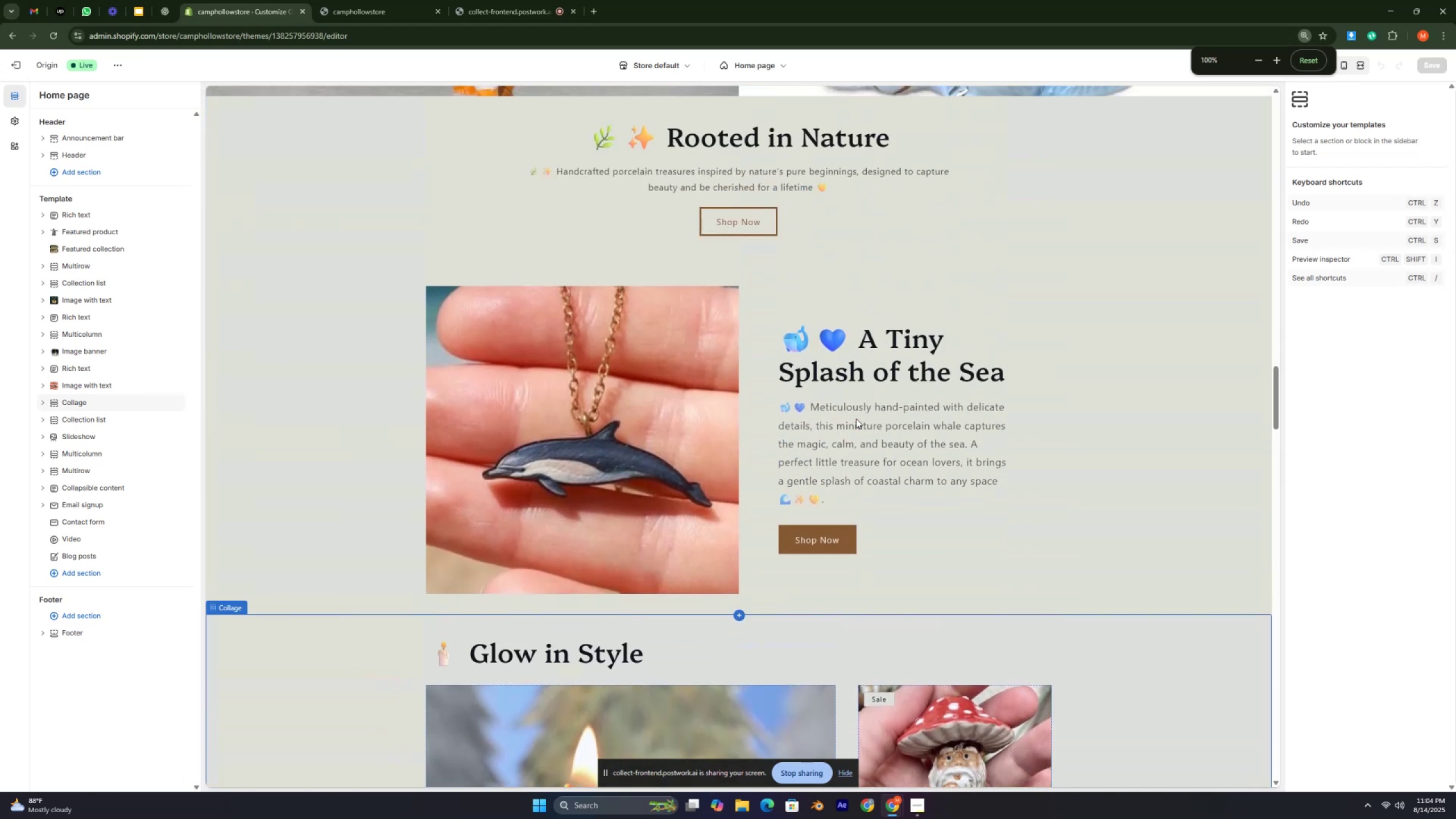 
key(Control+ControlLeft)
 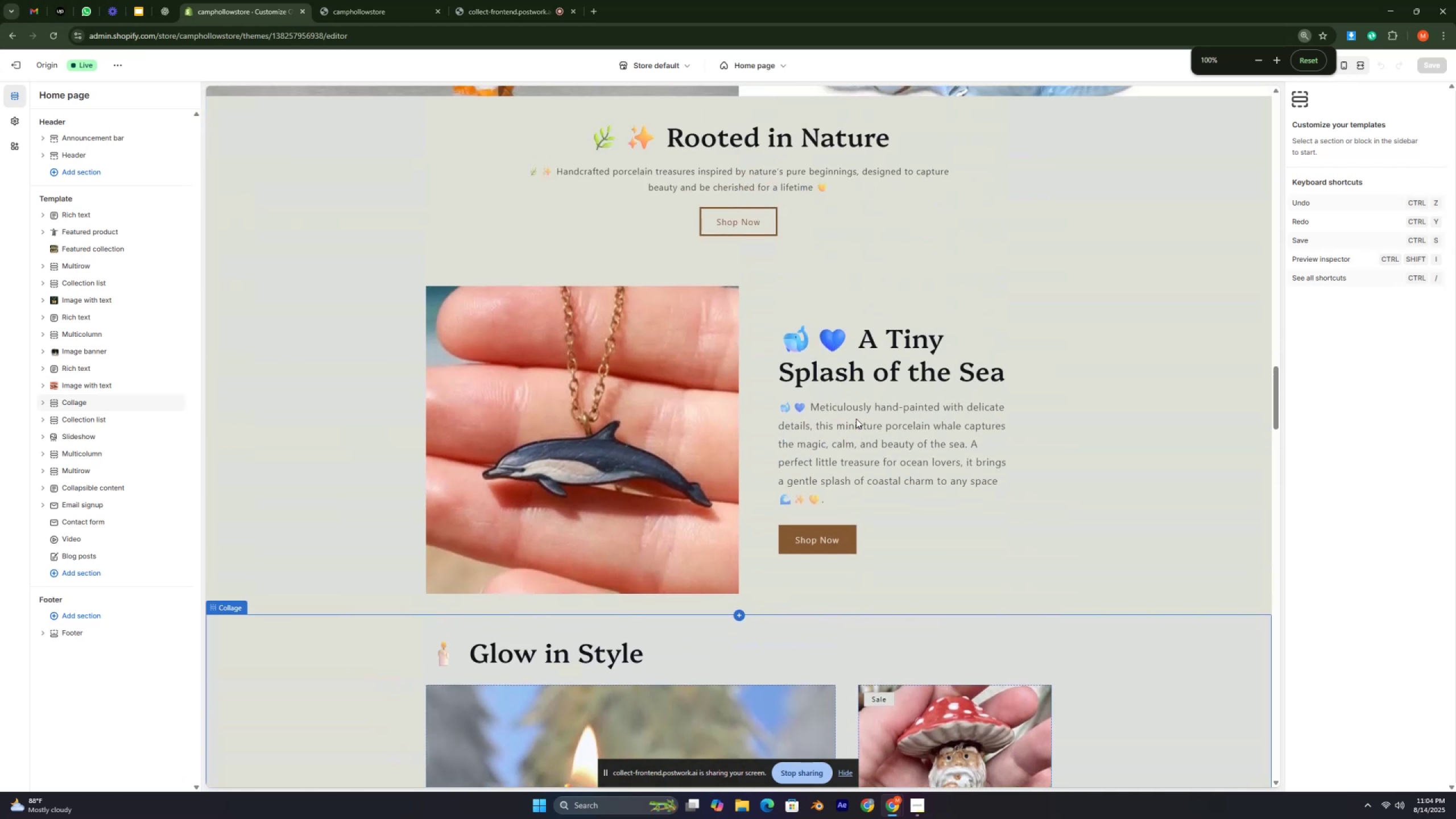 
key(Control+ControlLeft)
 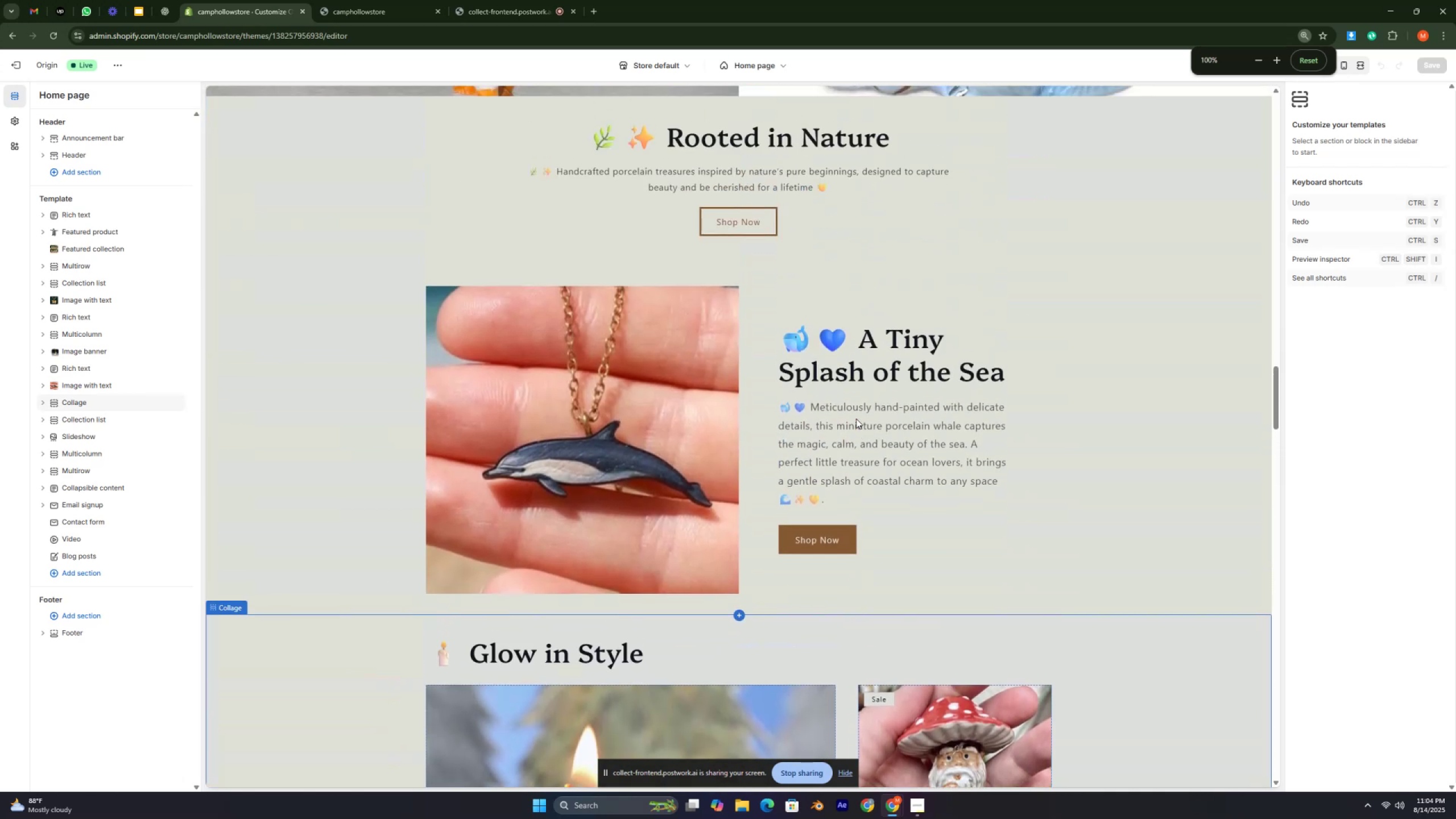 
key(Control+ControlLeft)
 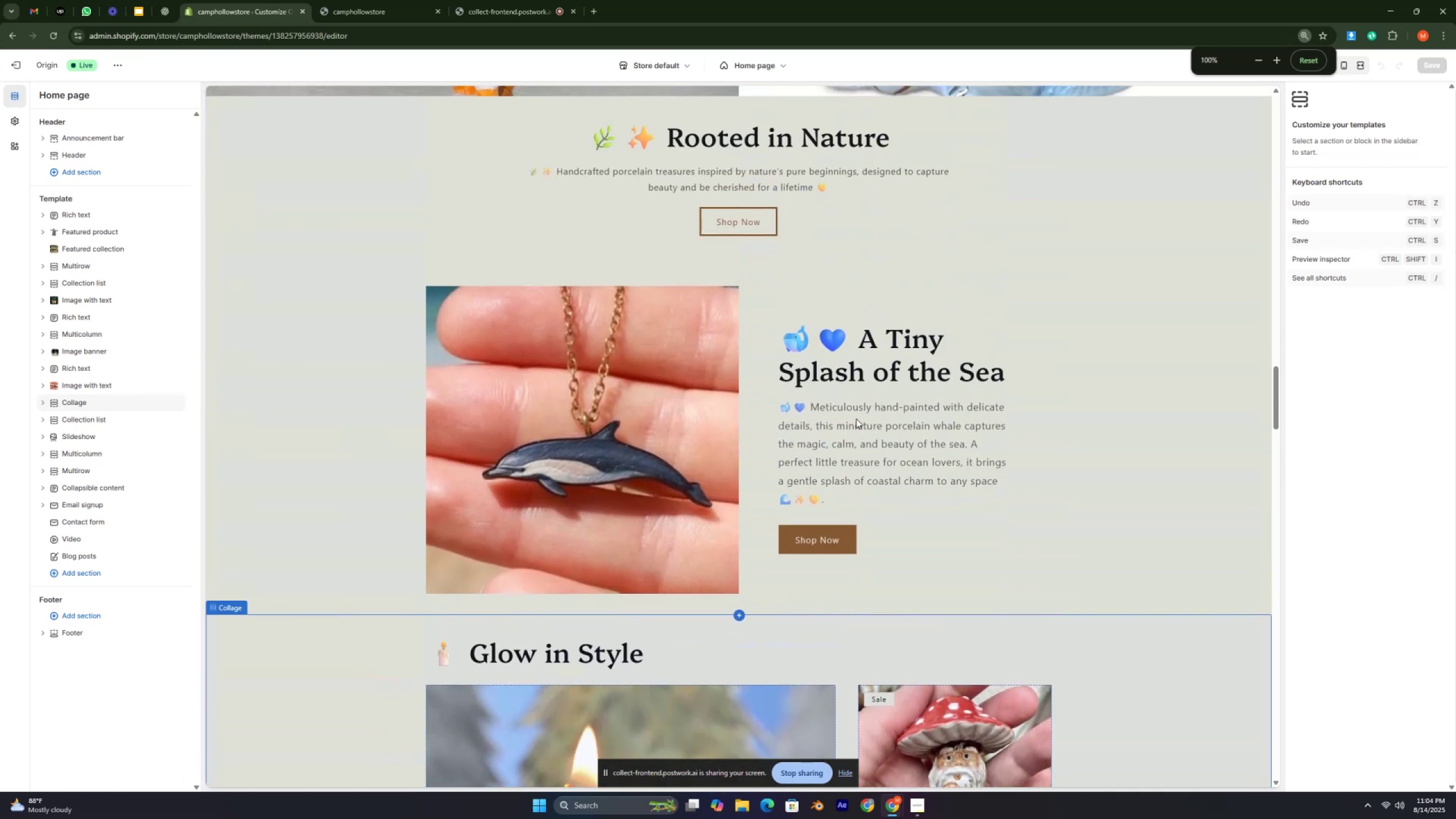 
key(Control+ControlLeft)
 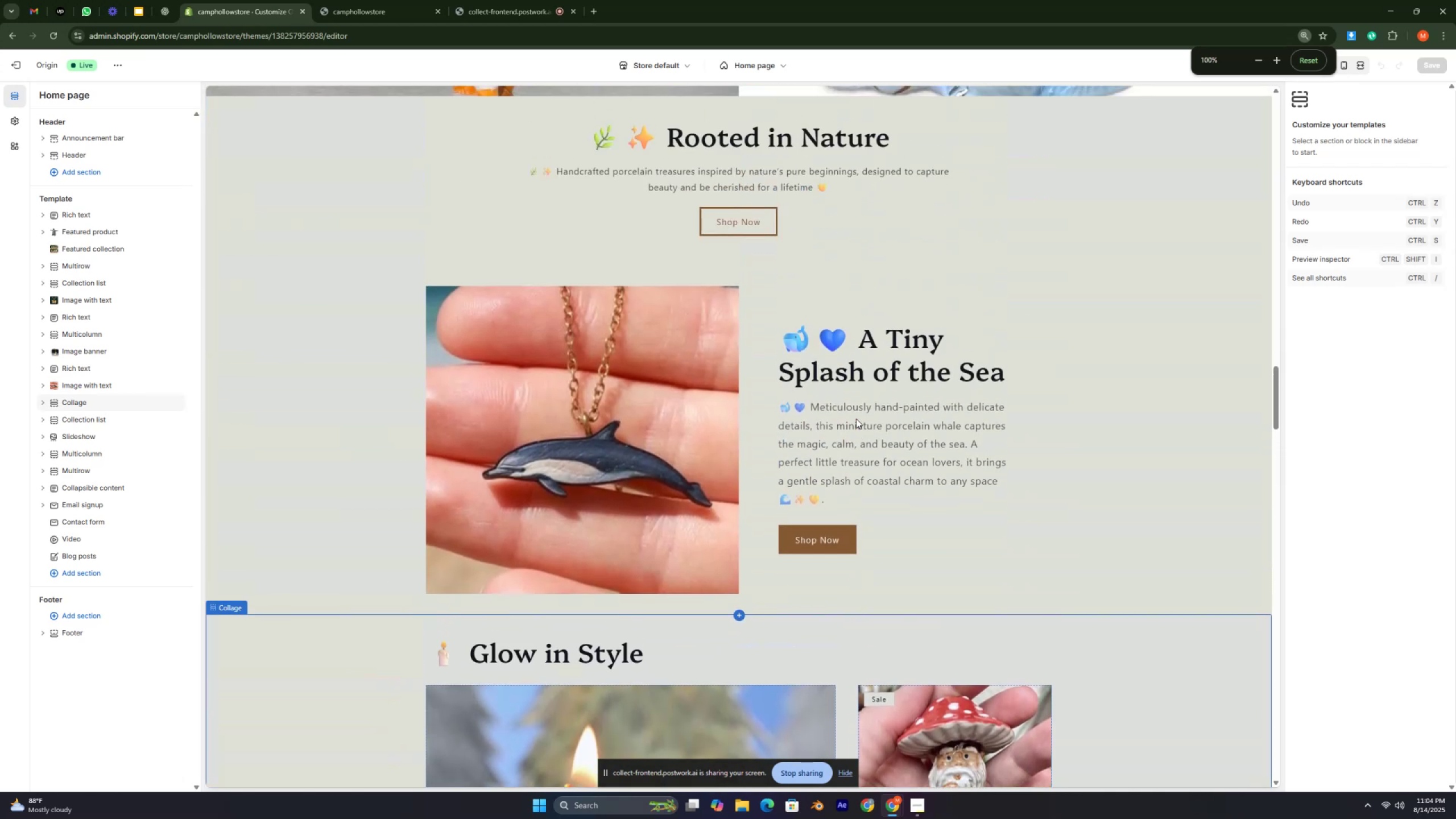 
key(Control+ControlLeft)
 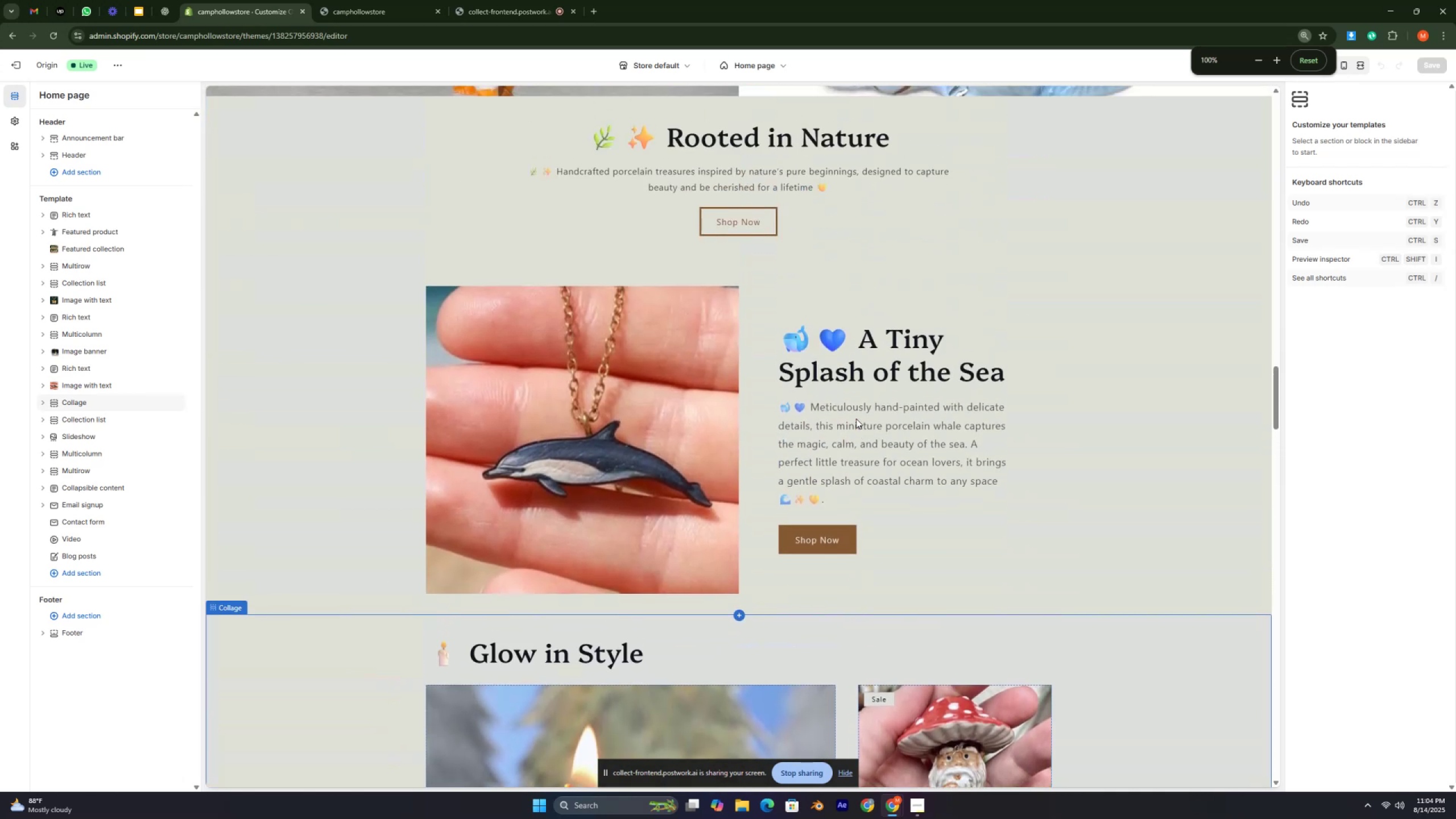 
key(Control+ControlLeft)
 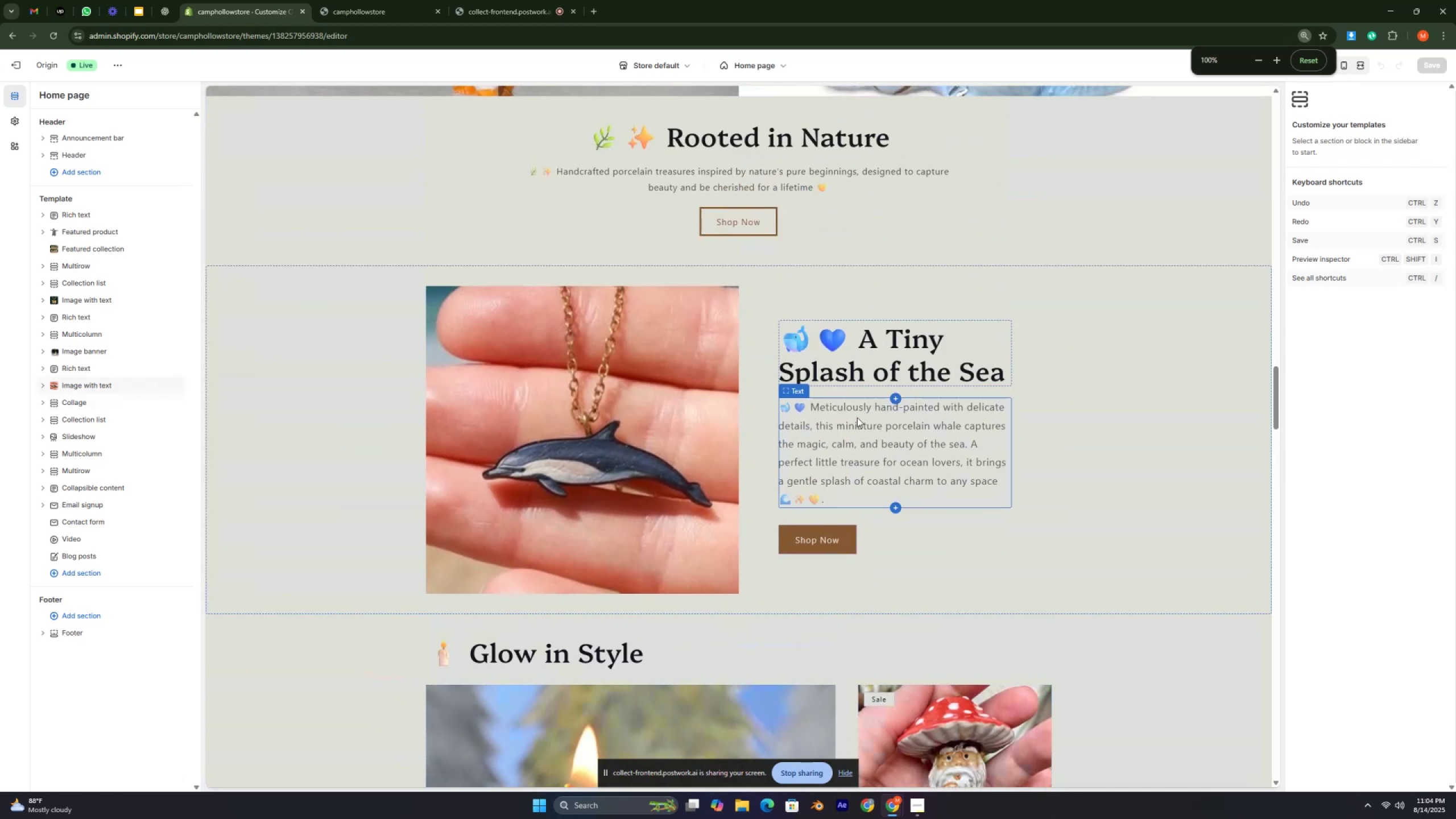 
key(Control+ControlLeft)
 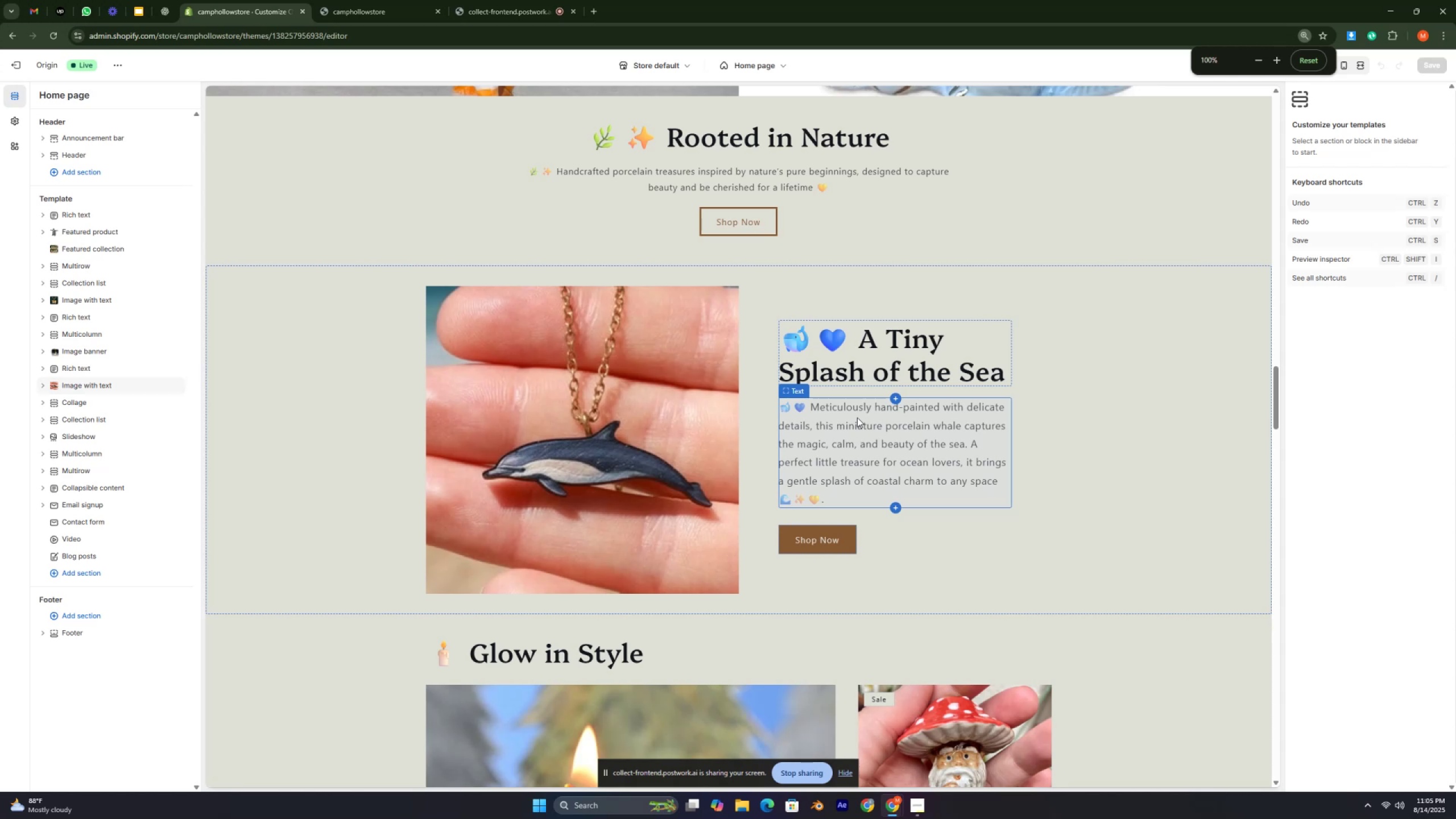 
wait(64.91)
 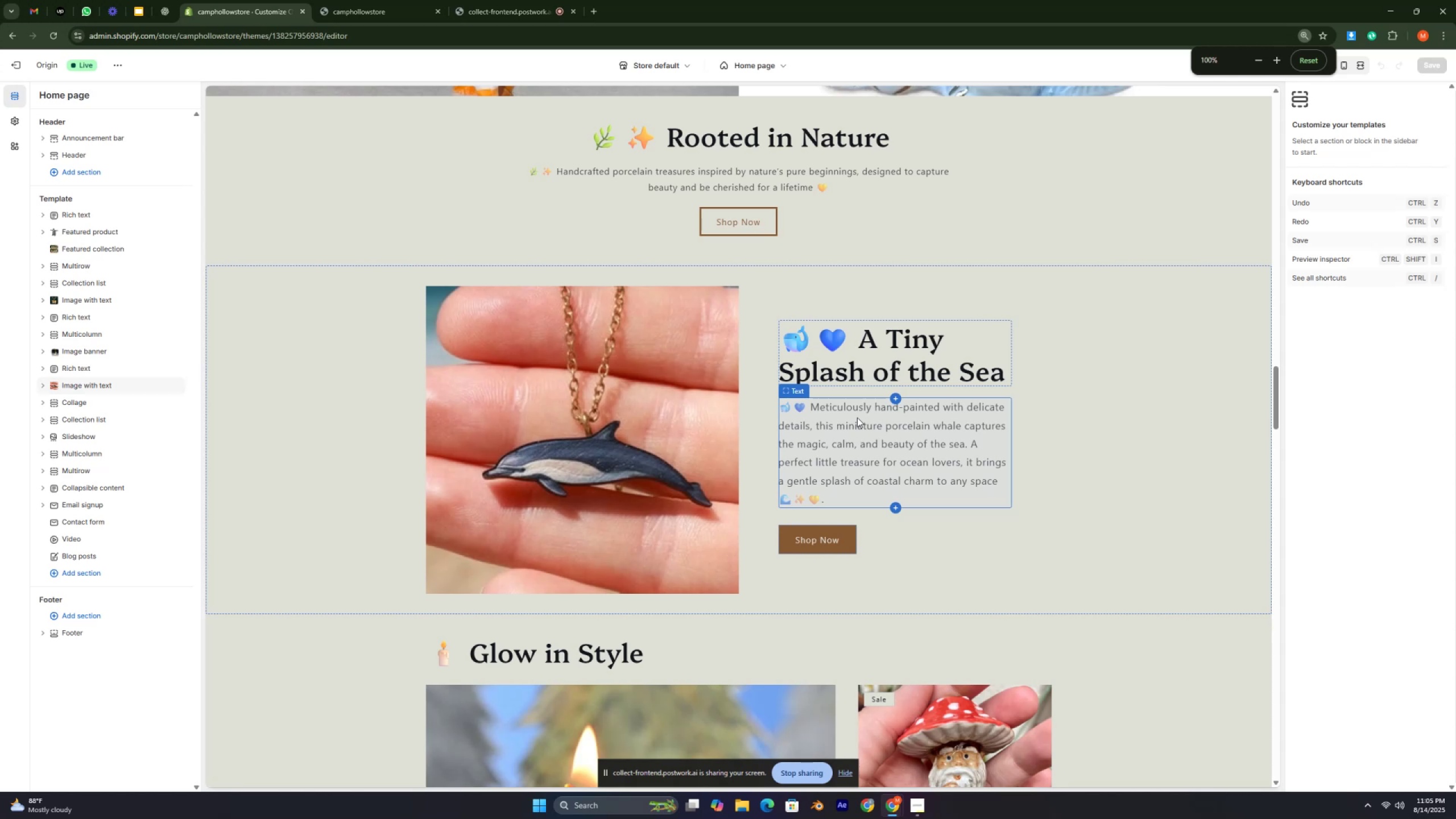 
key(Control+ControlLeft)
 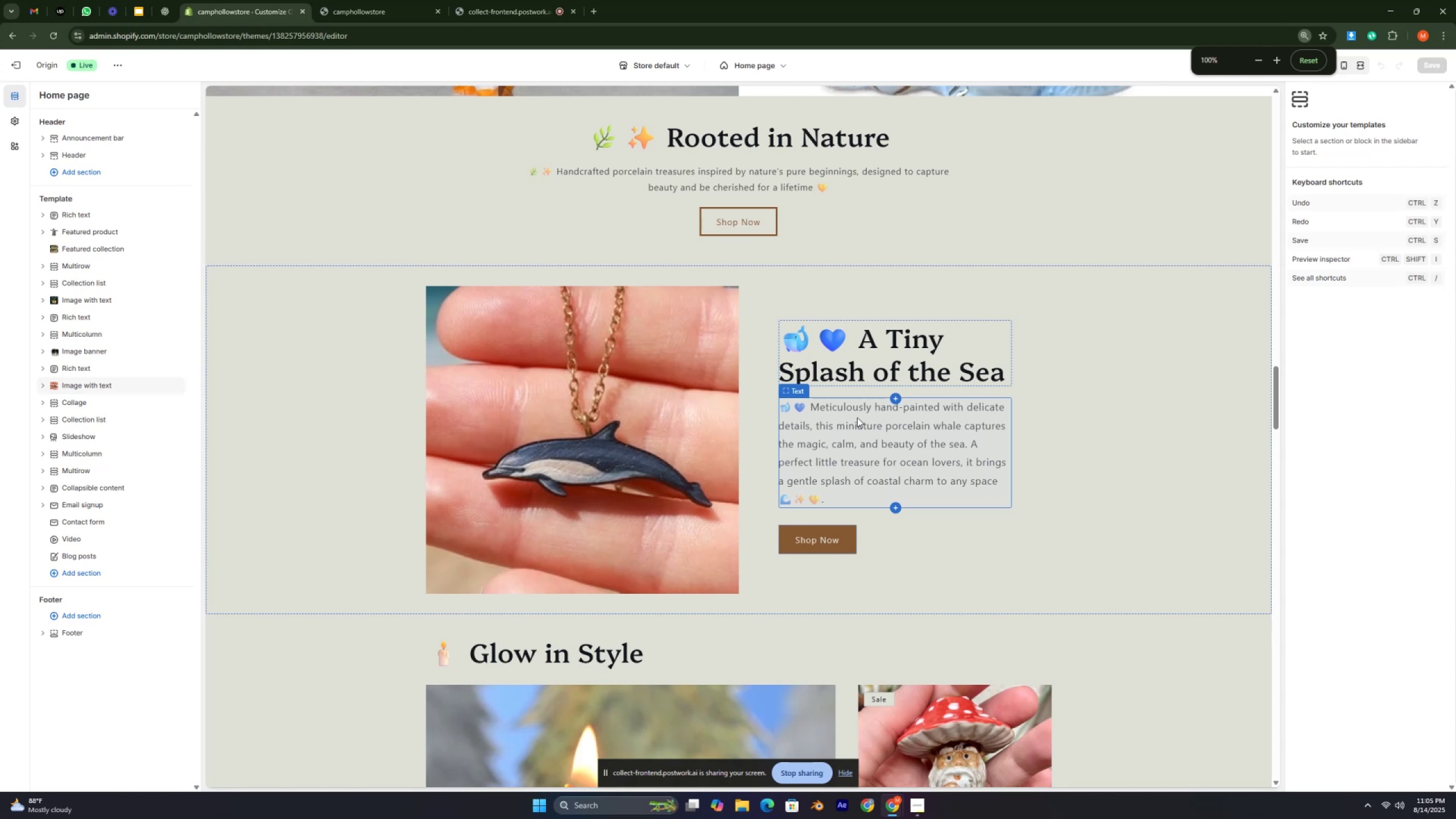 
key(Control+ControlLeft)
 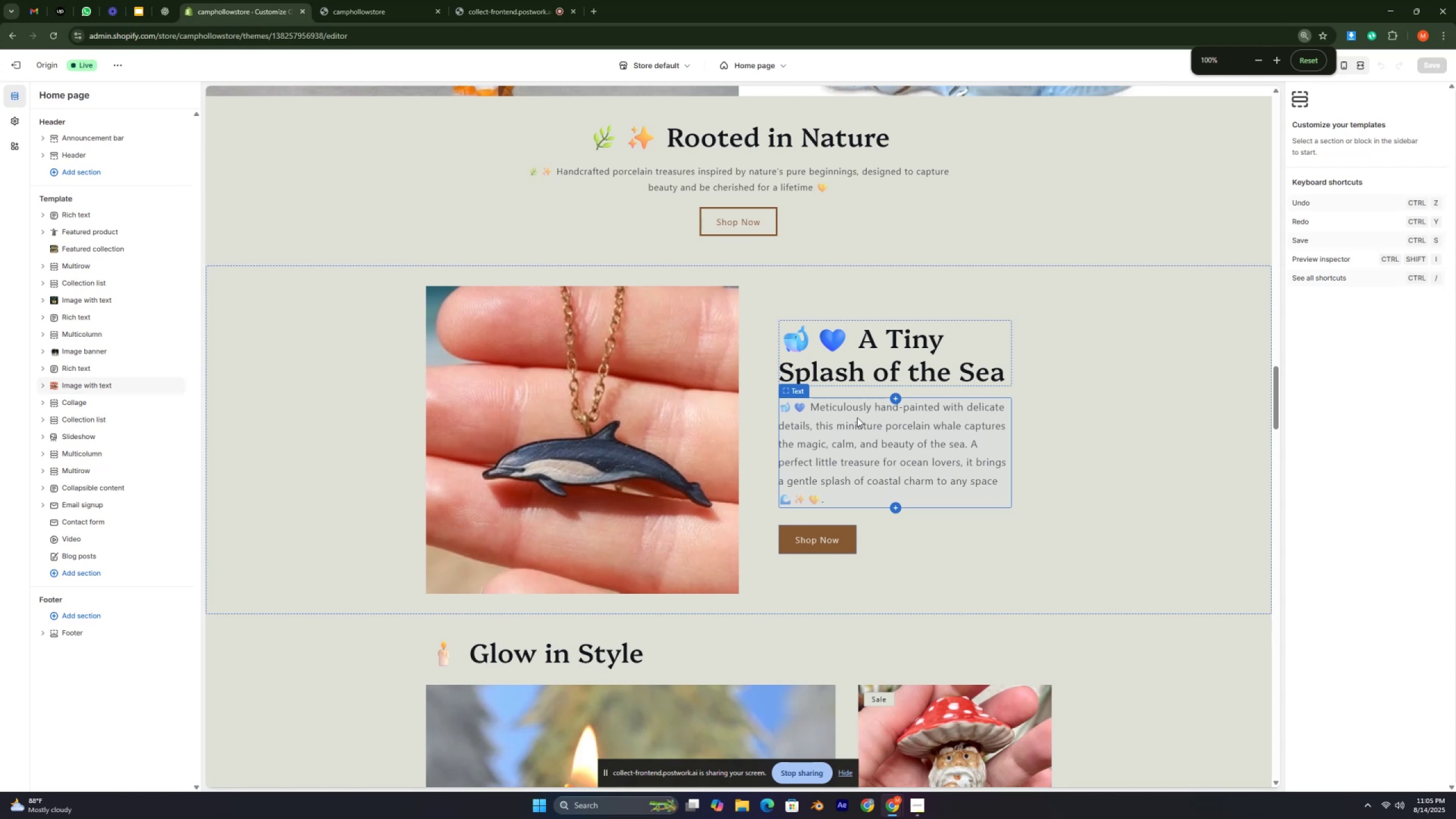 
key(Control+ControlLeft)
 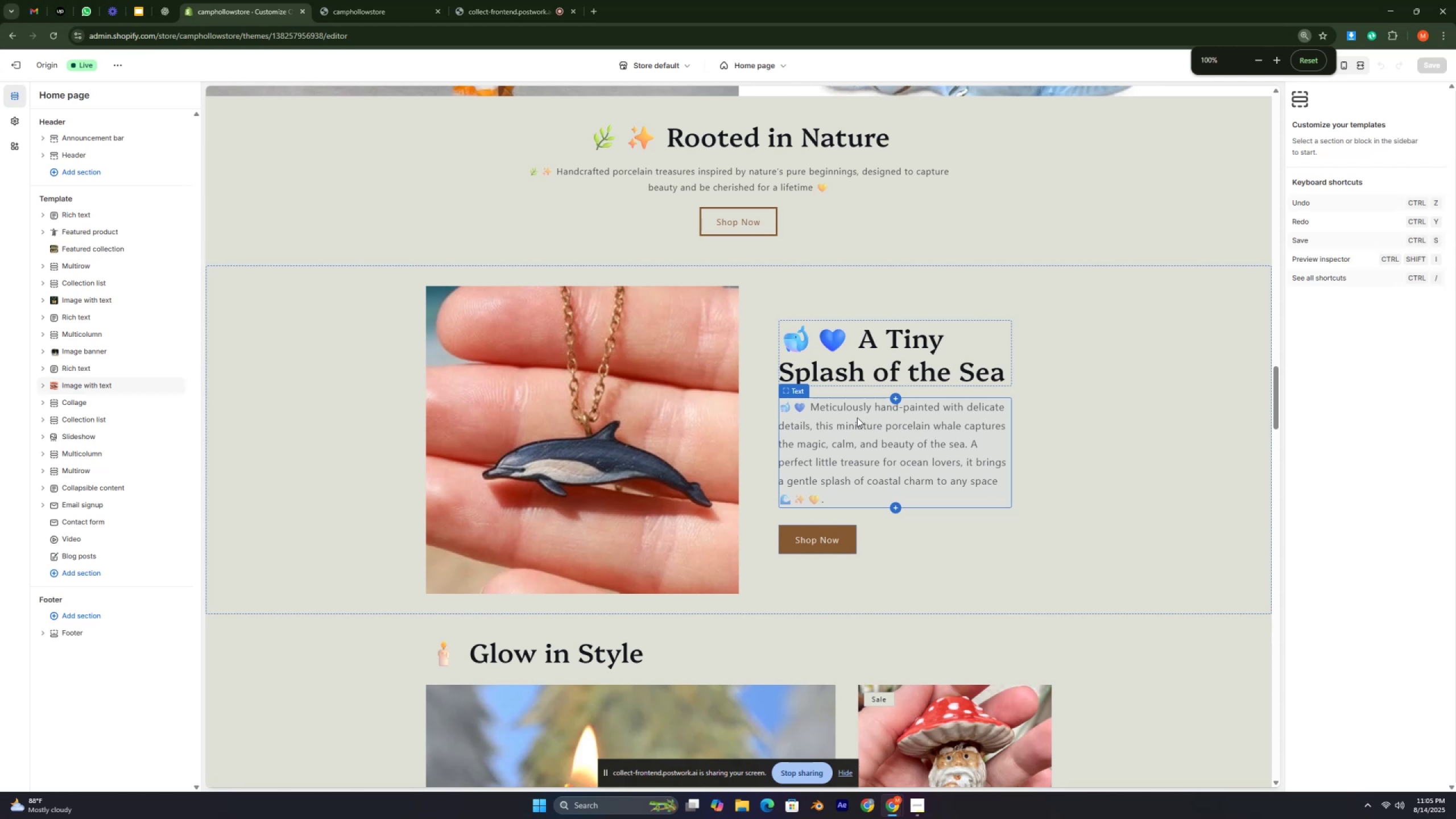 
key(Control+ControlLeft)
 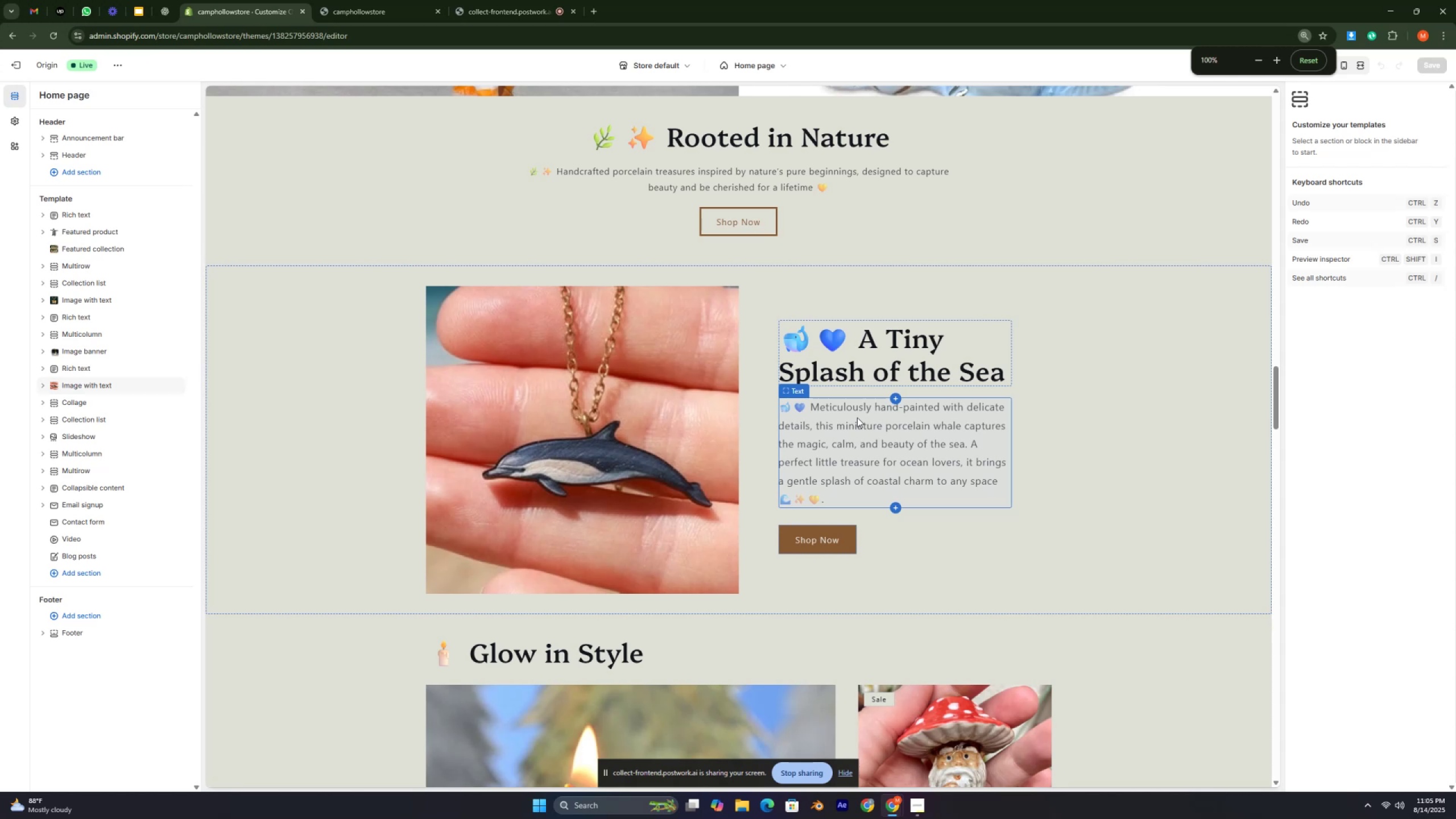 
key(Control+ControlLeft)
 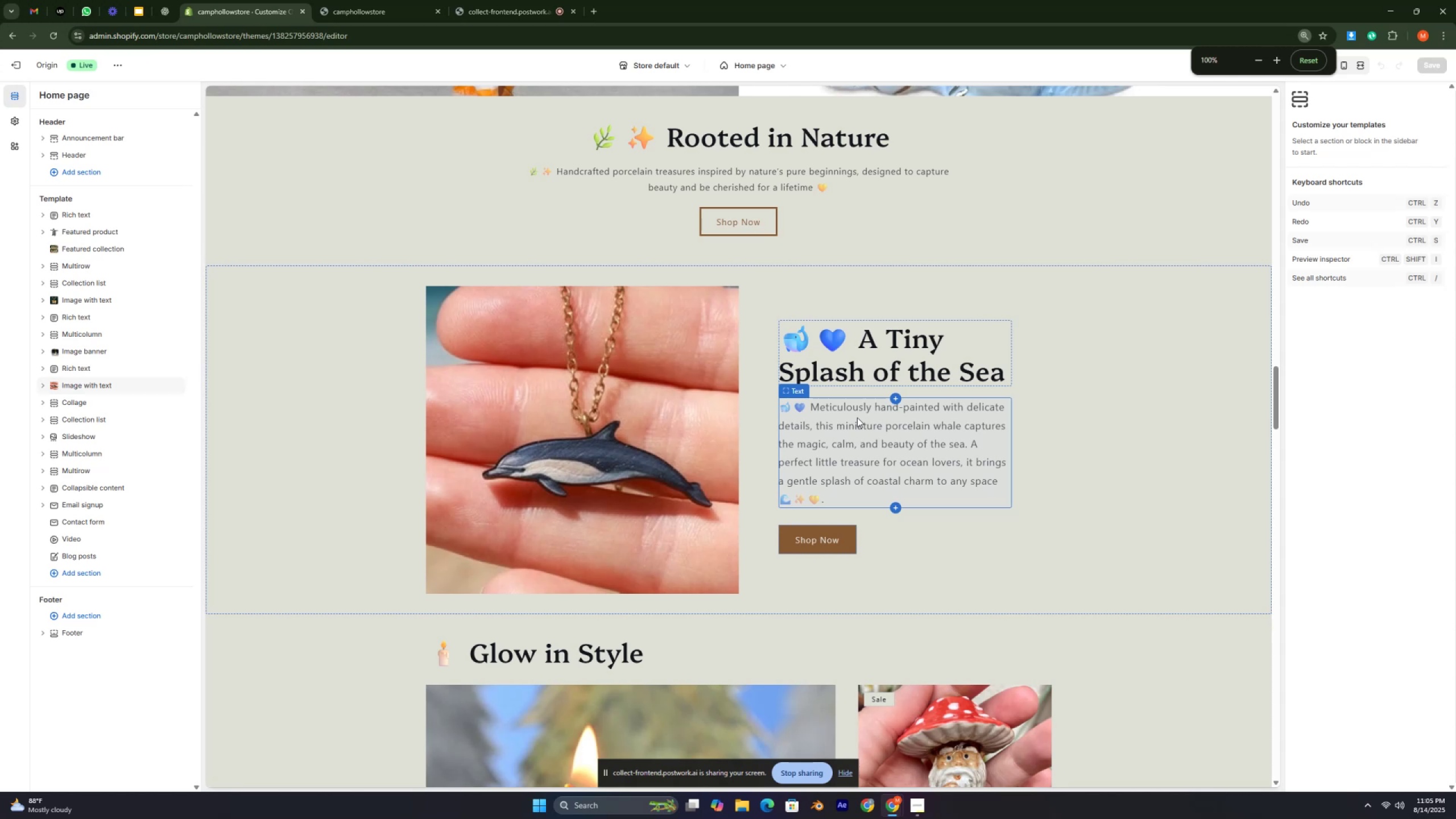 
key(Control+ControlLeft)
 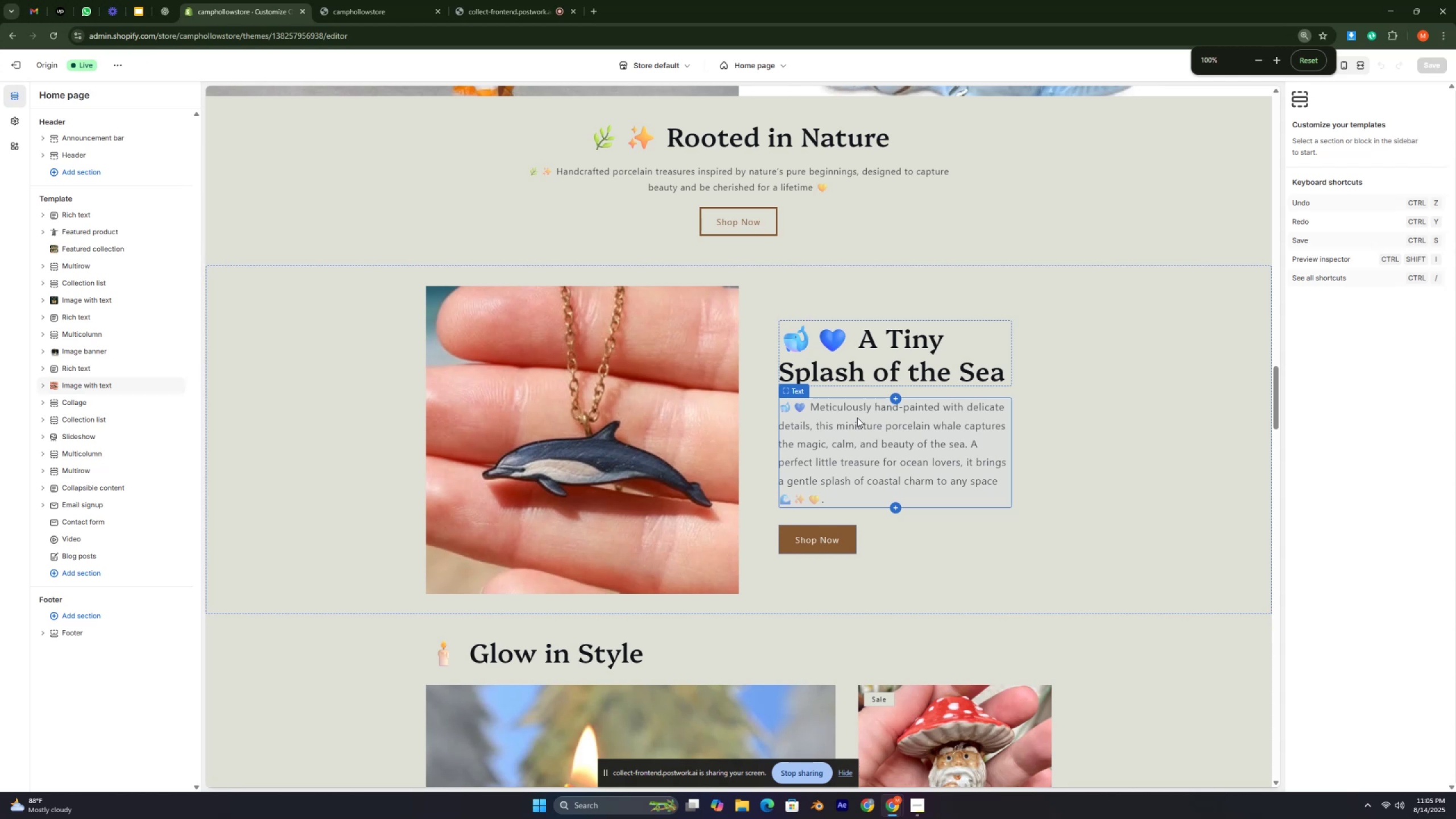 
key(Control+ControlLeft)
 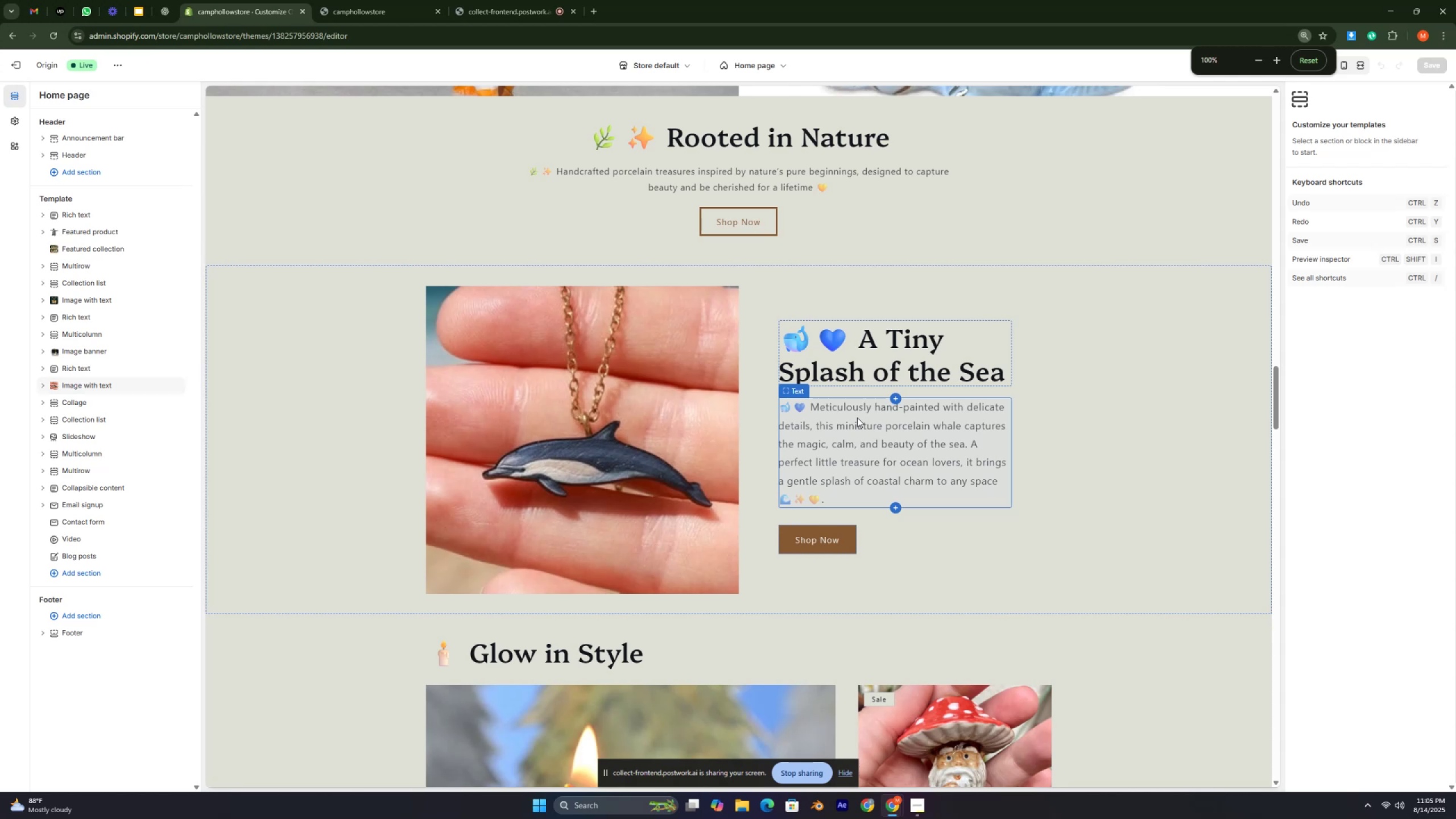 
scroll: coordinate [857, 417], scroll_direction: up, amount: 11.0
 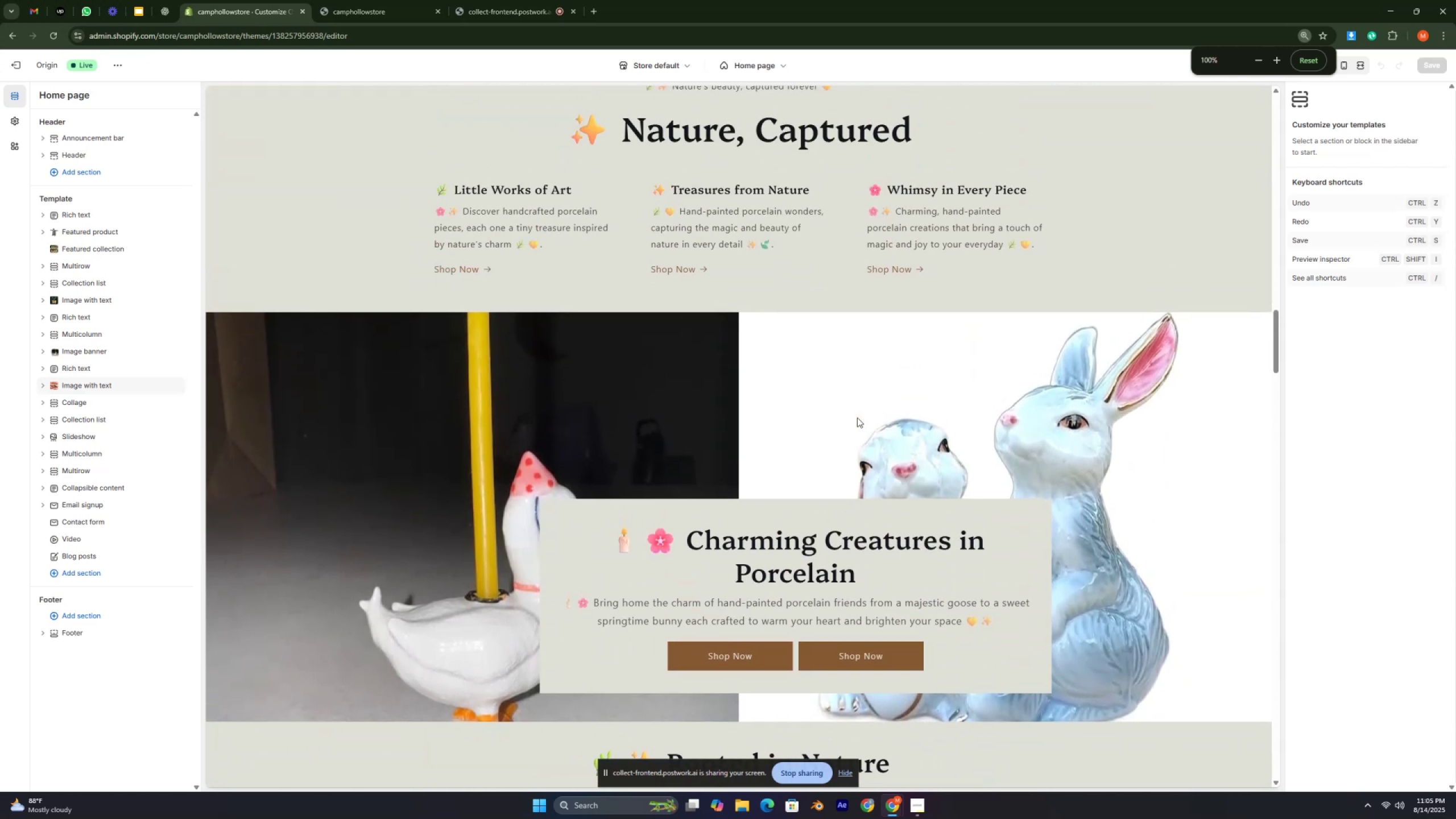 
scroll: coordinate [861, 640], scroll_direction: down, amount: 54.0
 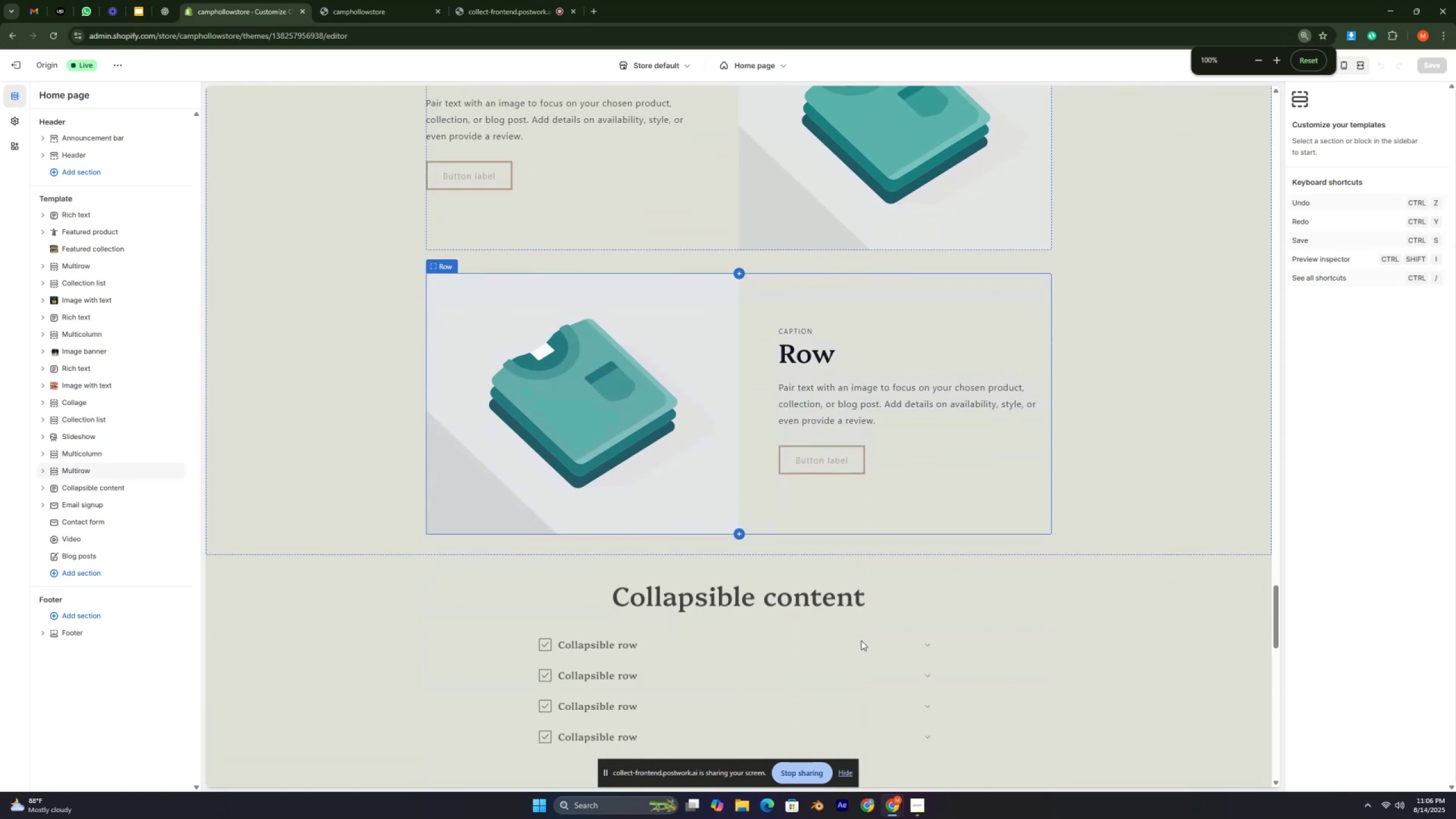 
key(Control+ControlRight)
 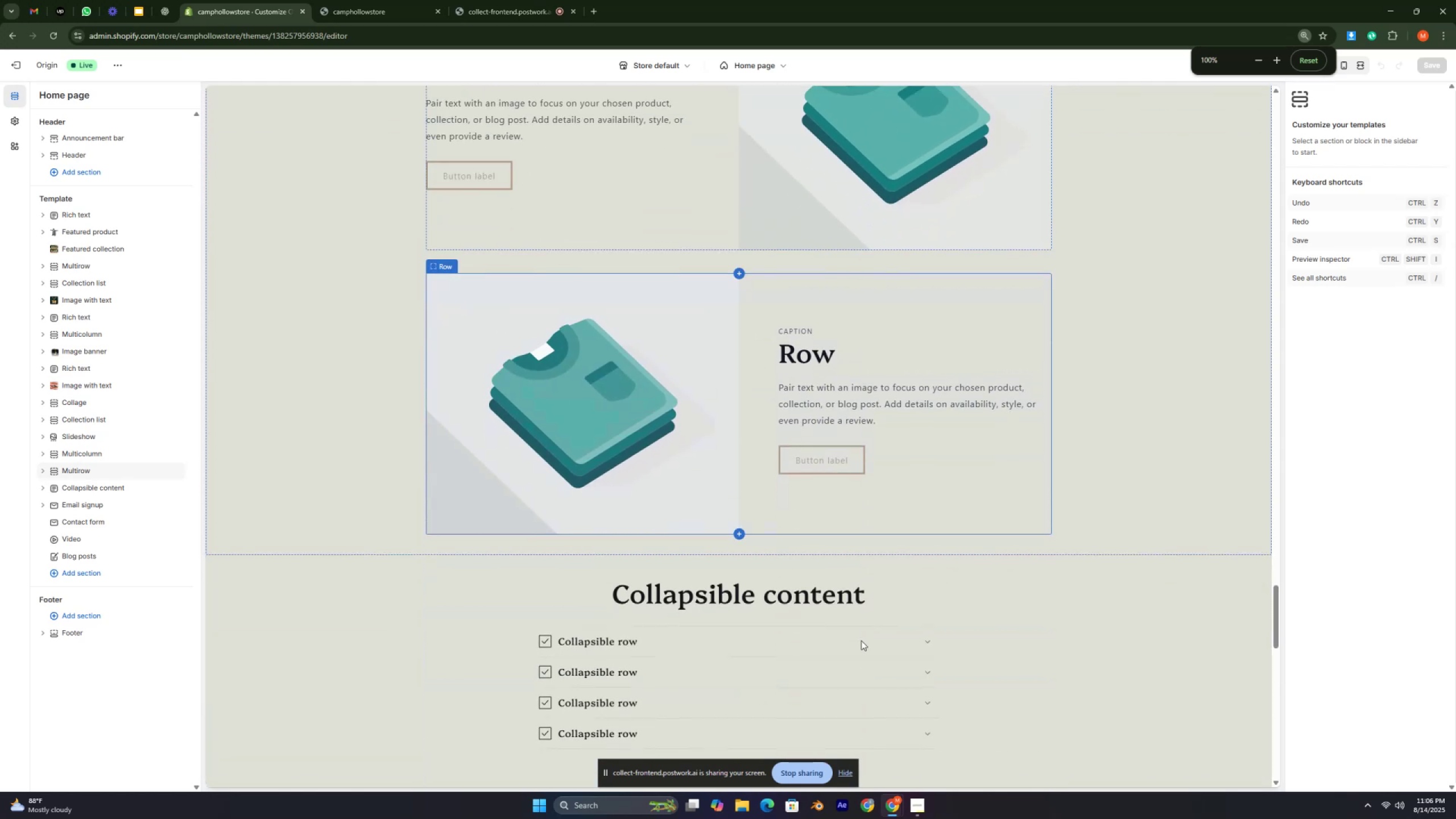 
key(Control+ControlRight)
 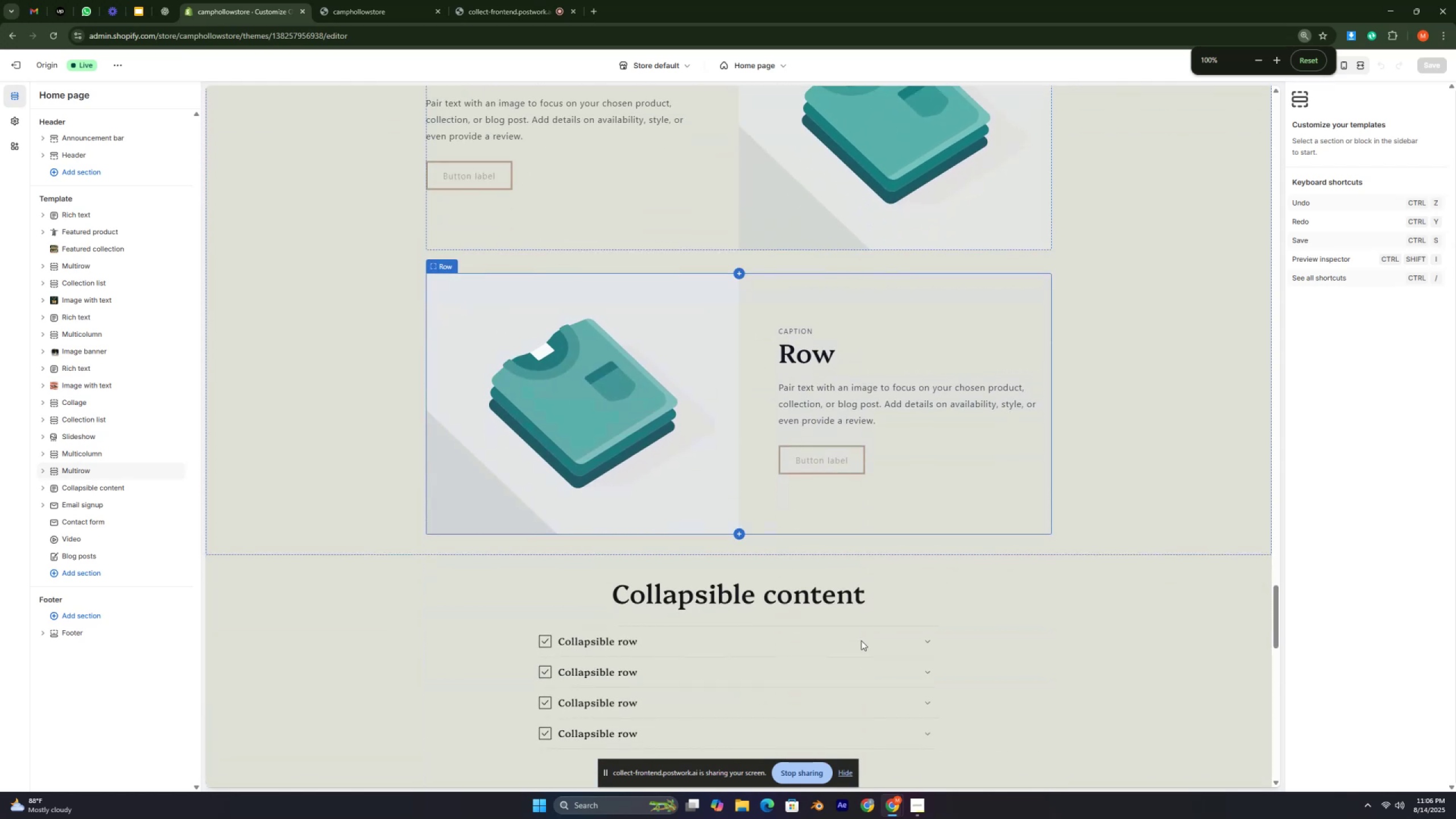 
key(Control+ControlRight)
 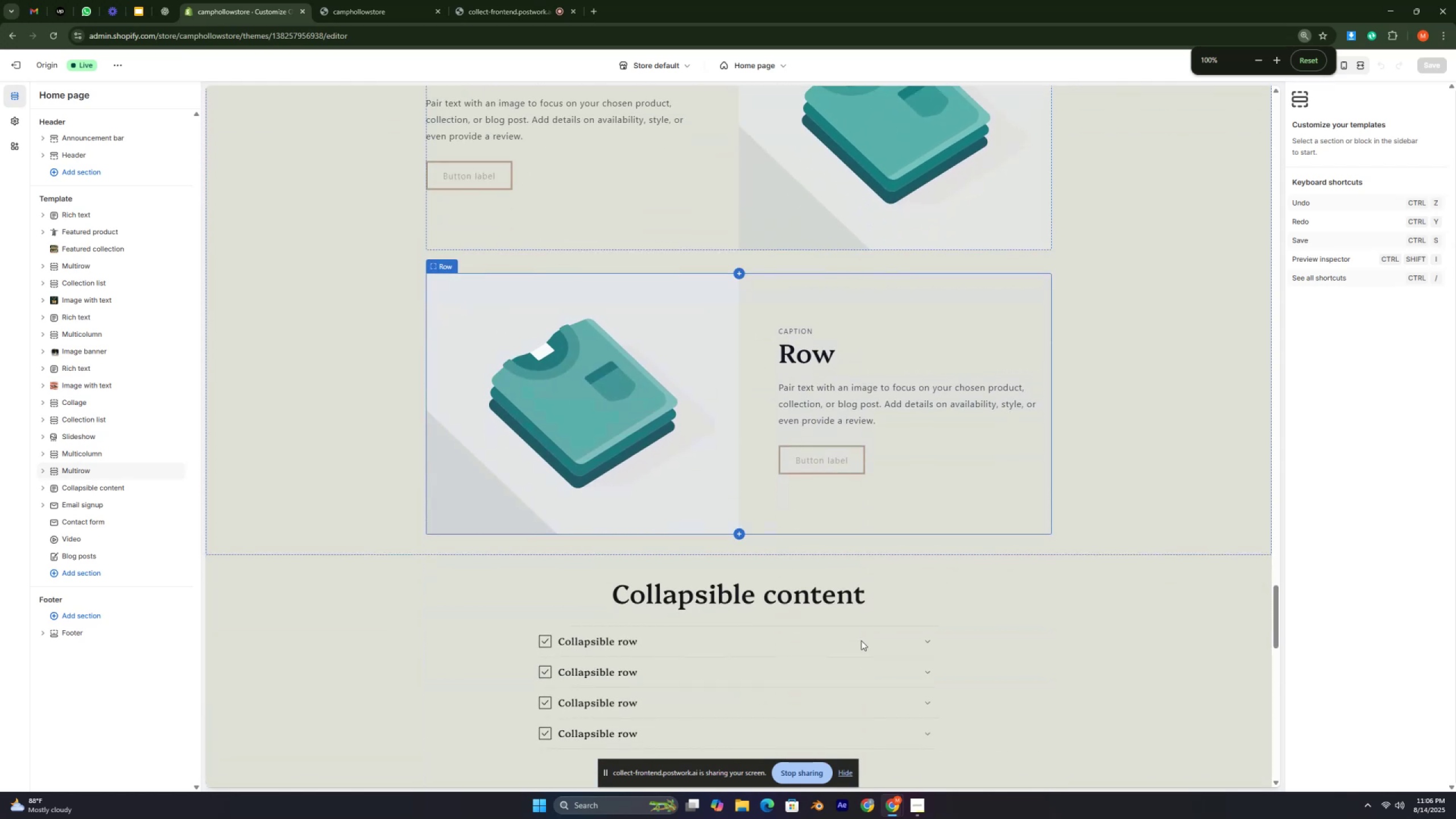 
key(Control+ControlRight)
 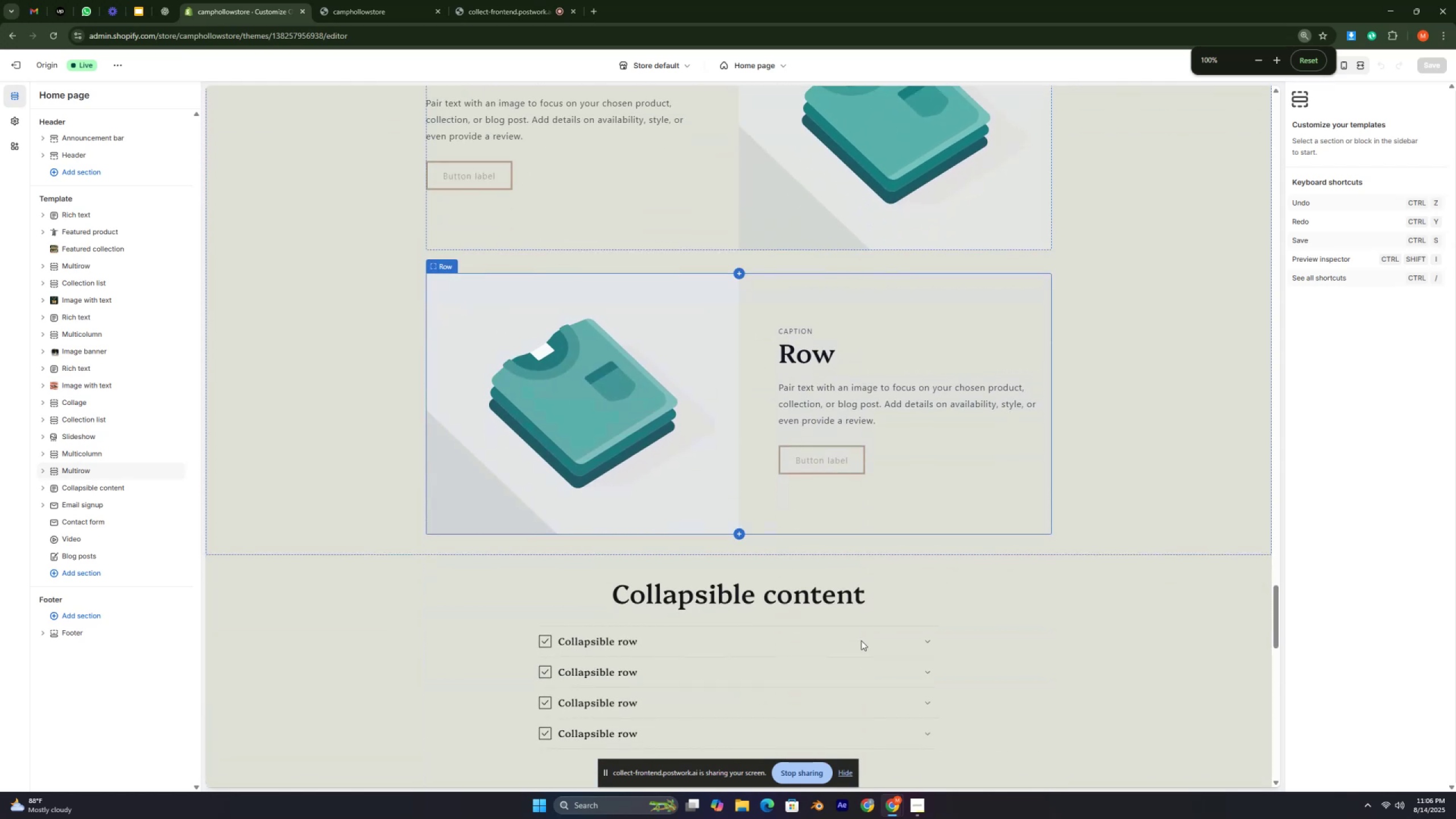 
key(Control+ControlRight)
 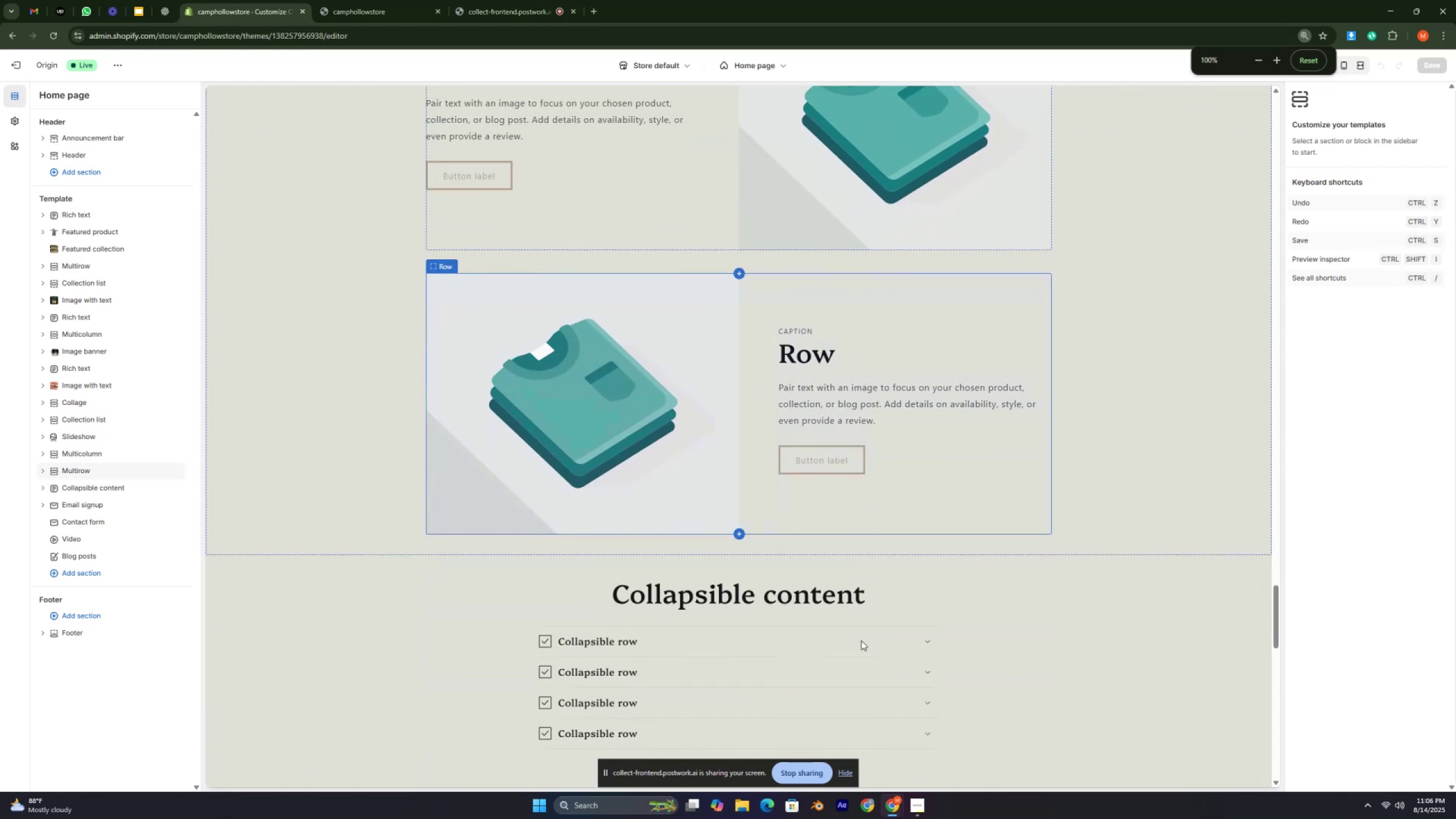 
key(Control+ControlRight)
 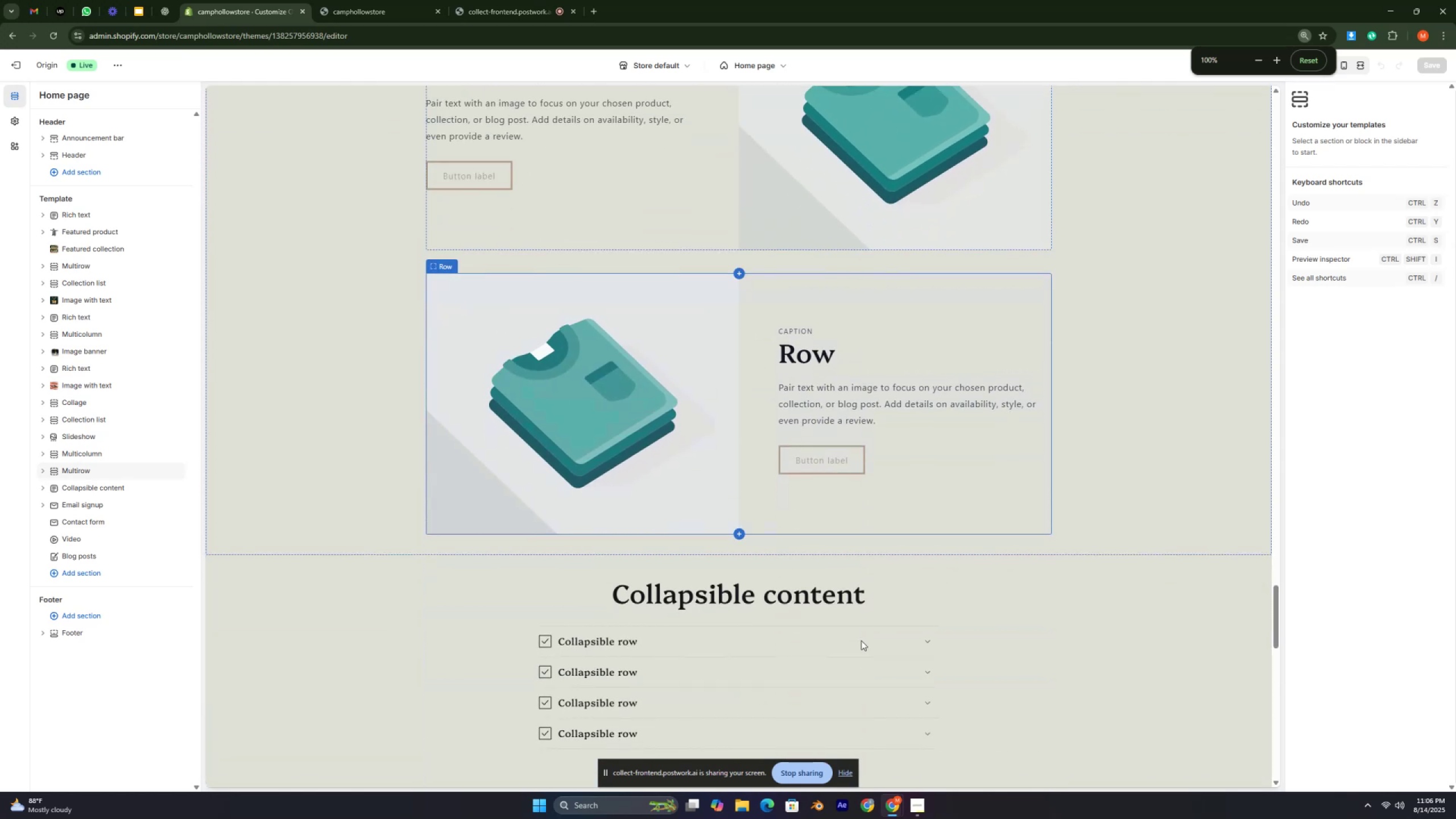 
key(Control+ControlRight)
 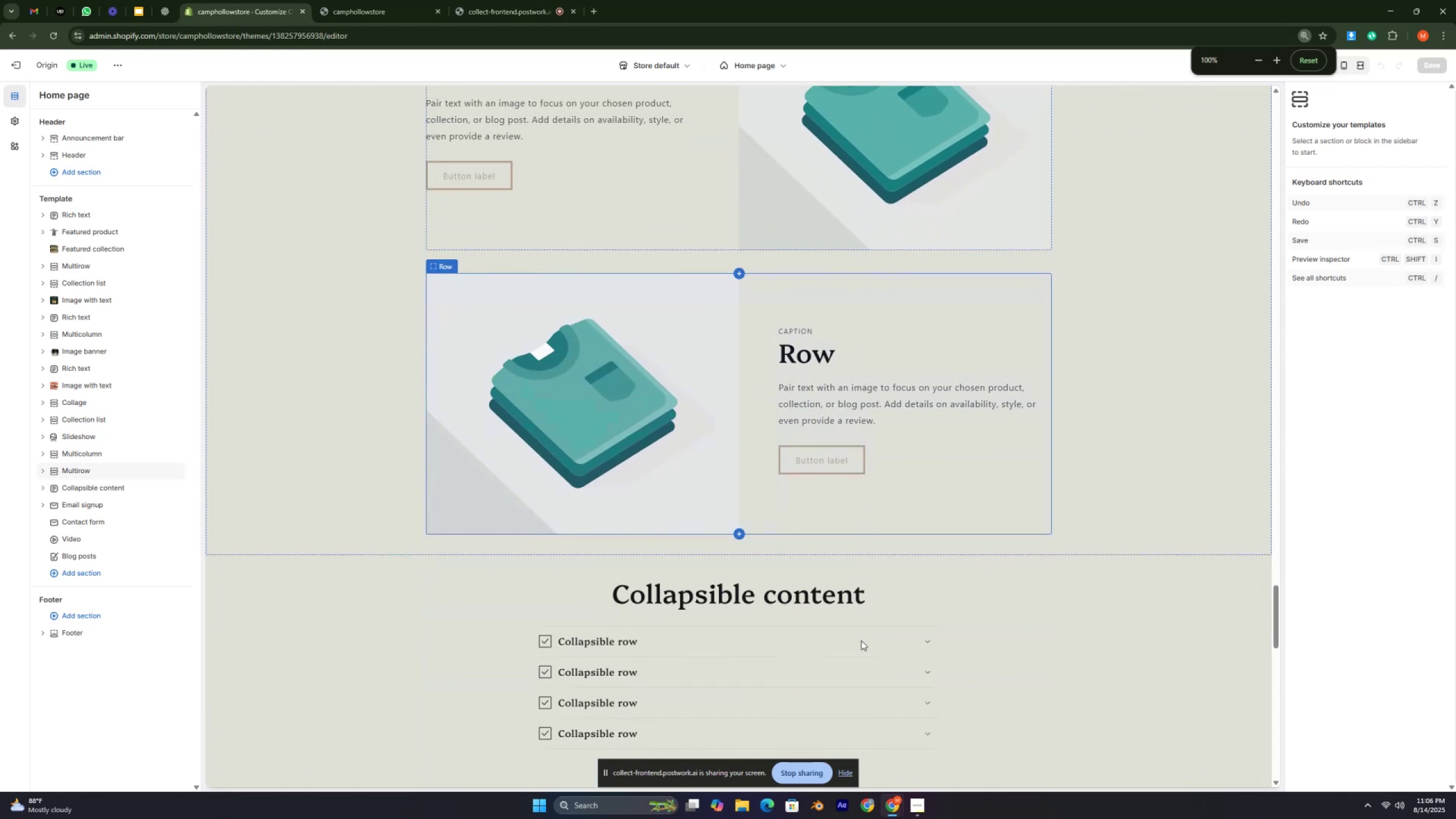 
key(Control+ControlRight)
 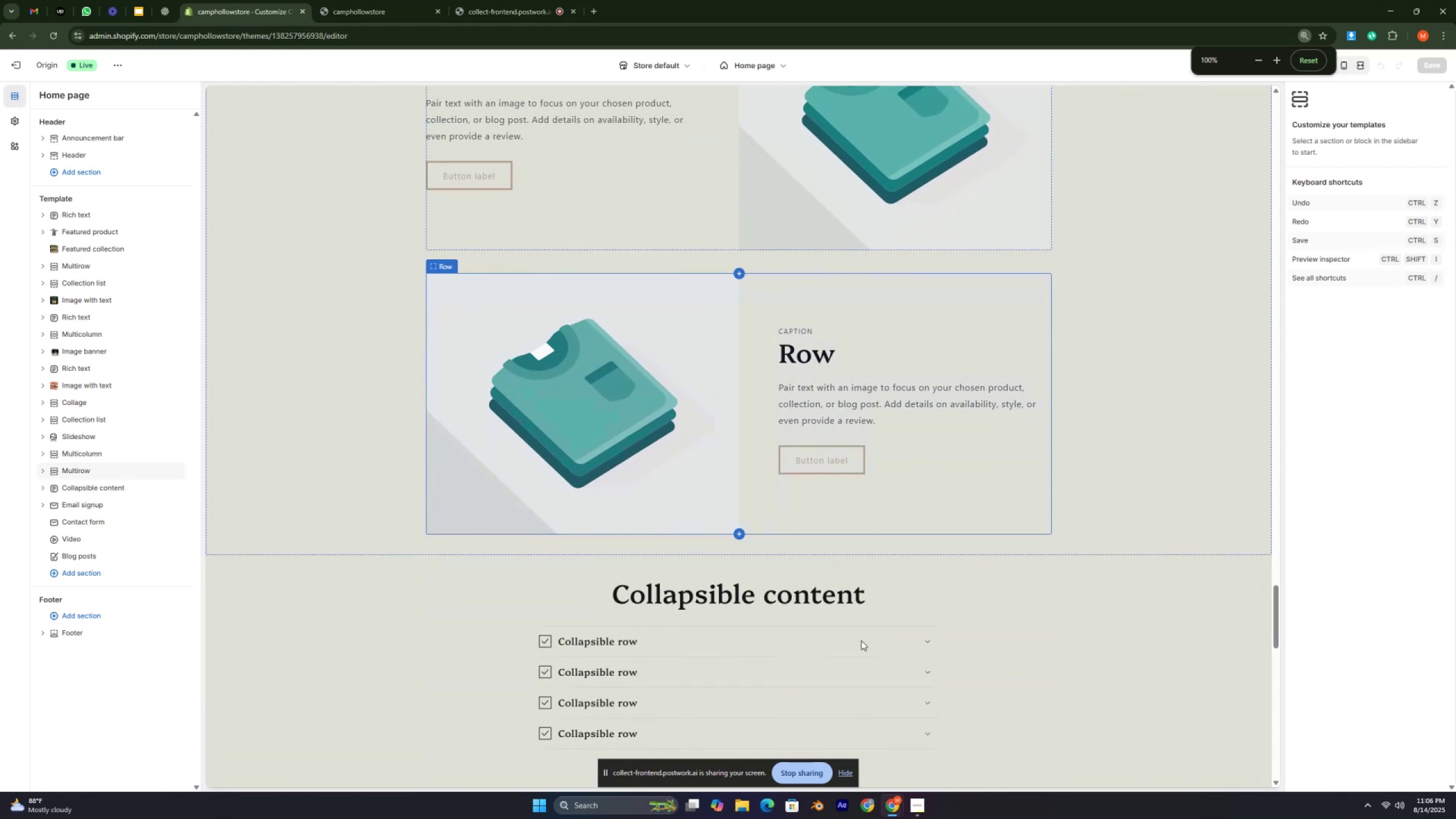 
key(Control+ControlRight)
 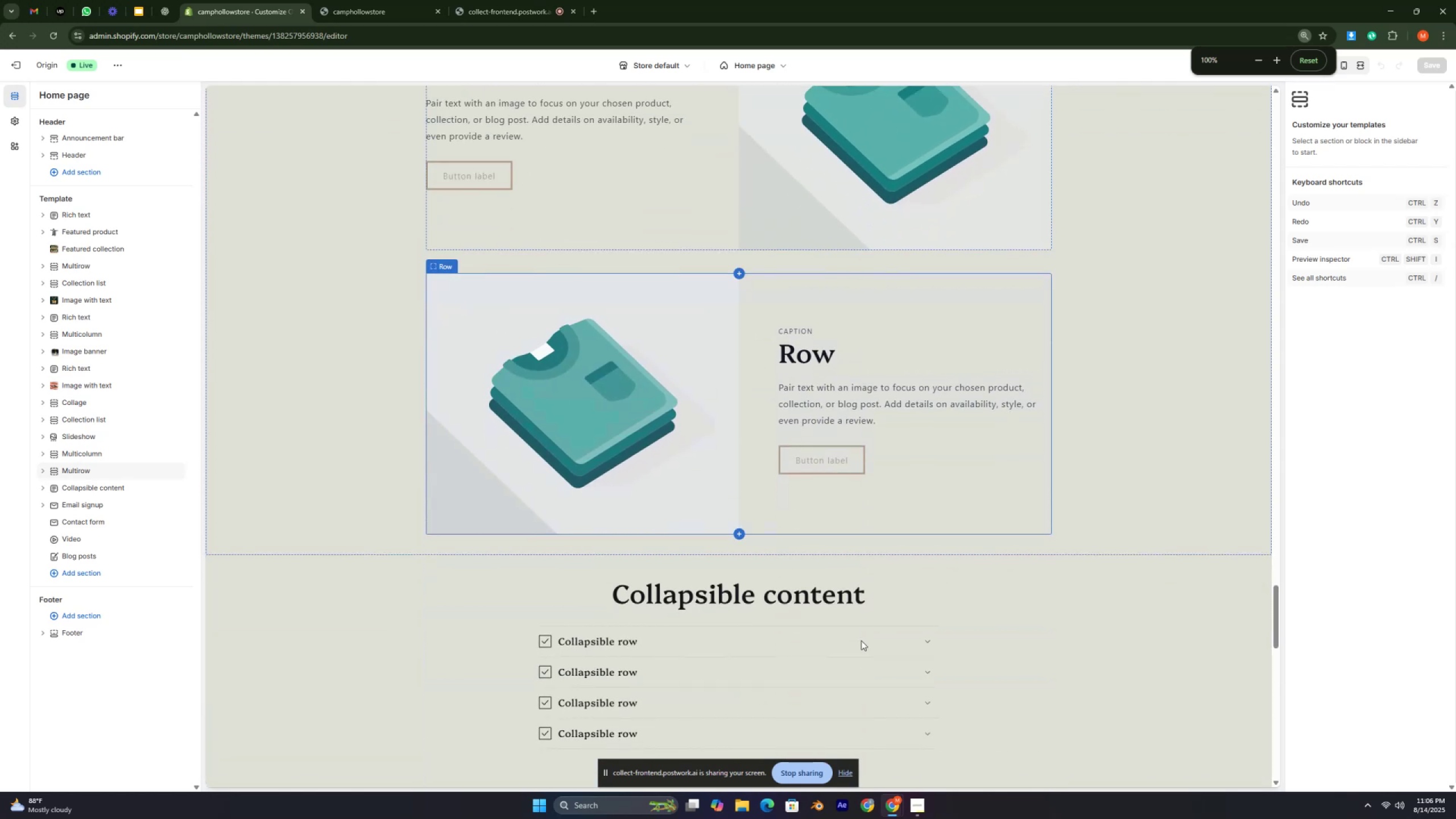 
key(Control+ControlRight)
 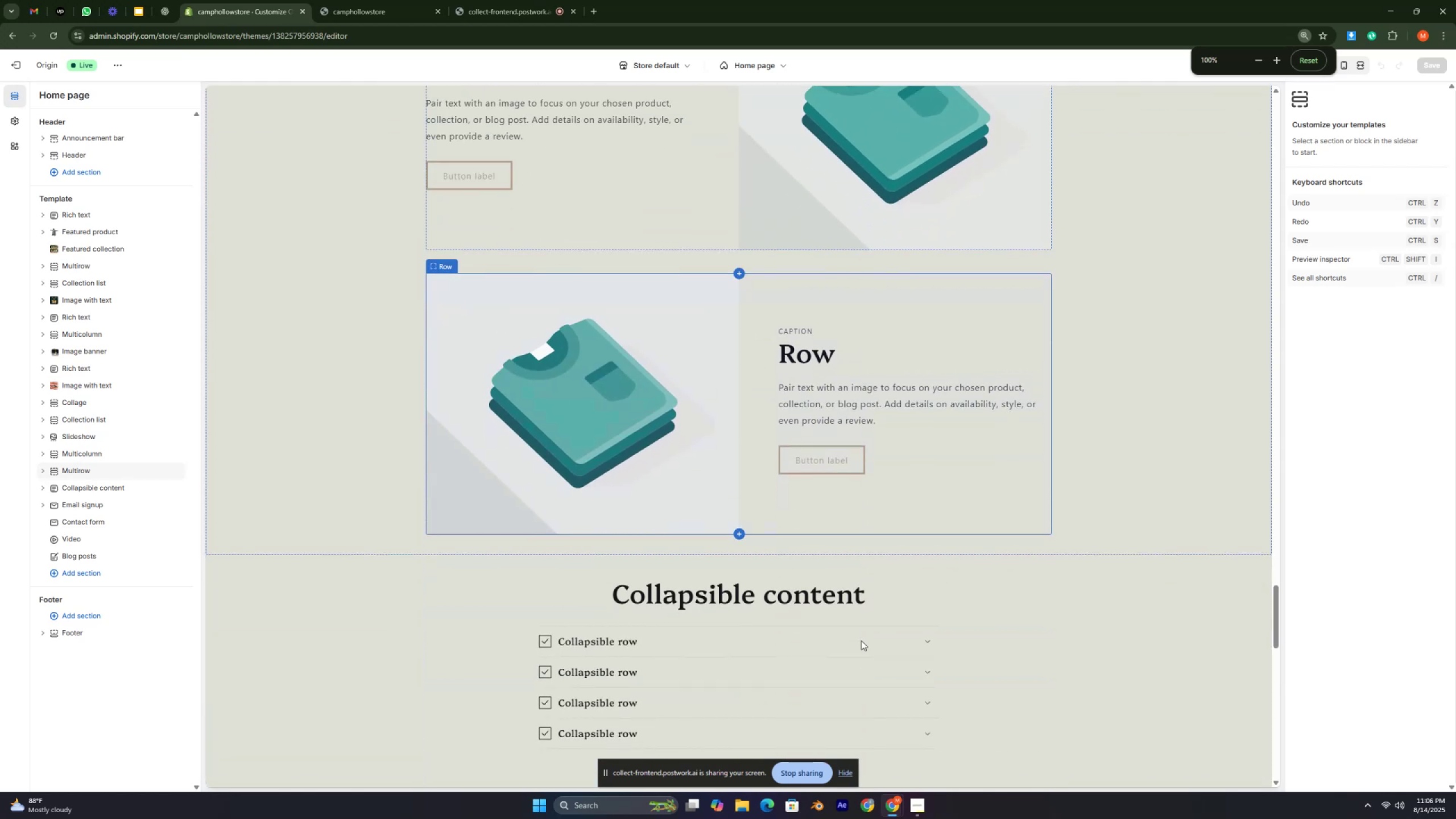 
key(Control+ControlRight)
 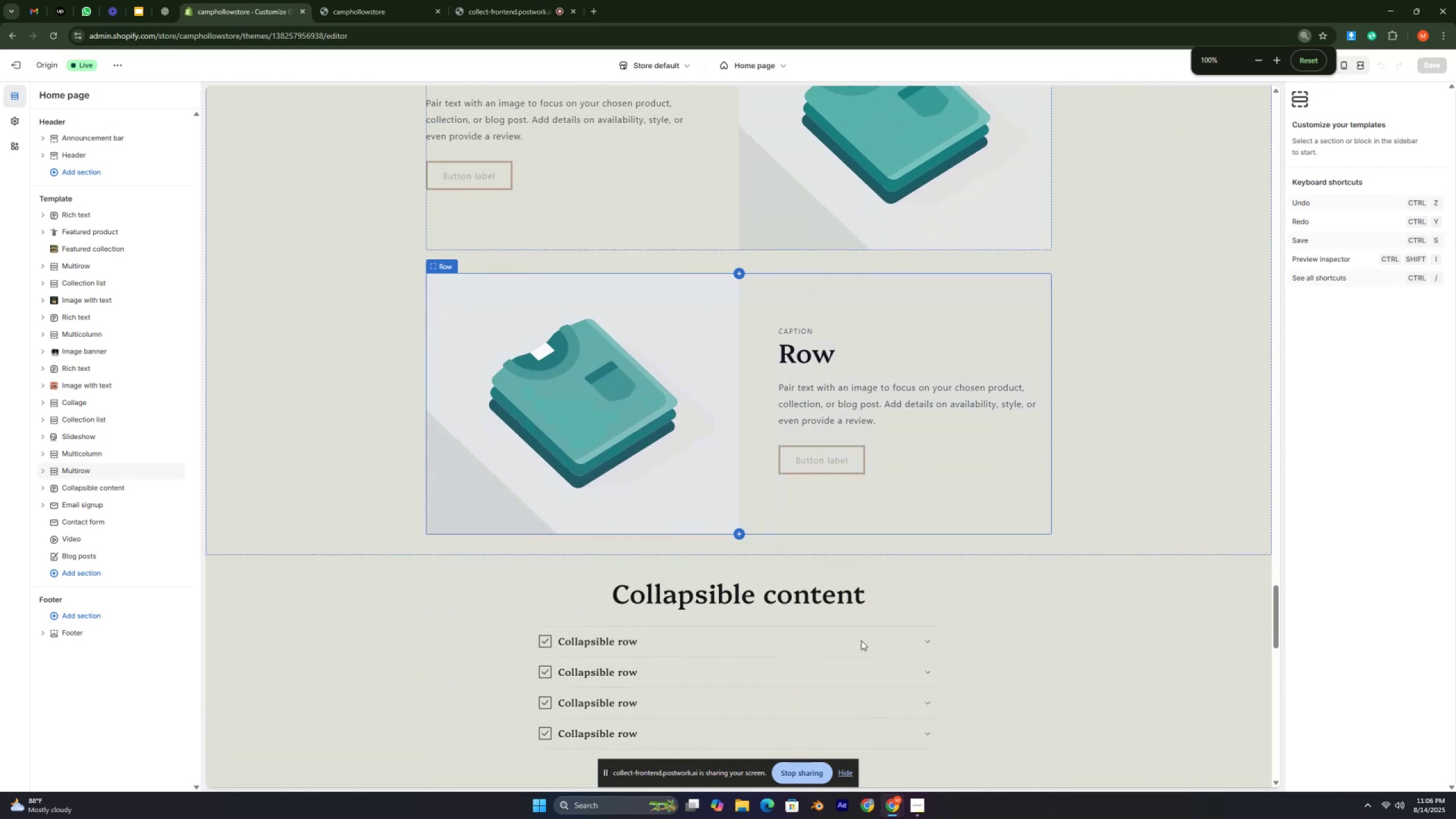 
key(Control+ControlRight)
 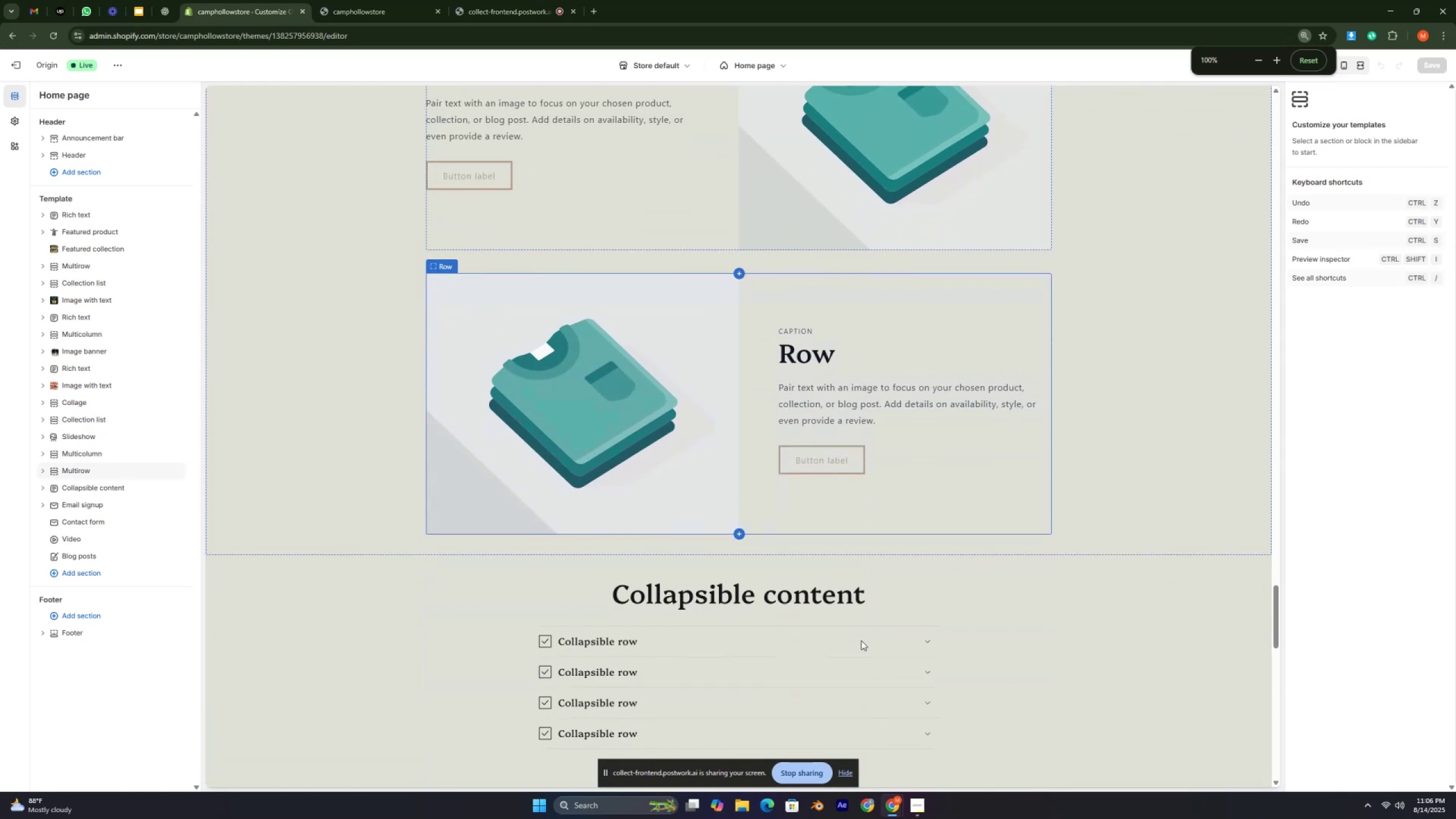 
key(Control+ControlRight)
 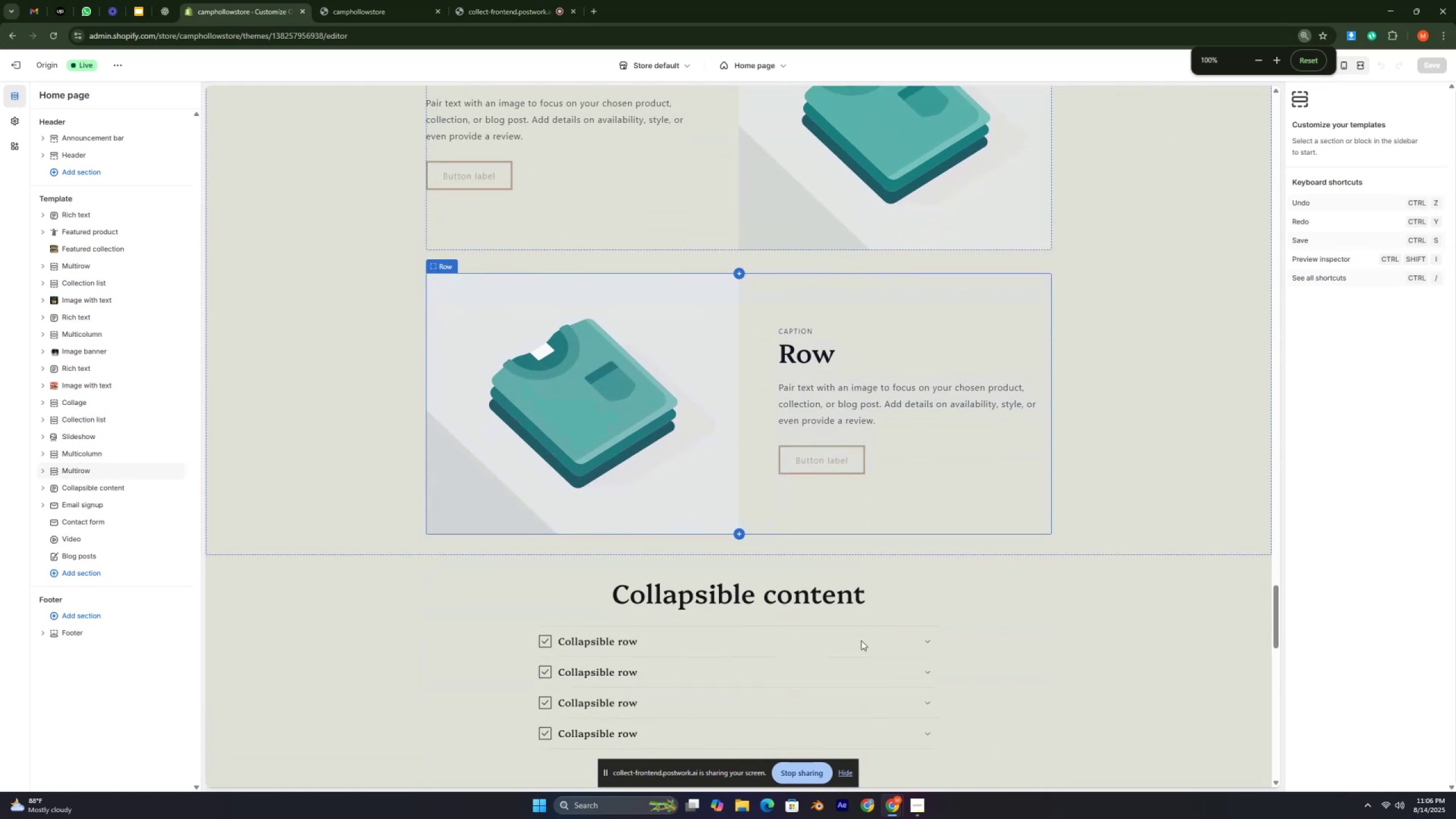 
key(Control+ControlRight)
 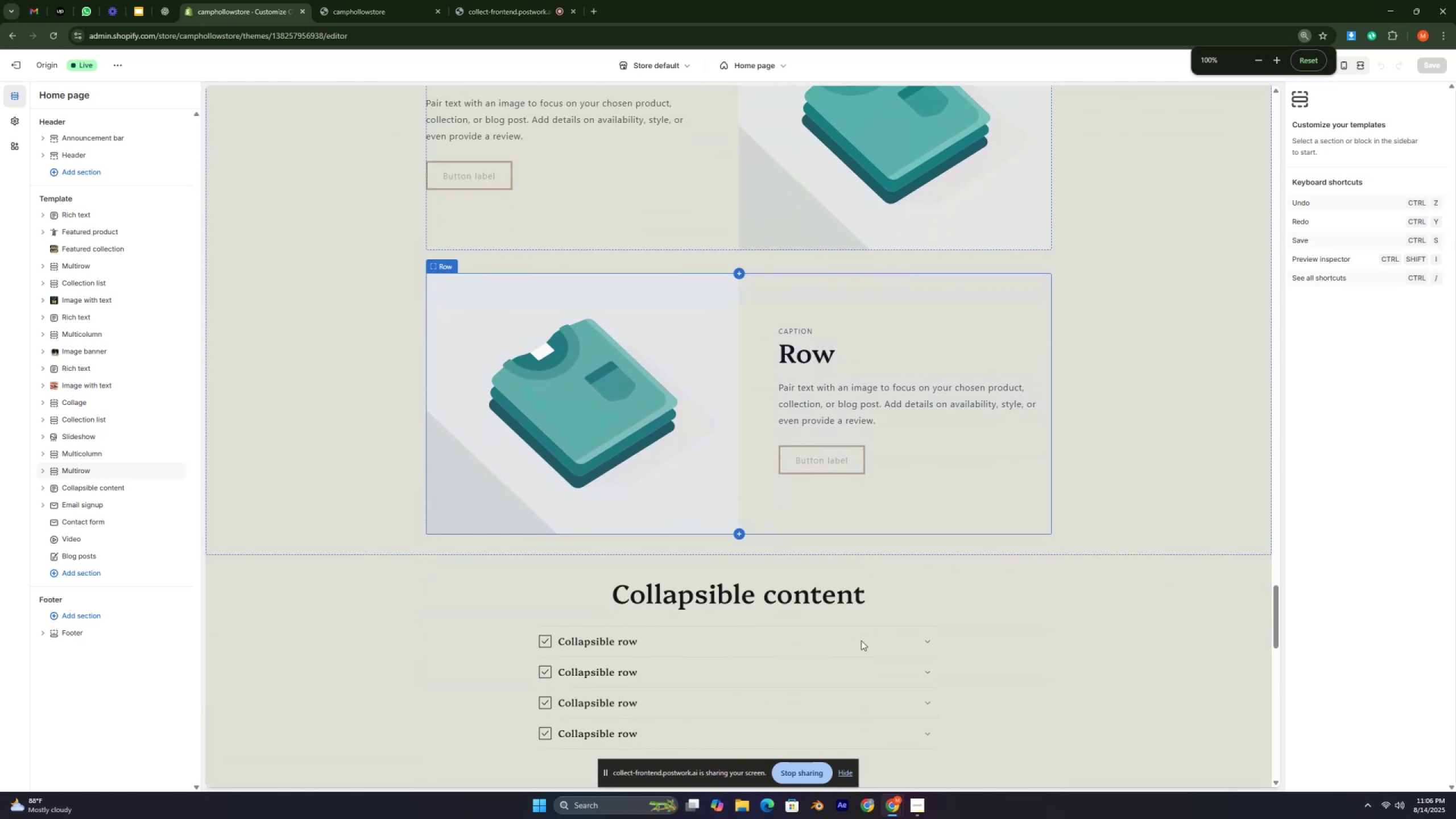 
key(Control+ControlRight)
 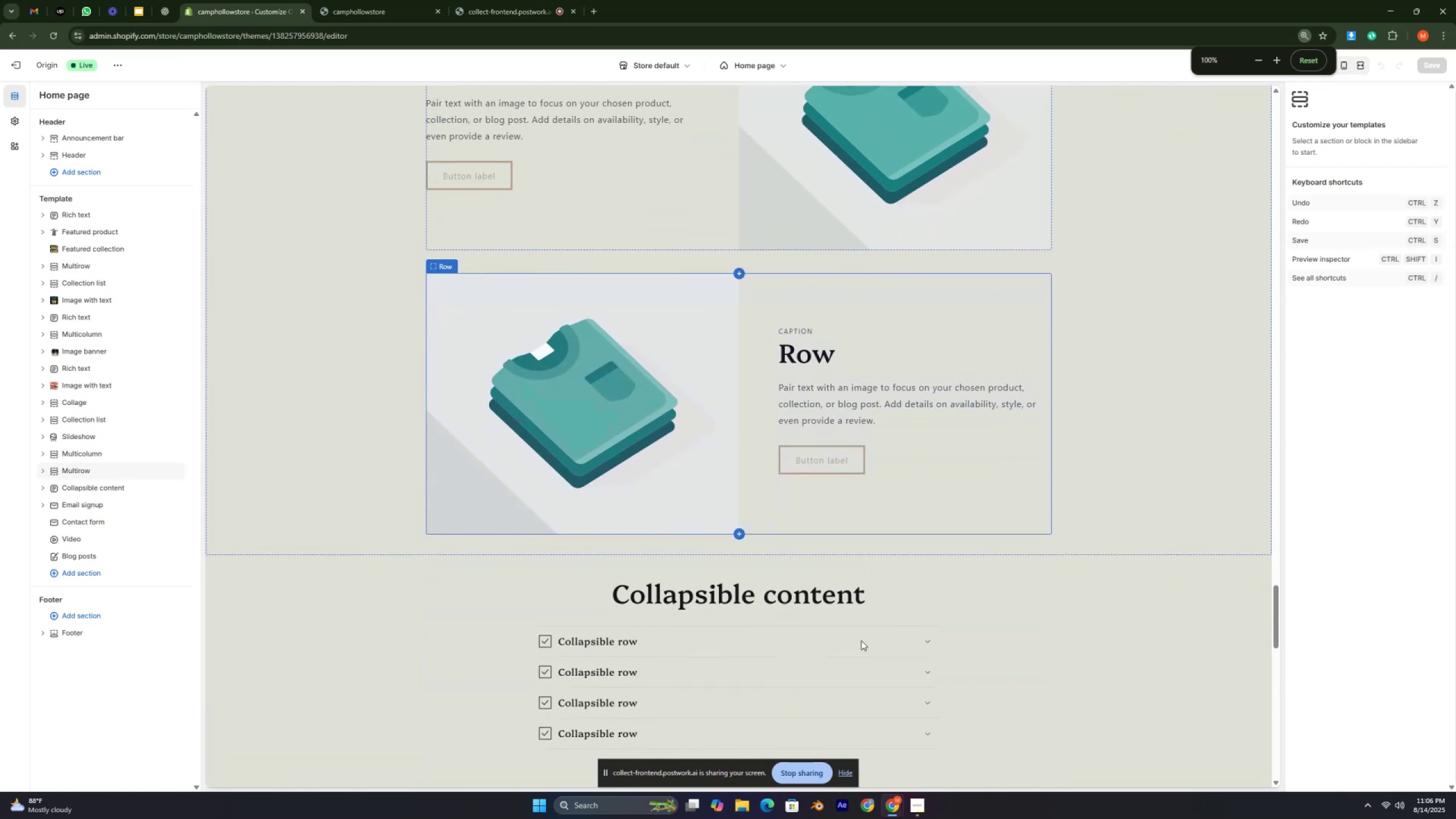 
key(Control+ControlRight)
 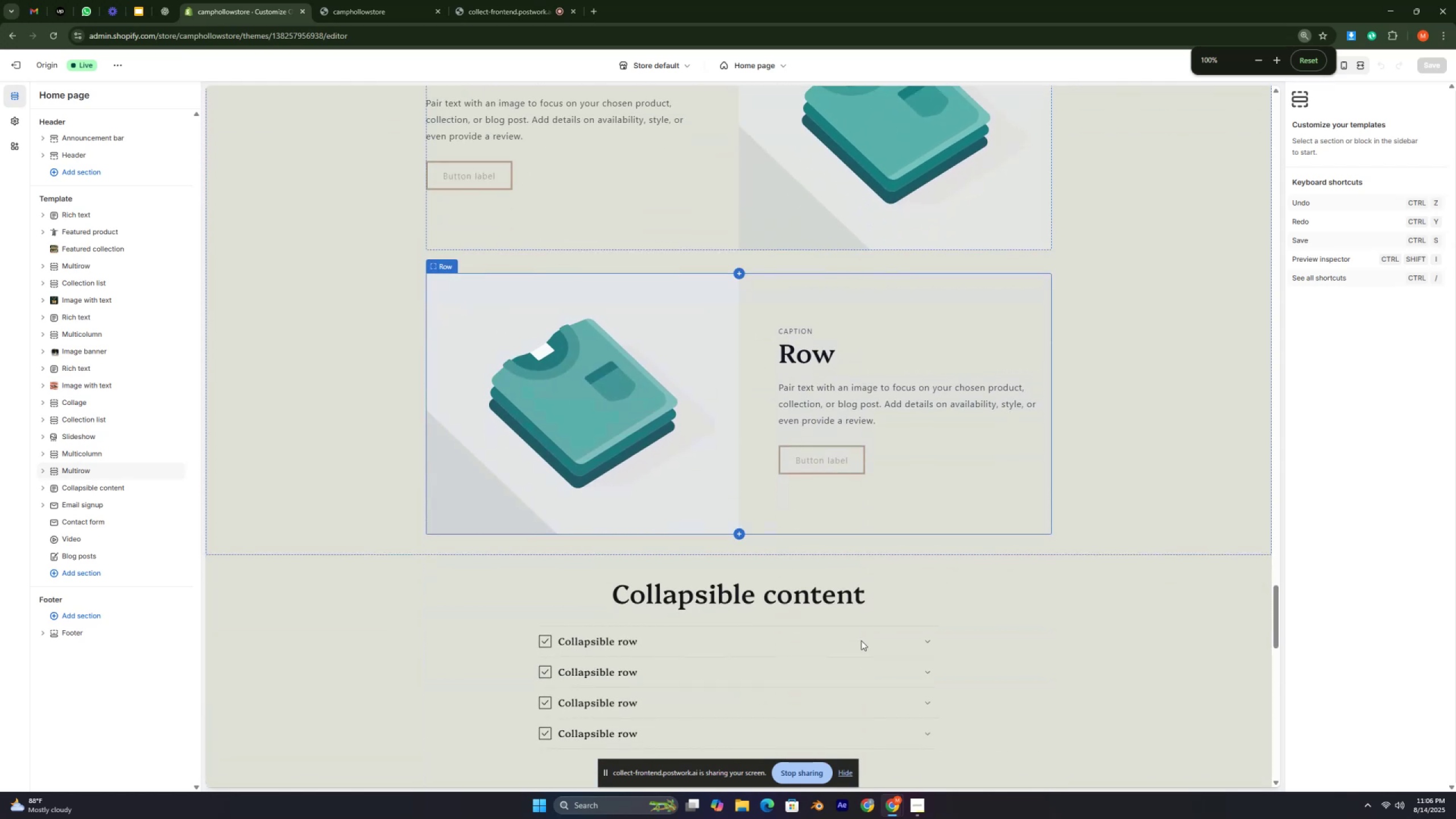 
key(Control+ControlRight)
 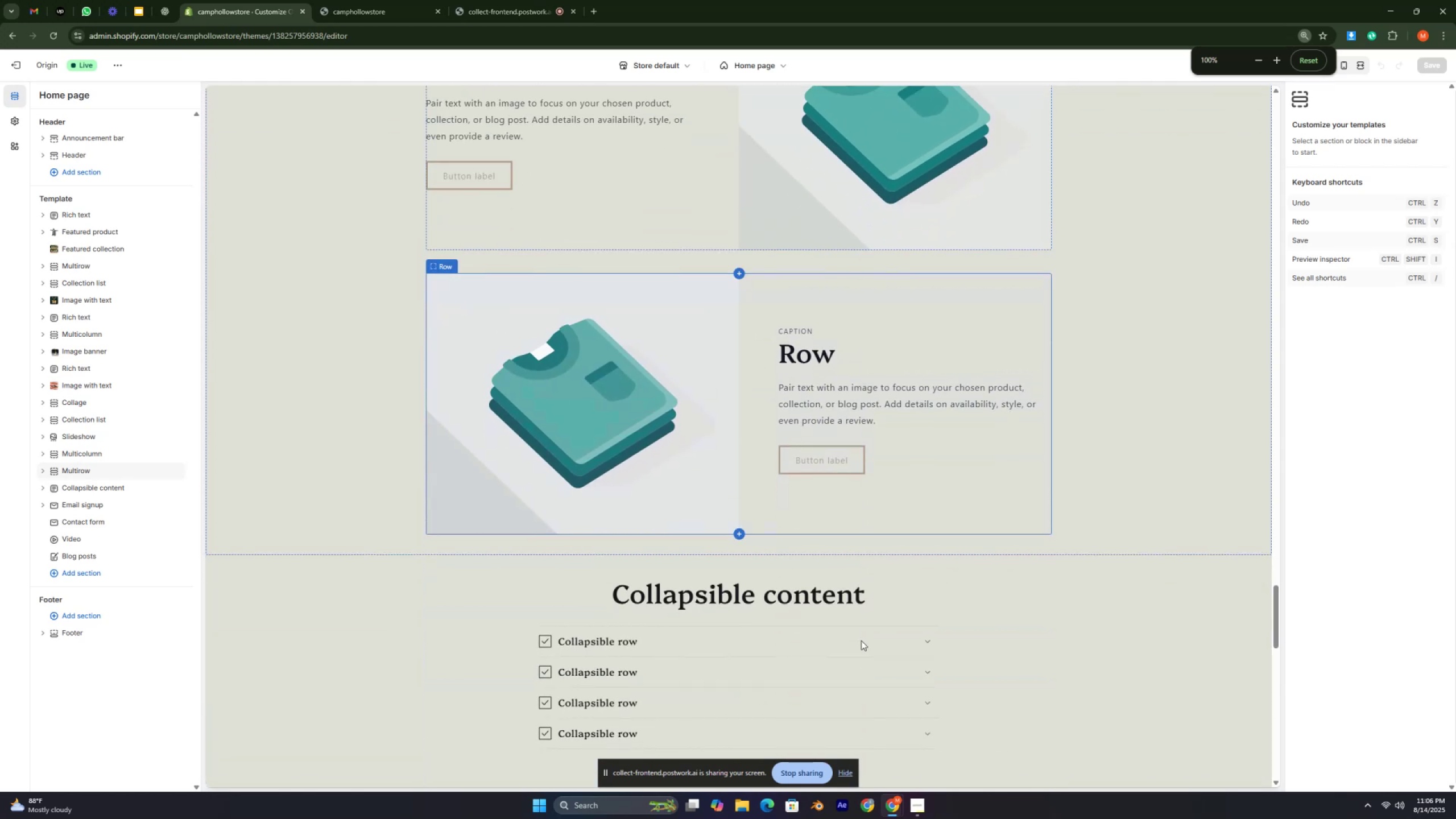 
key(Control+ControlRight)
 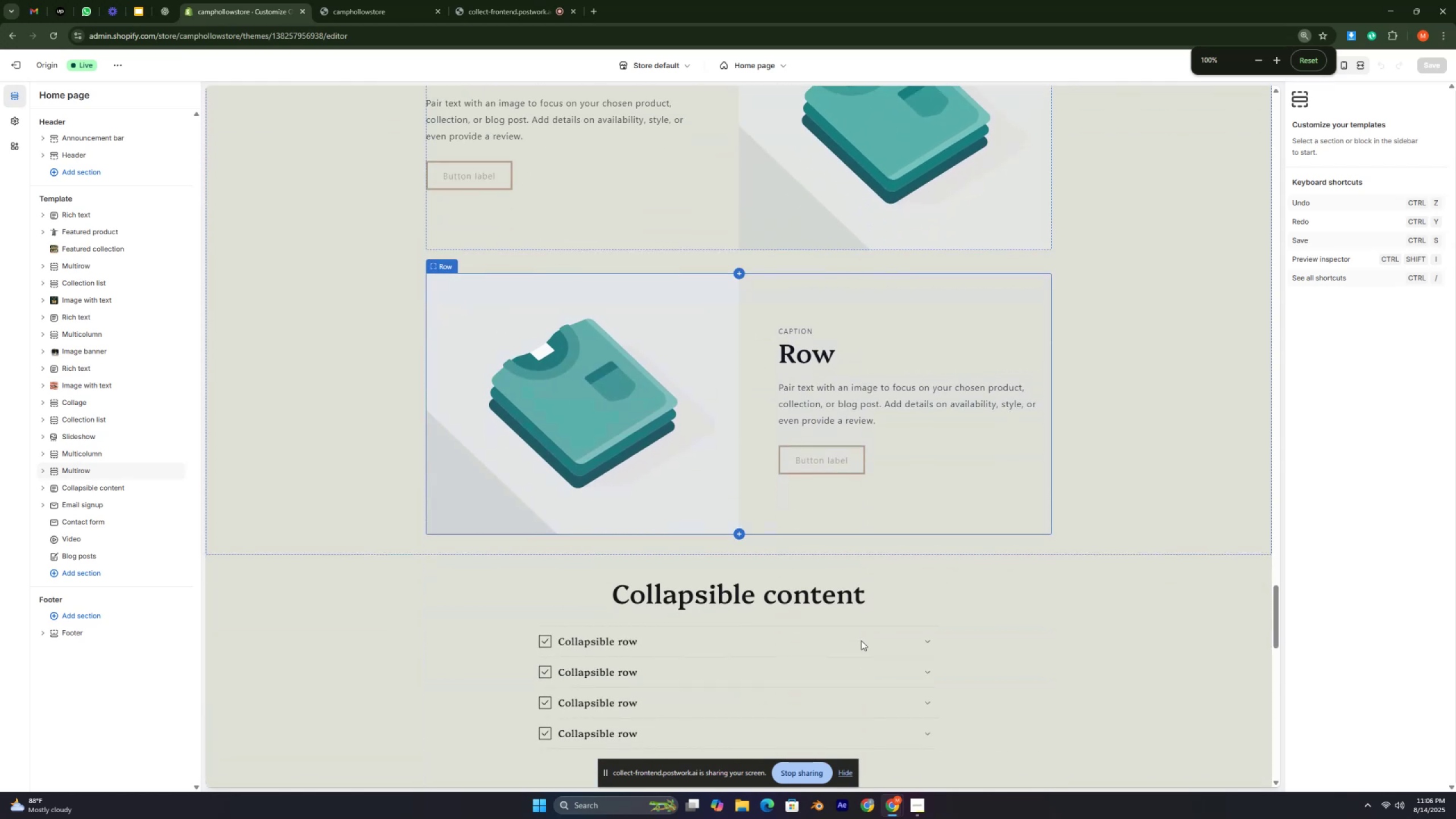 
key(Control+ControlRight)
 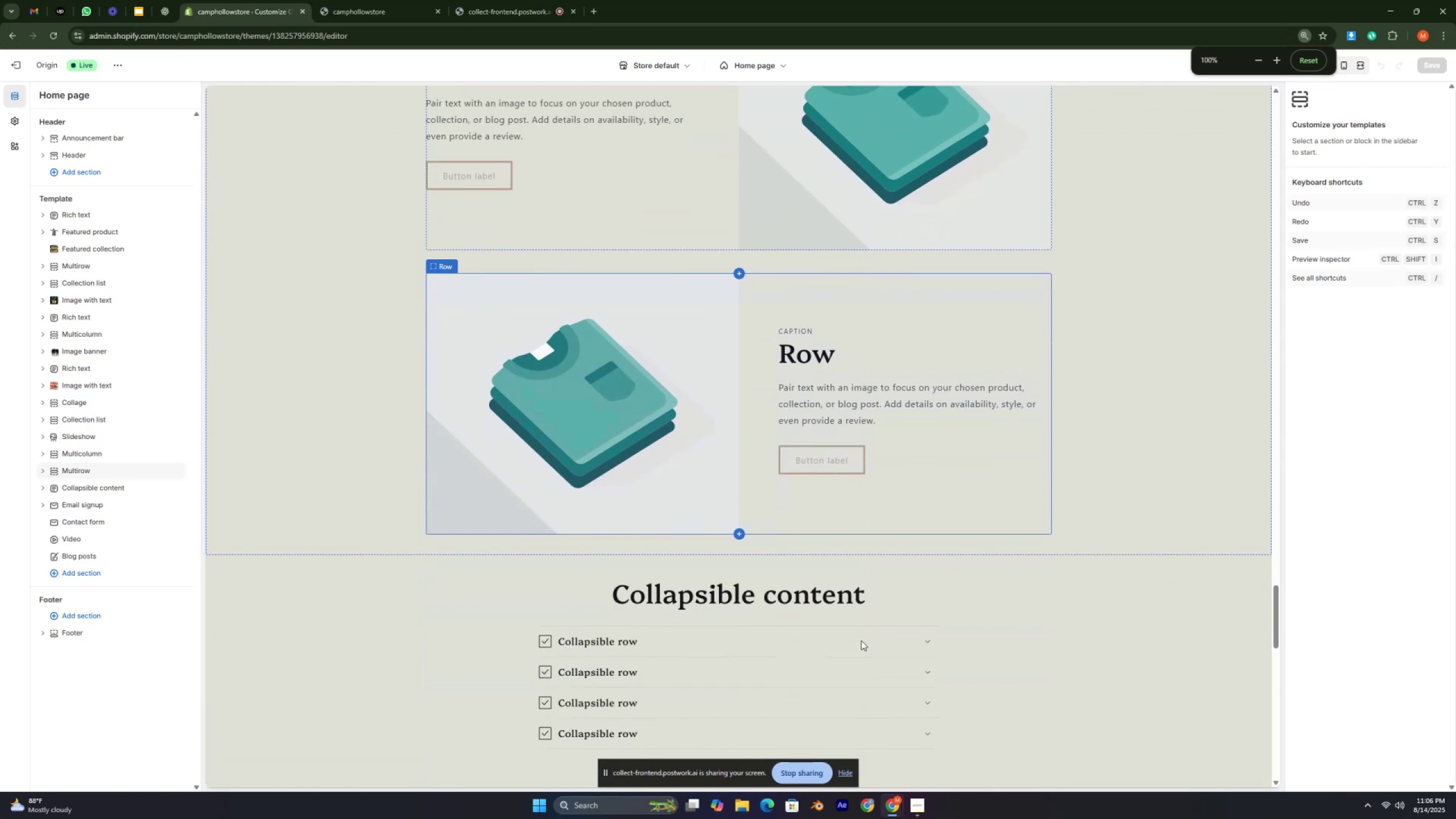 
key(Control+ControlRight)
 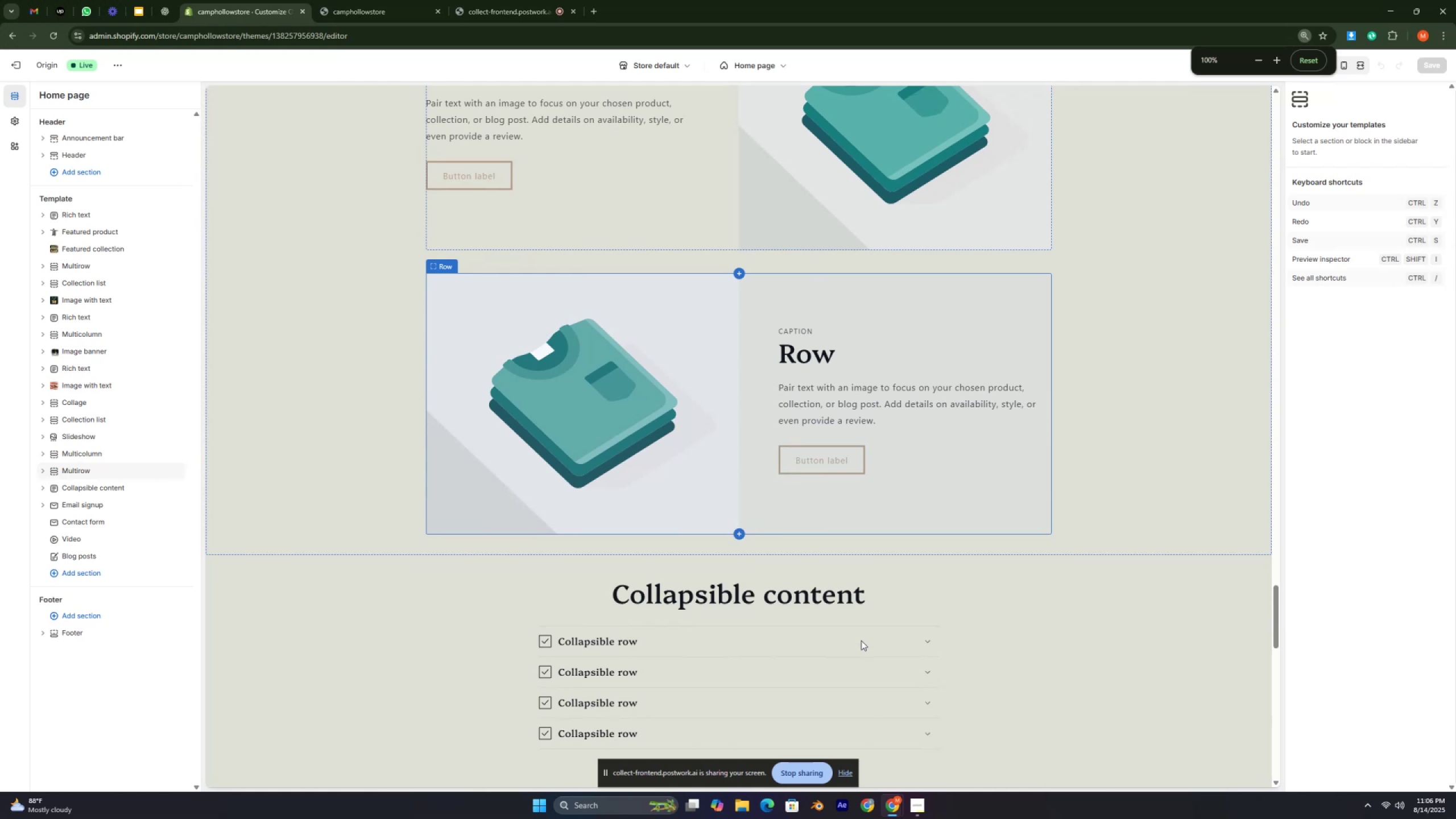 
wait(38.16)
 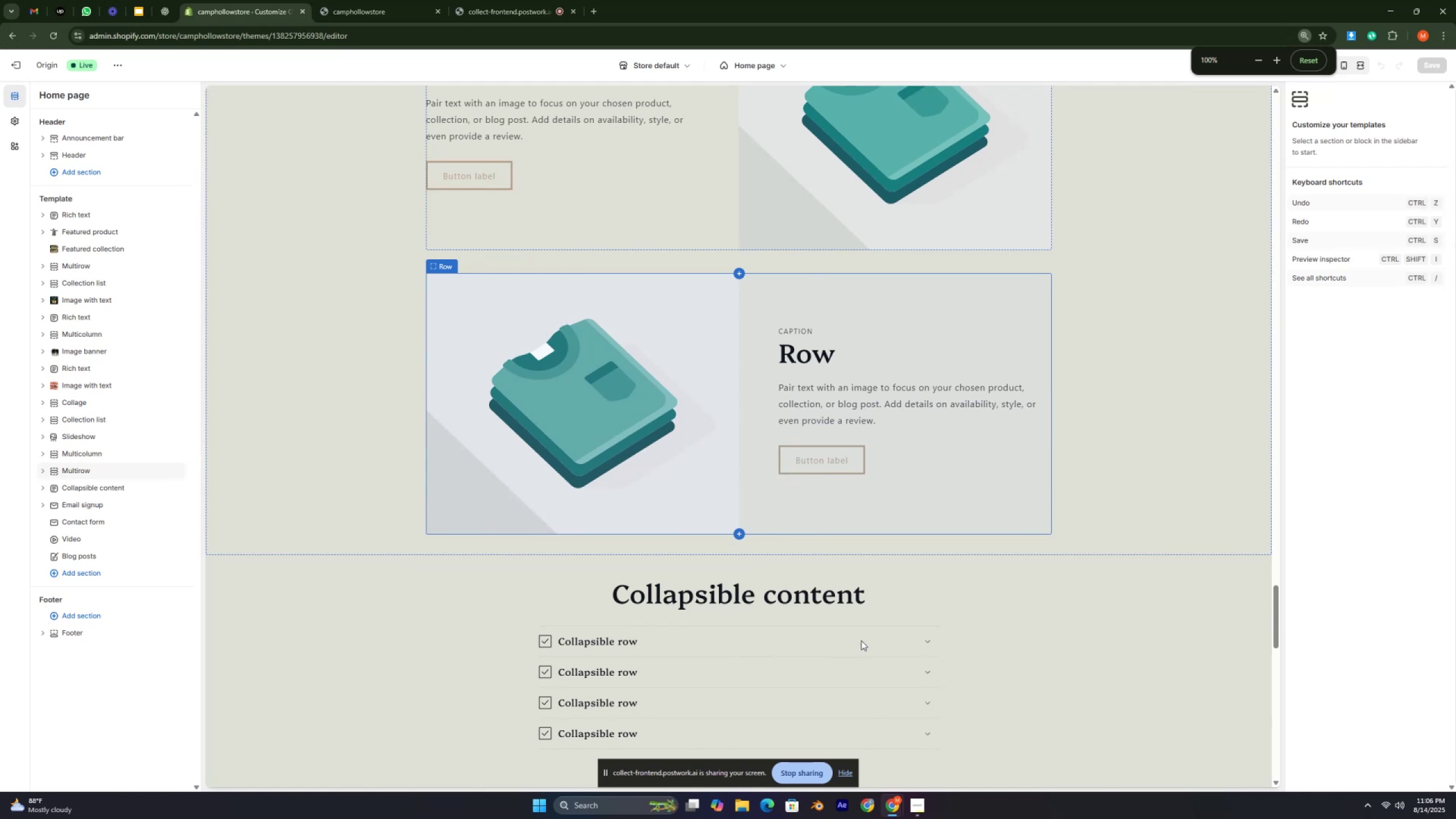 
key(Control+ControlLeft)
 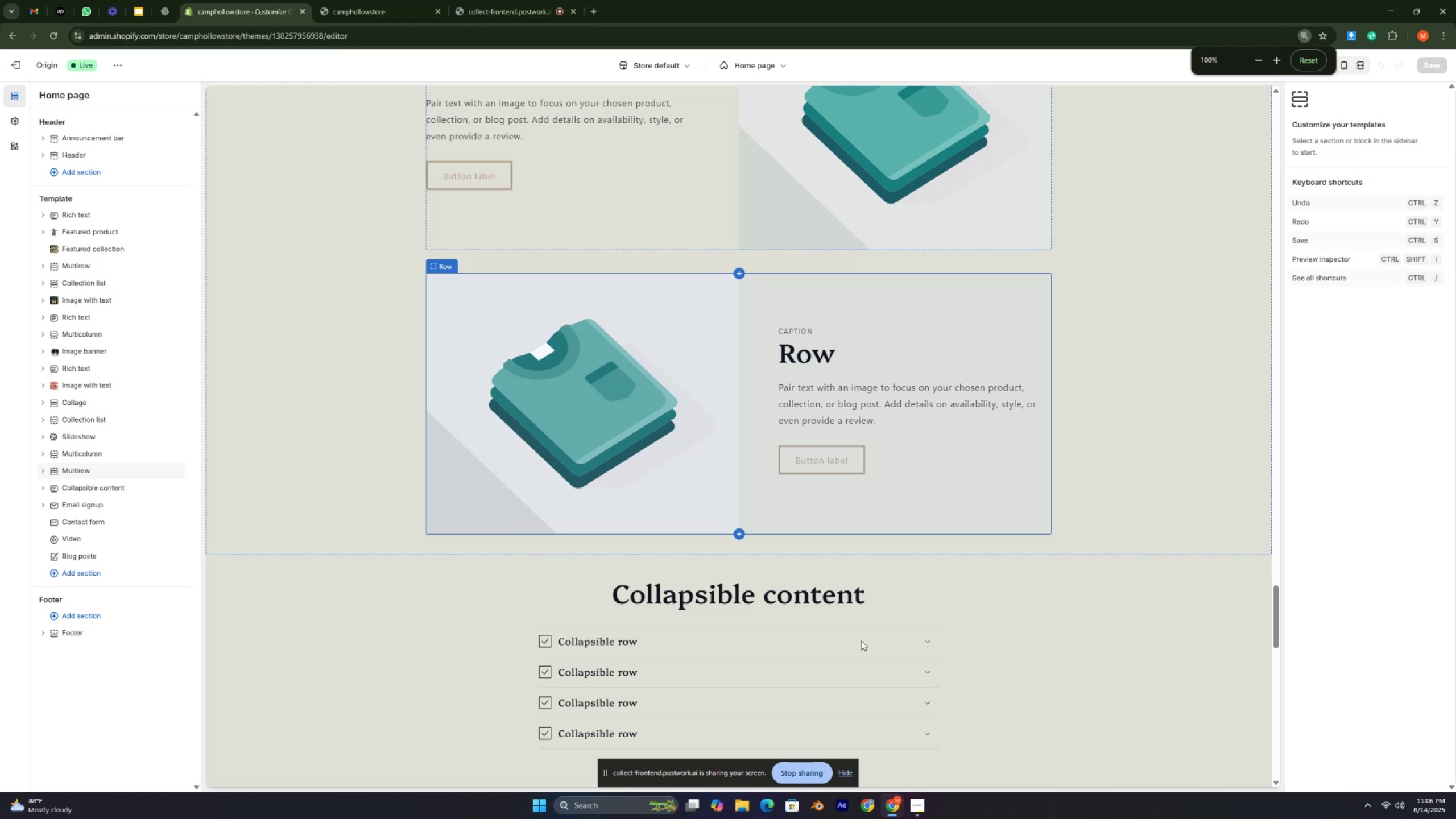 
key(Control+ControlLeft)
 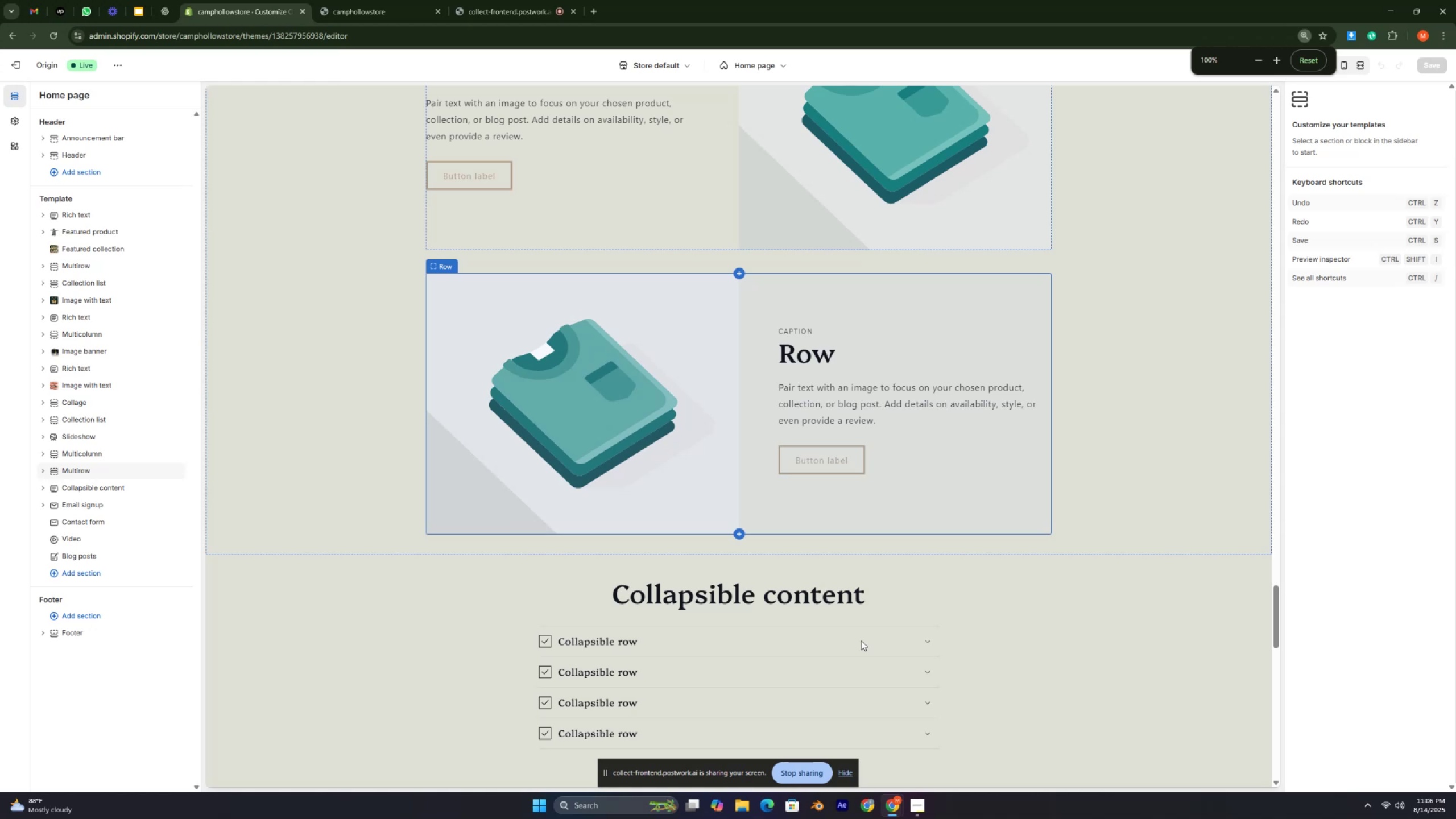 
scroll: coordinate [864, 640], scroll_direction: up, amount: 8.0
 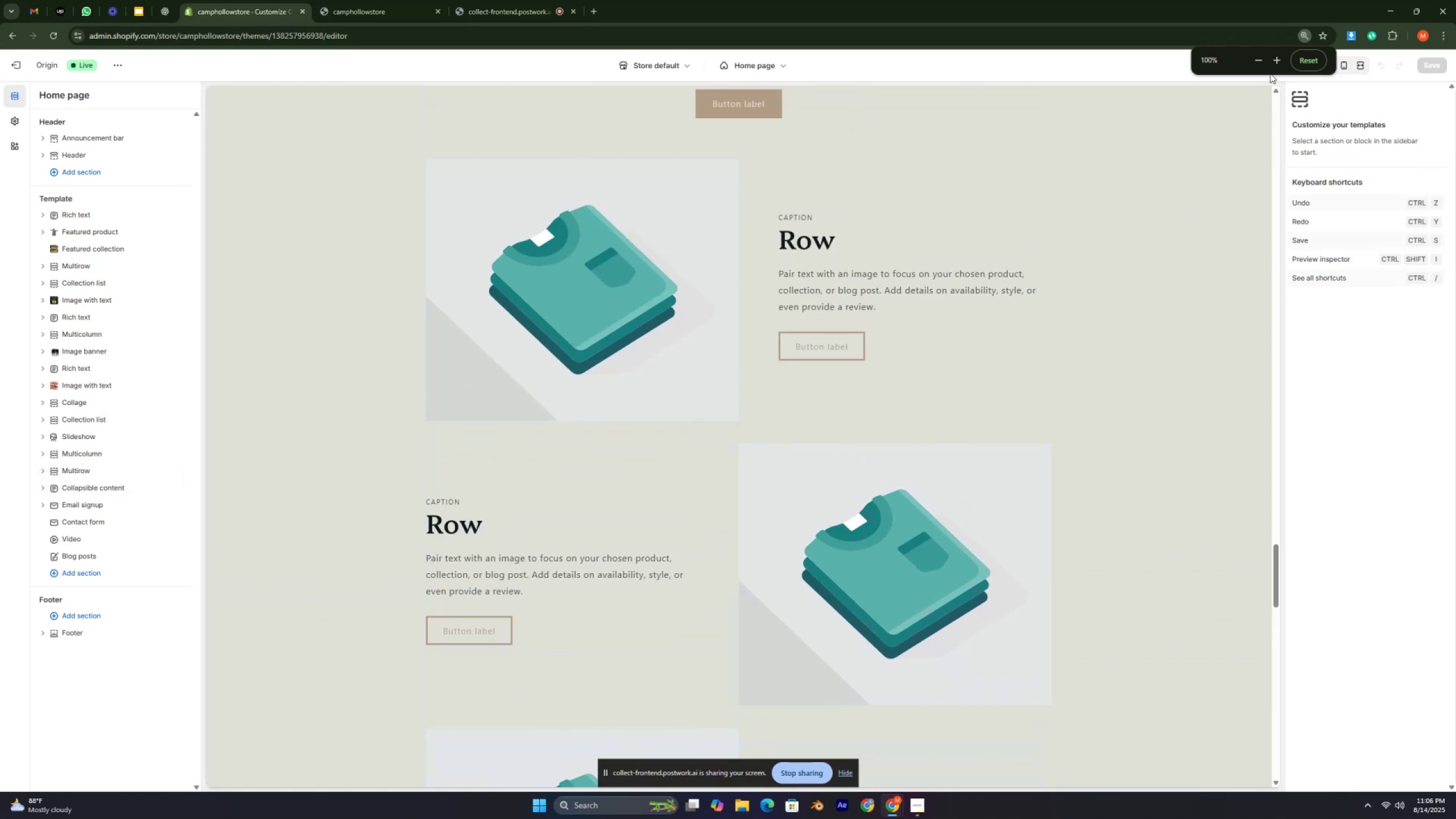 
left_click([1301, 31])
 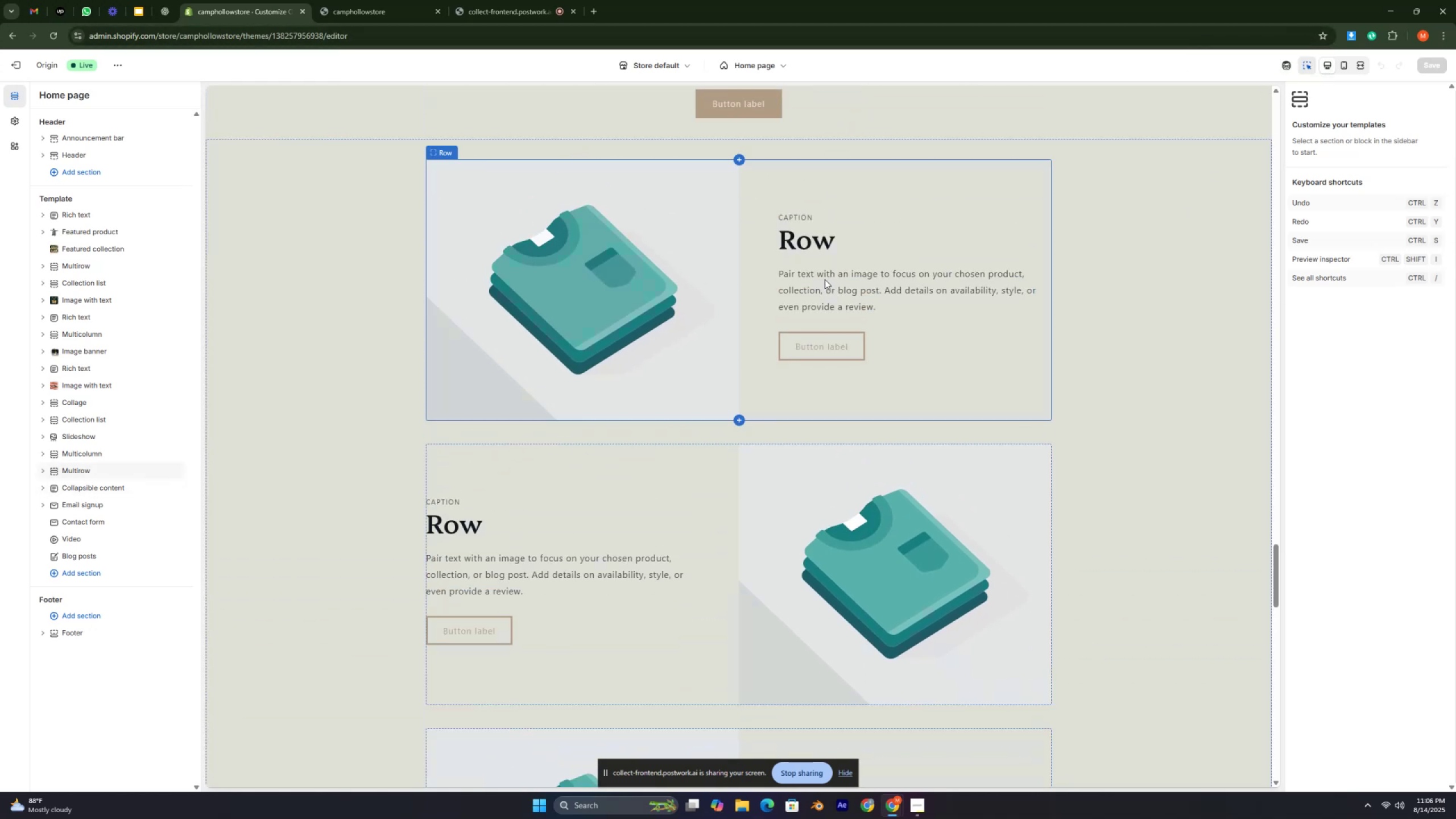 
scroll: coordinate [822, 289], scroll_direction: up, amount: 21.0
 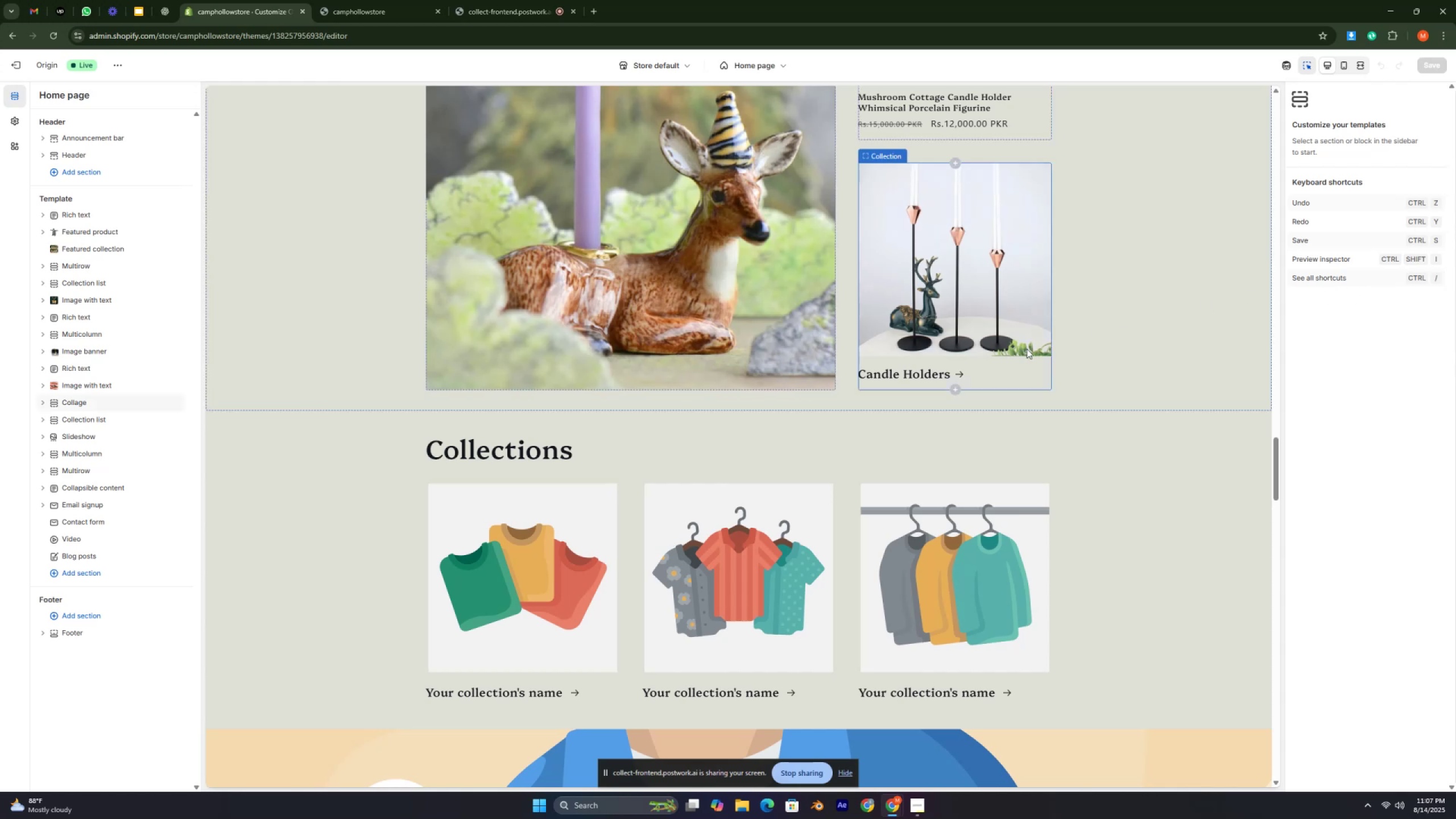 
wait(25.5)
 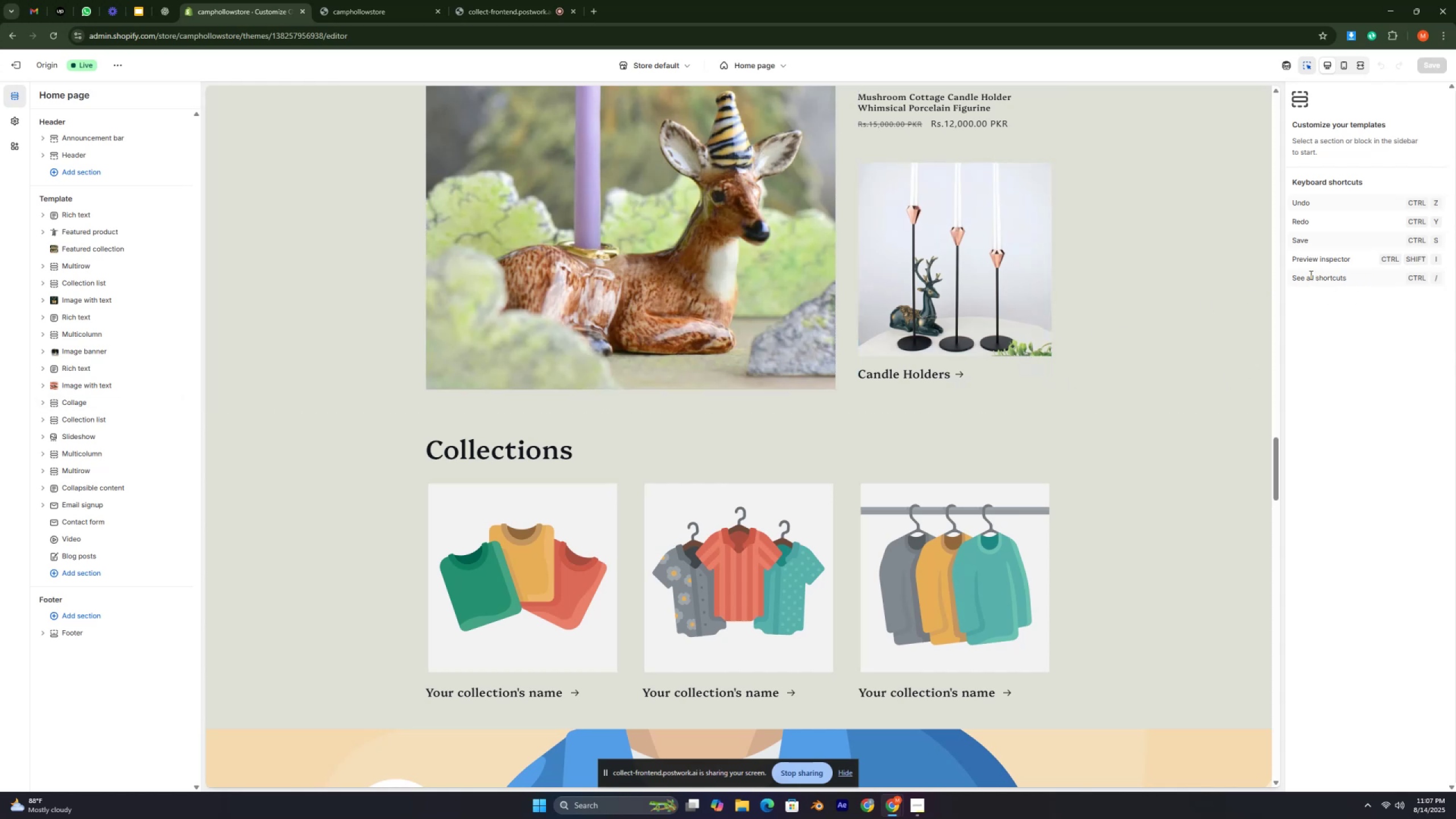 
key(Control+Shift+I)
 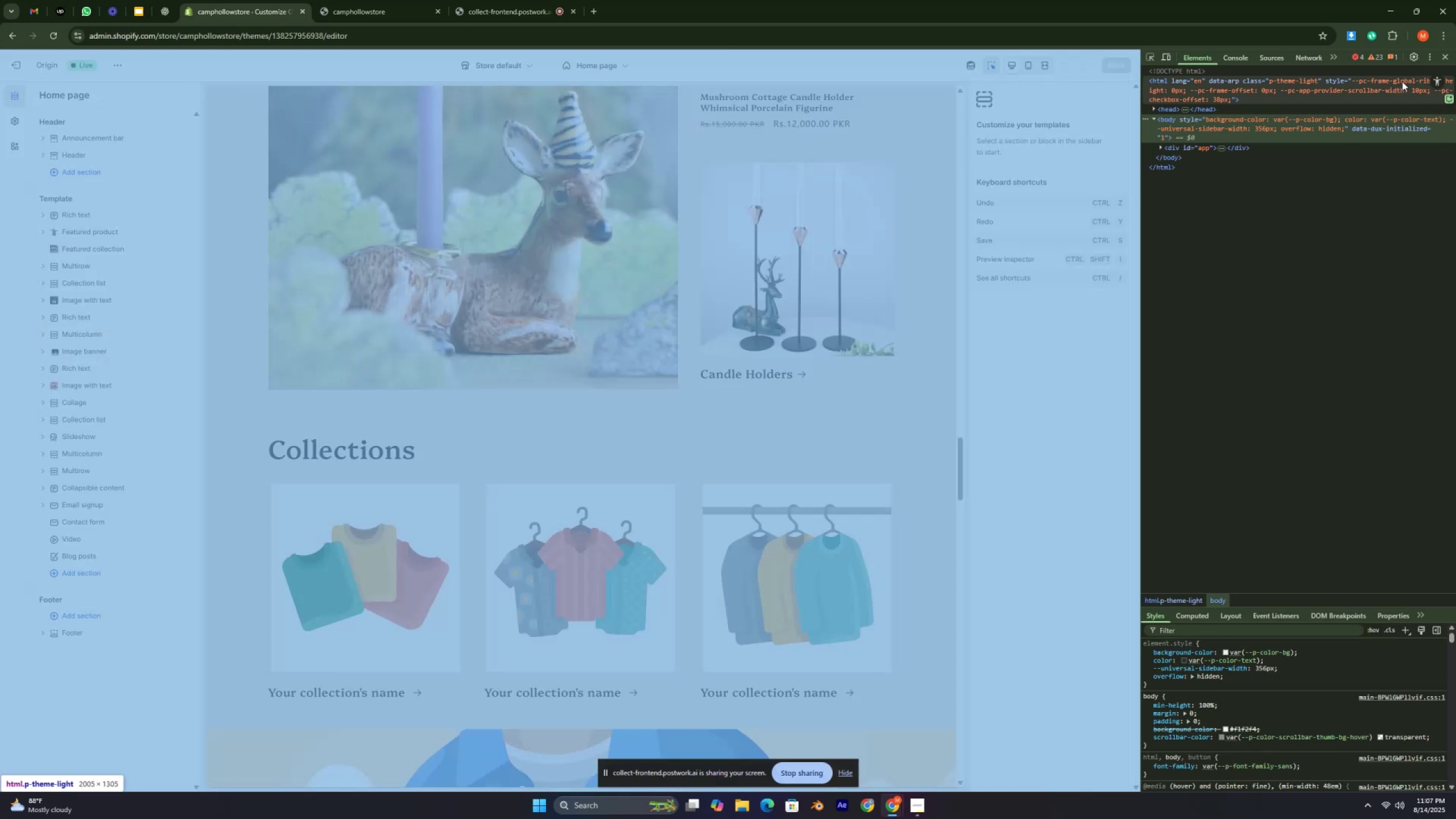 
left_click([1444, 61])
 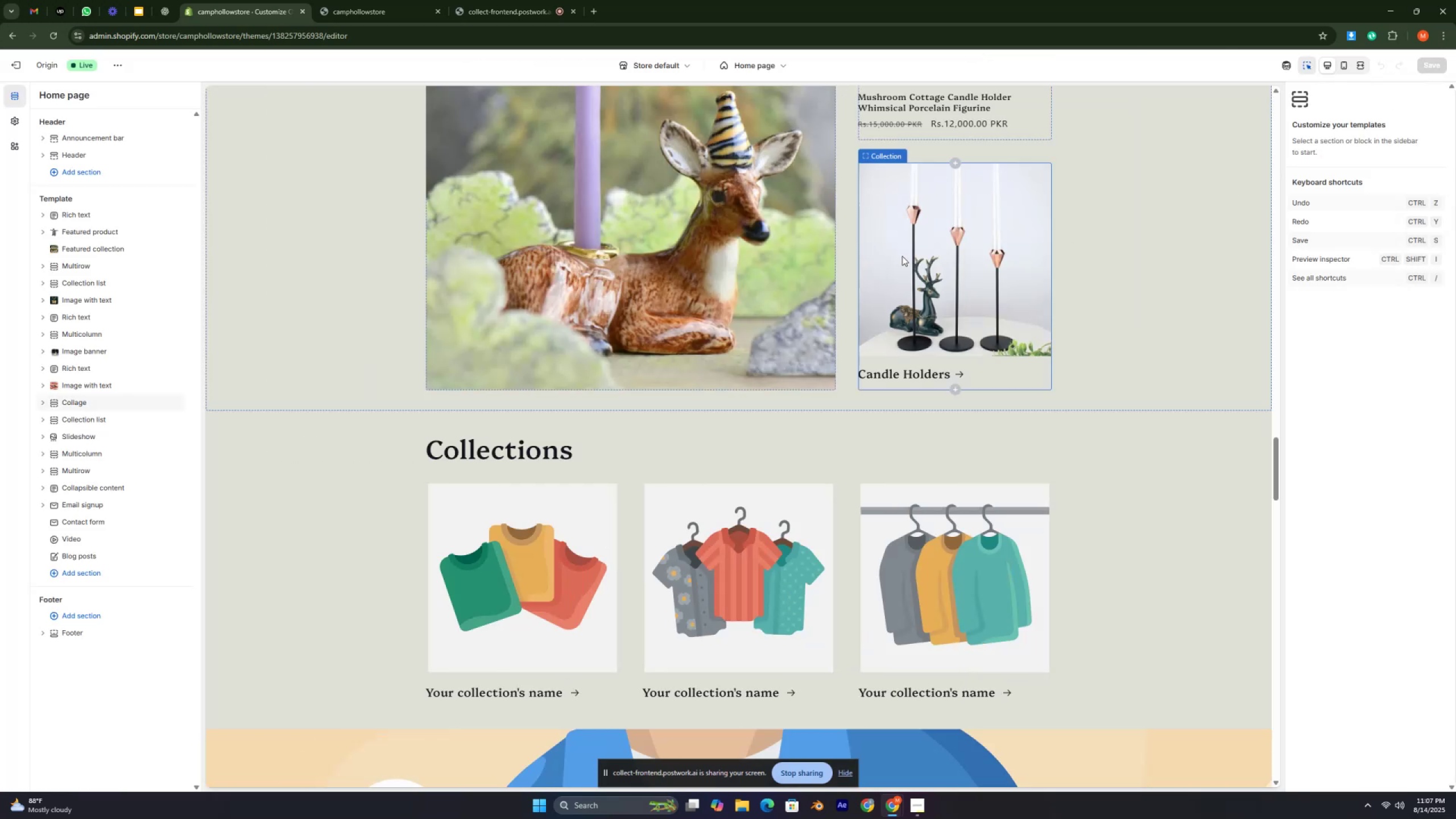 
scroll: coordinate [880, 314], scroll_direction: down, amount: 13.0
 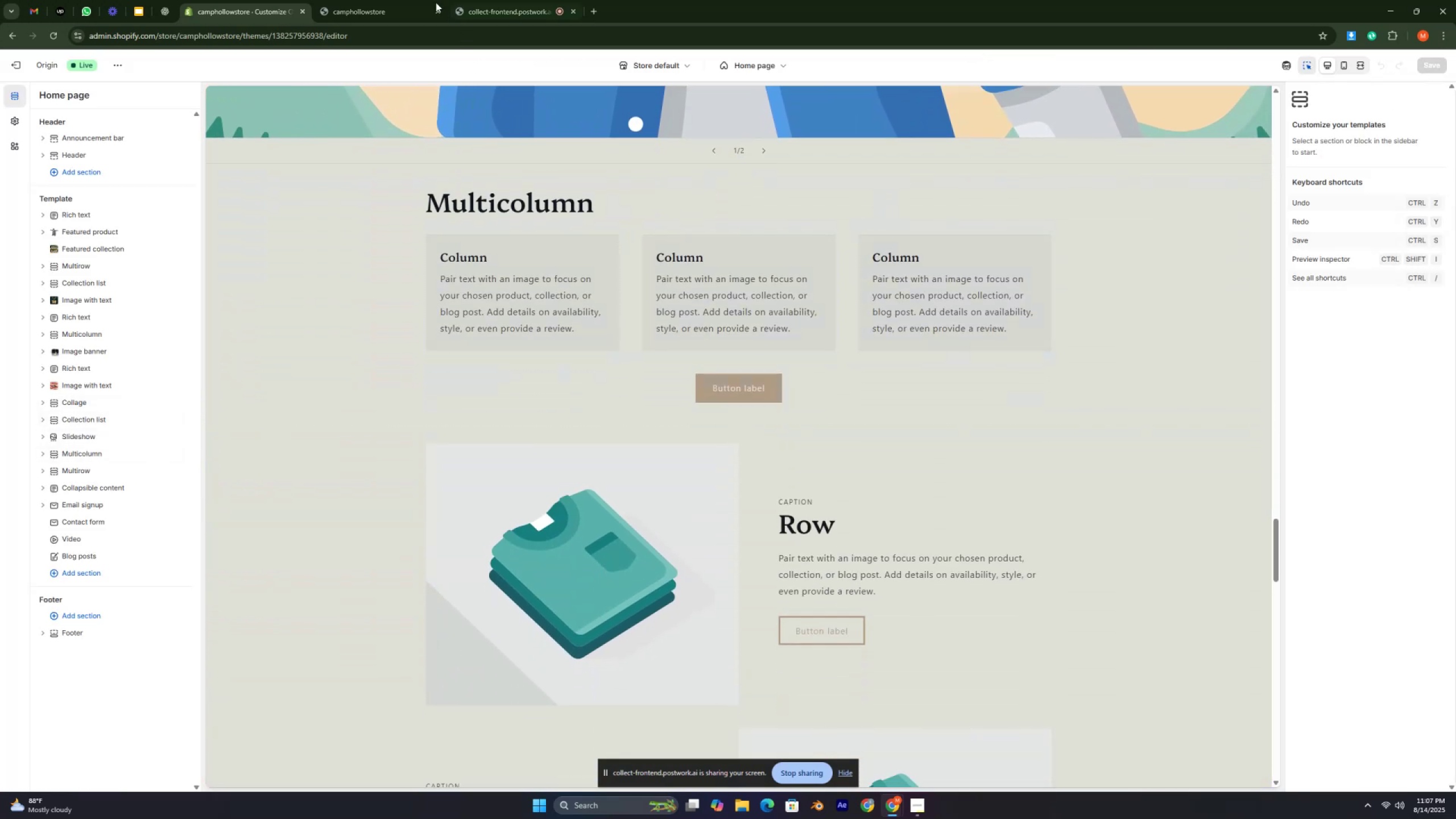 
left_click([358, 7])
 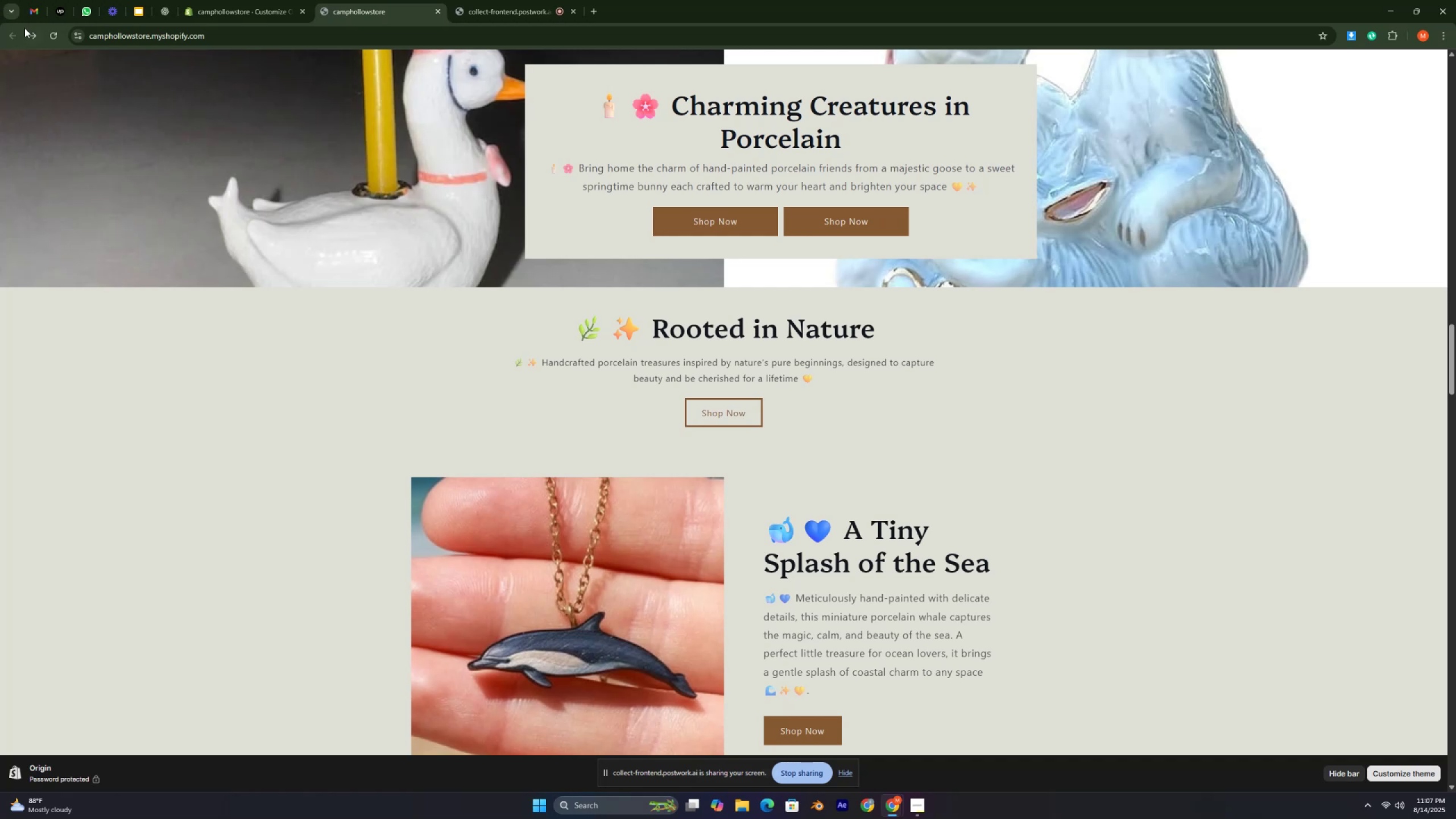 
left_click([50, 30])
 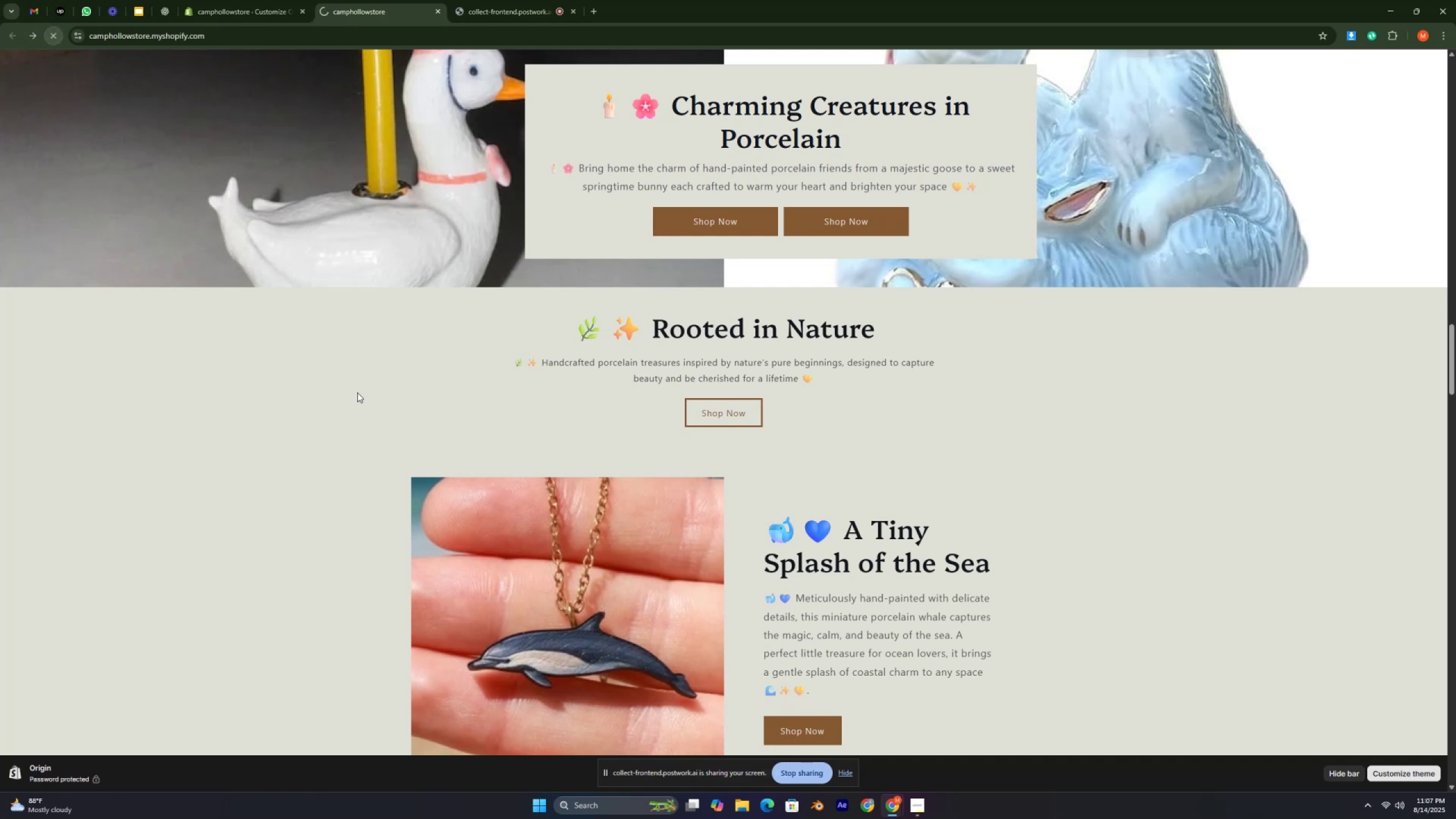 
scroll: coordinate [485, 451], scroll_direction: down, amount: 7.0
 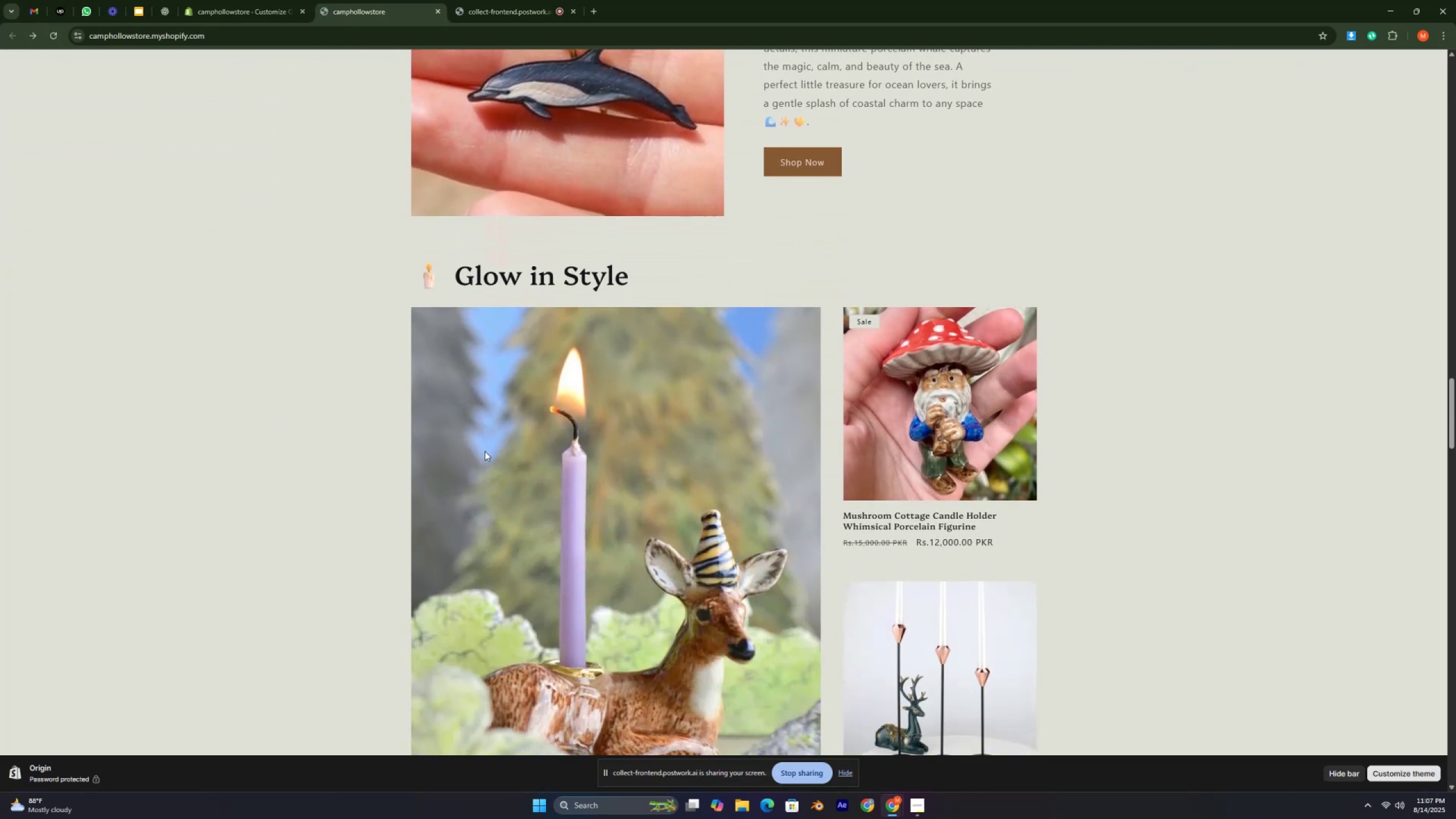 
key(Enter)
 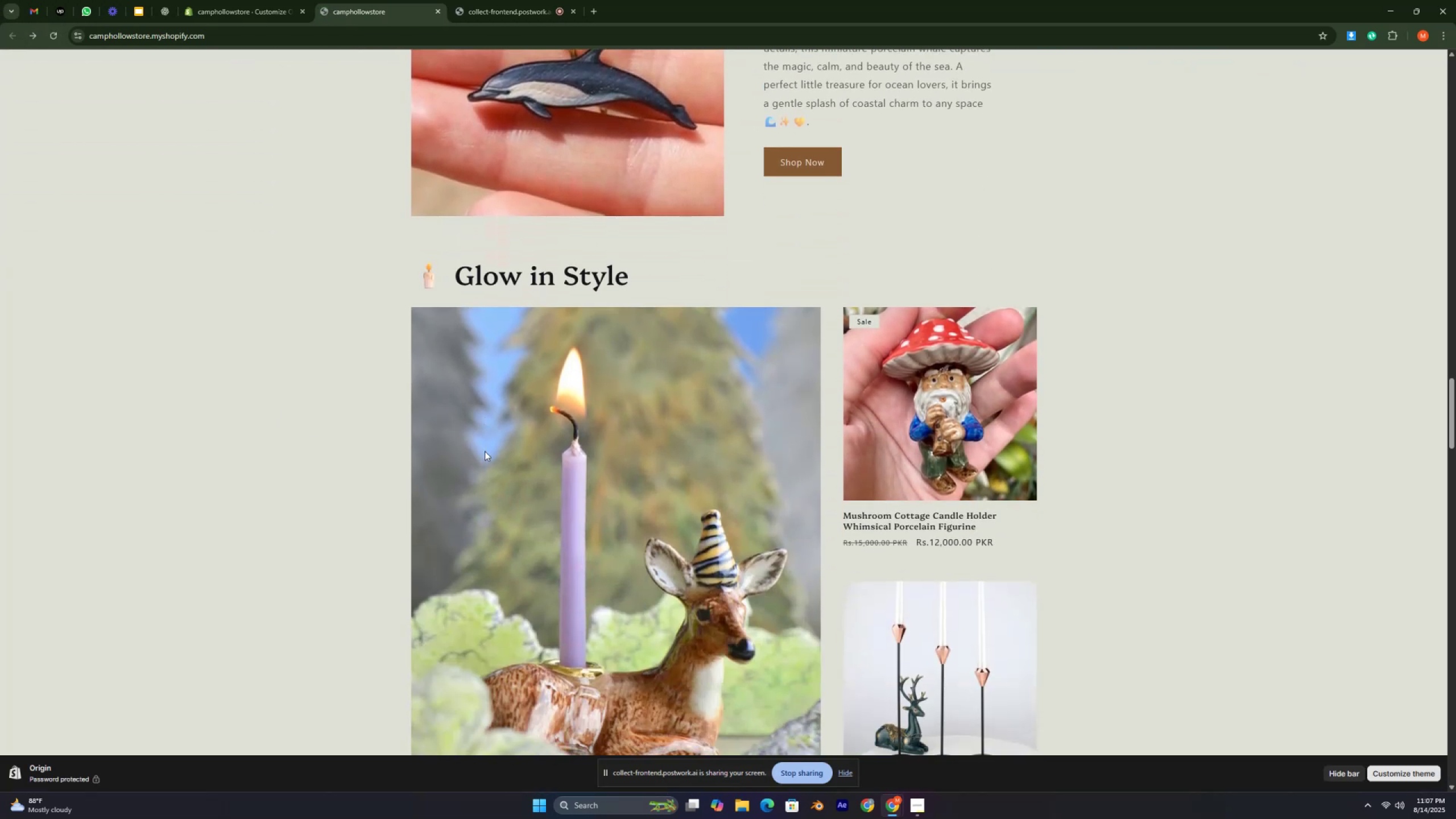 
key(Control+ControlRight)
 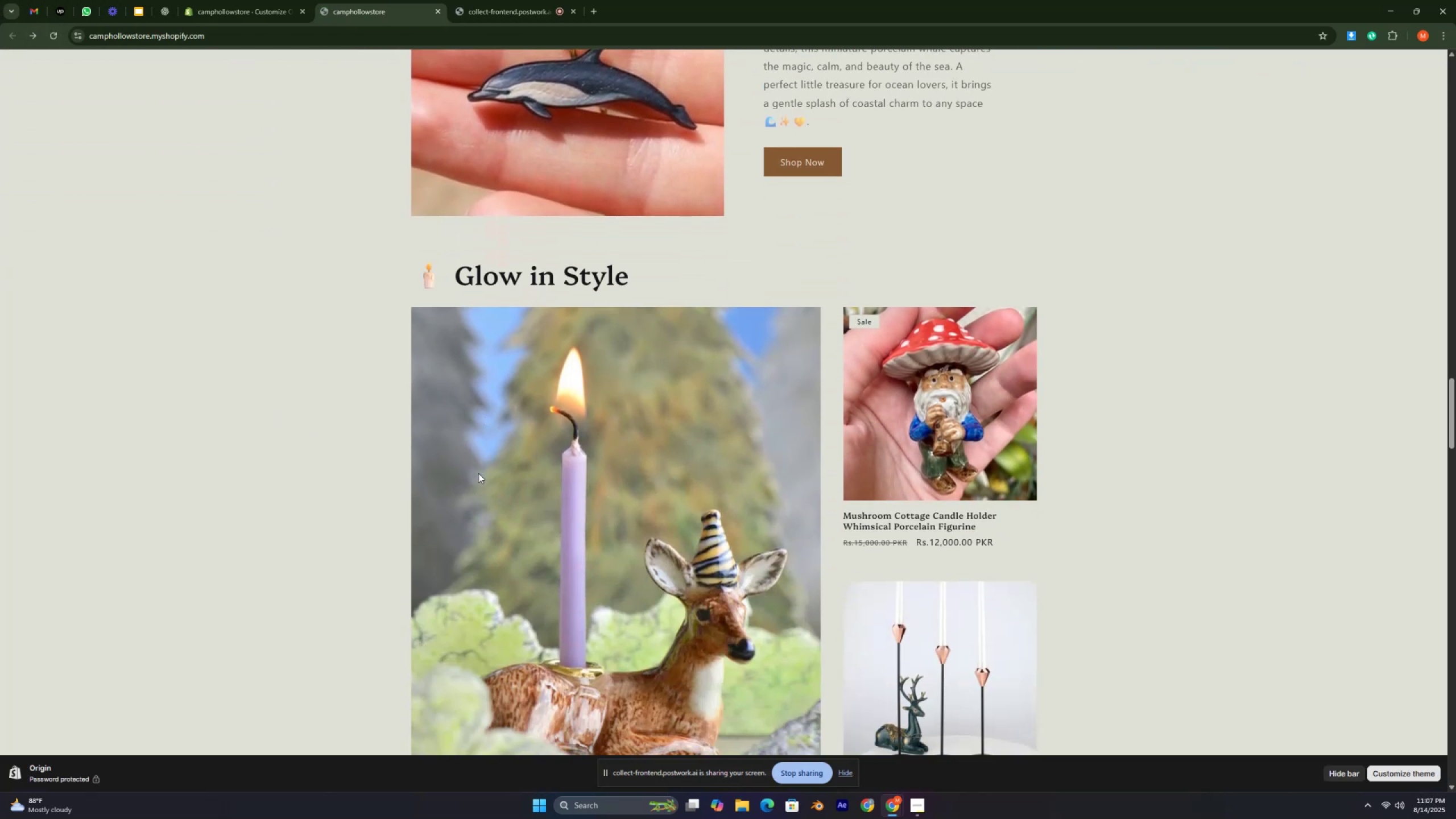 
key(Control+ControlRight)
 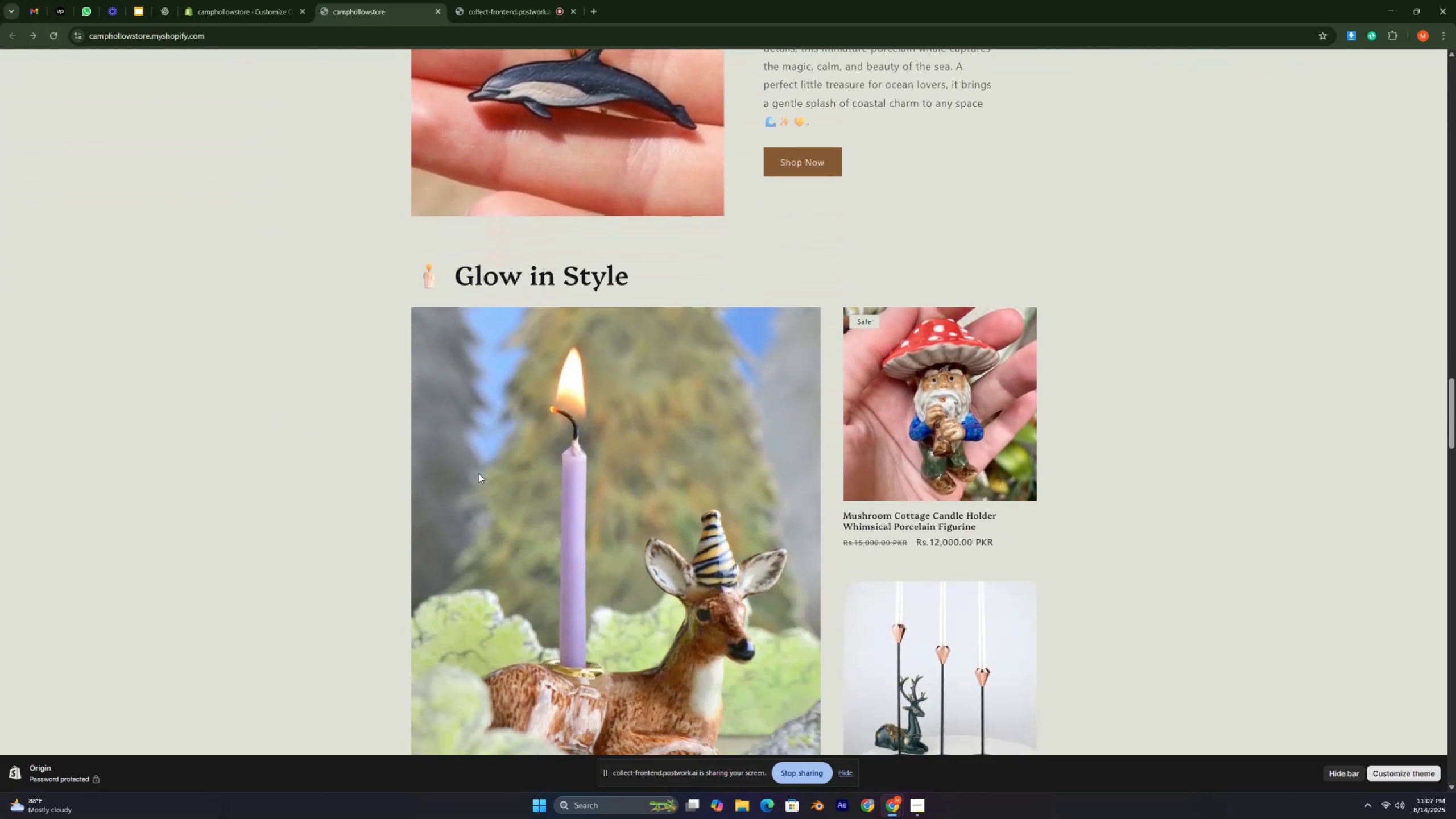 
key(Control+ControlRight)
 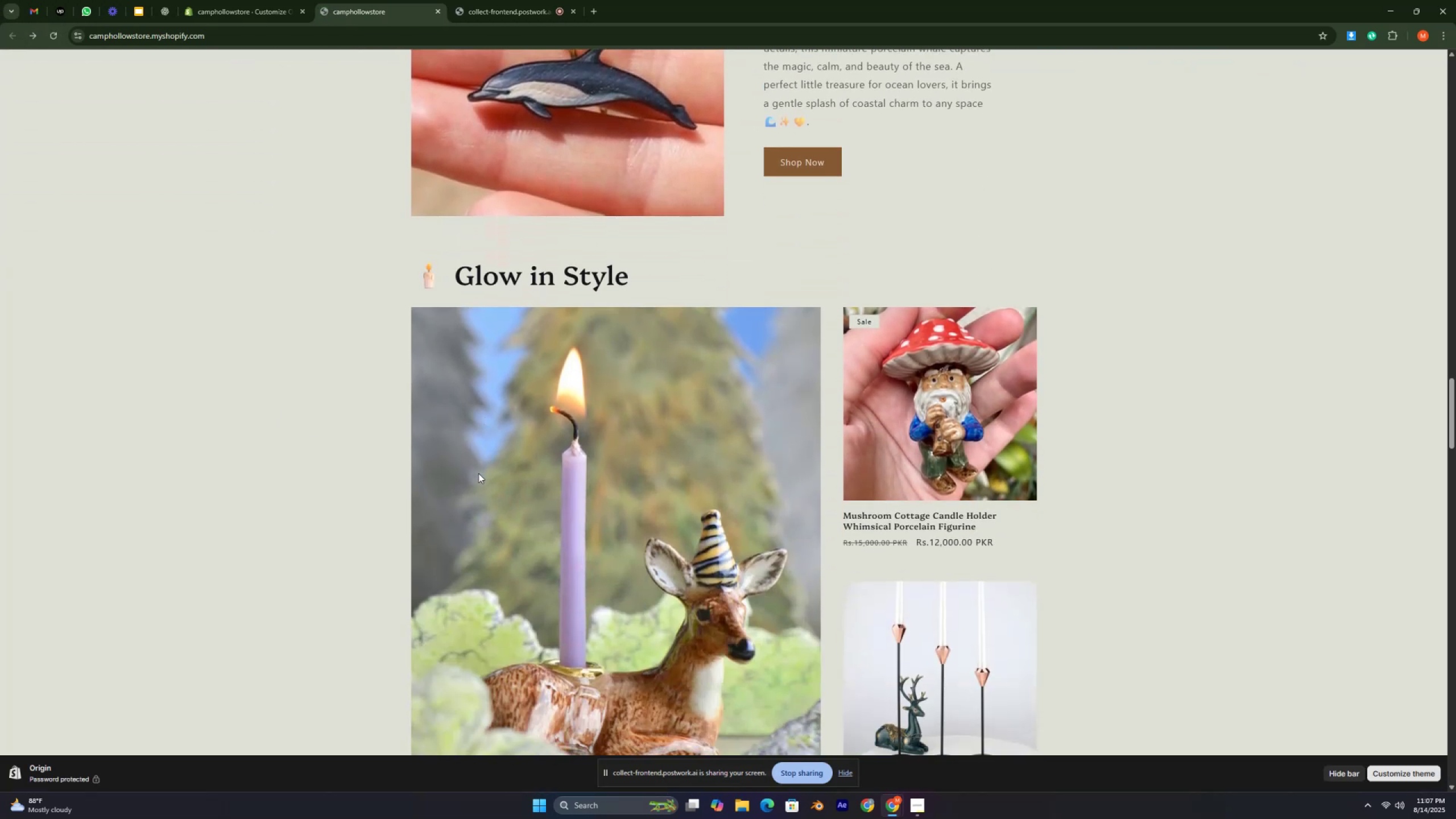 
key(Control+ControlRight)
 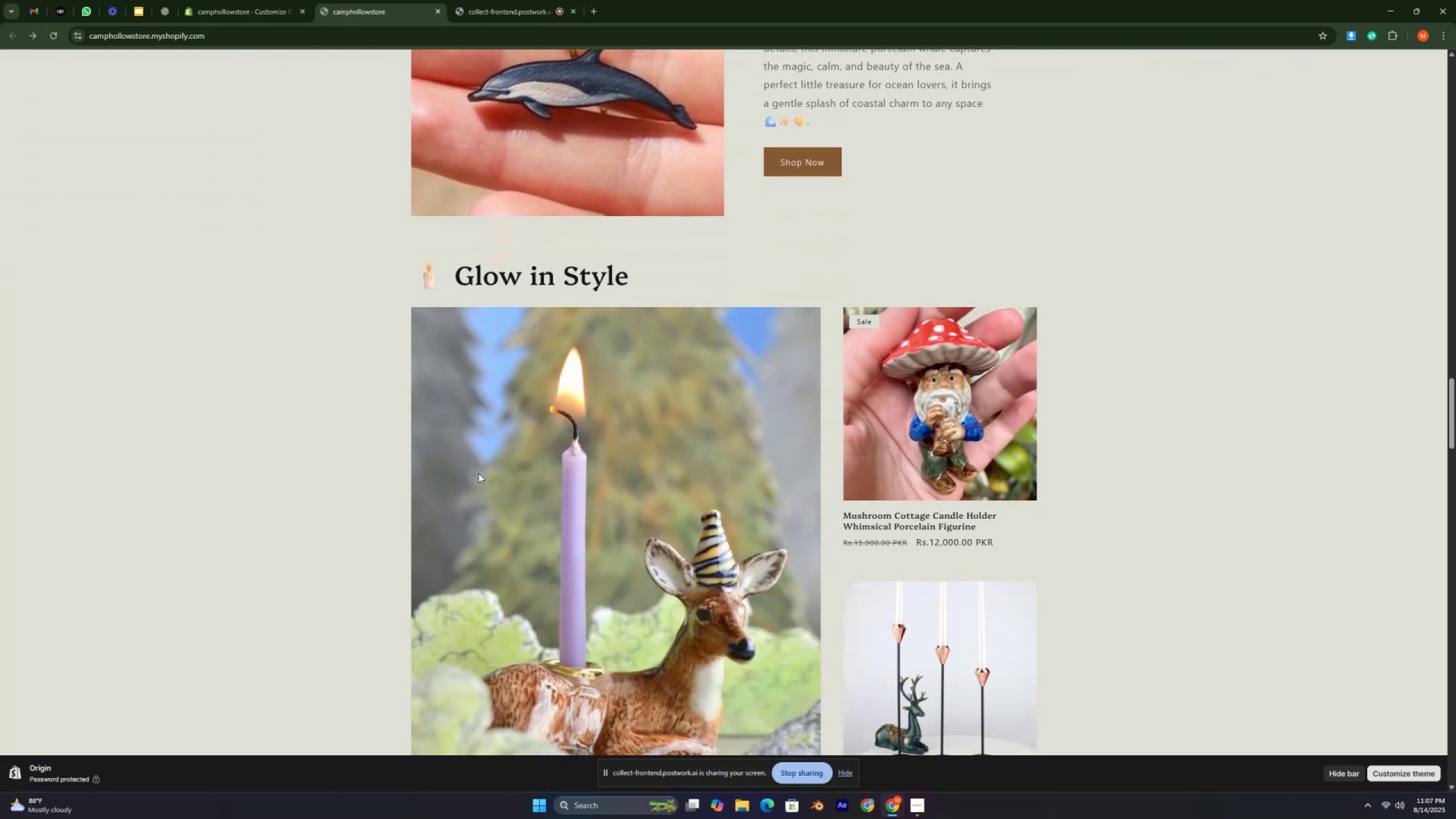 
scroll: coordinate [503, 482], scroll_direction: down, amount: 9.0
 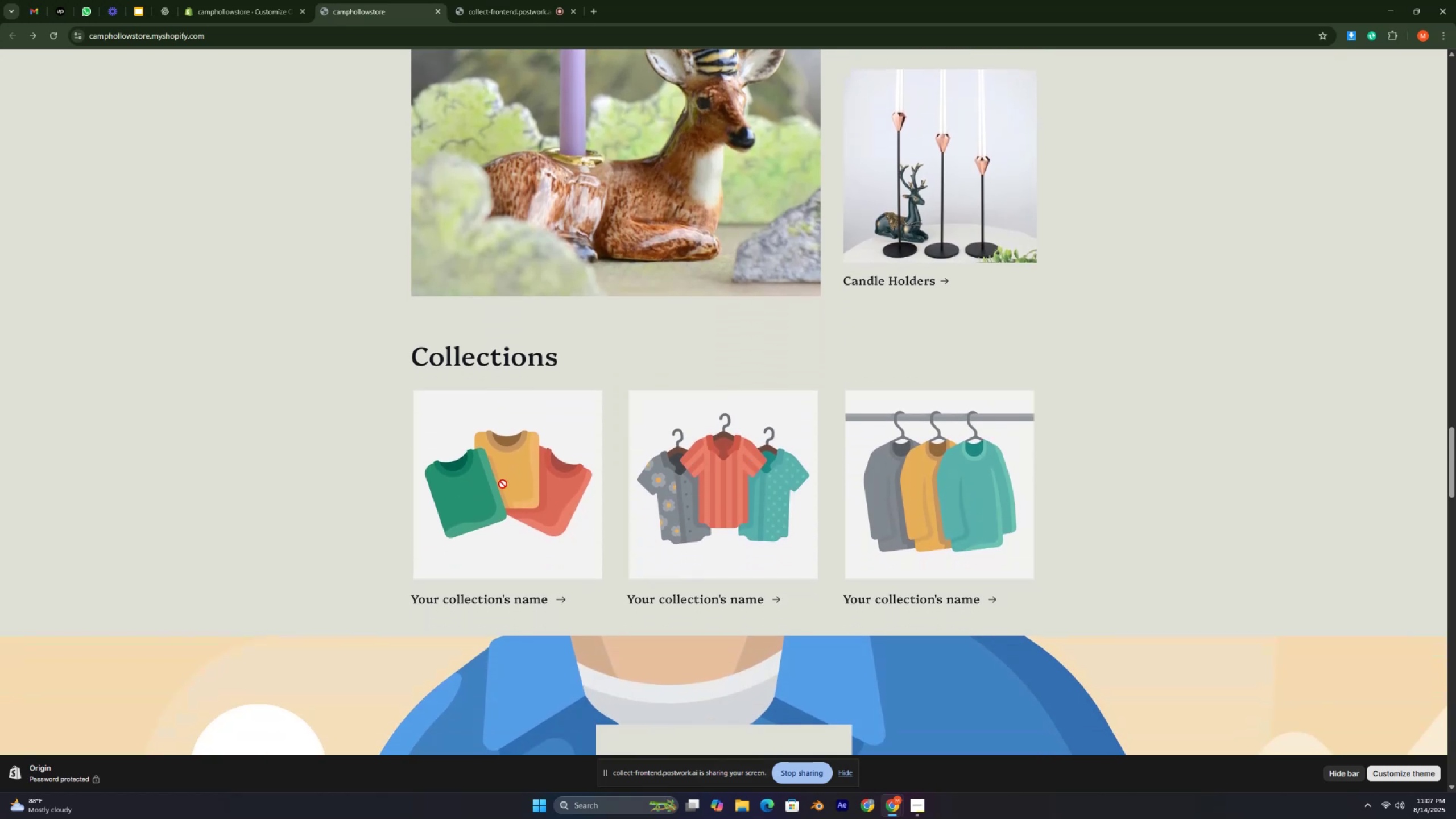 
scroll: coordinate [527, 490], scroll_direction: up, amount: 2.0
 